 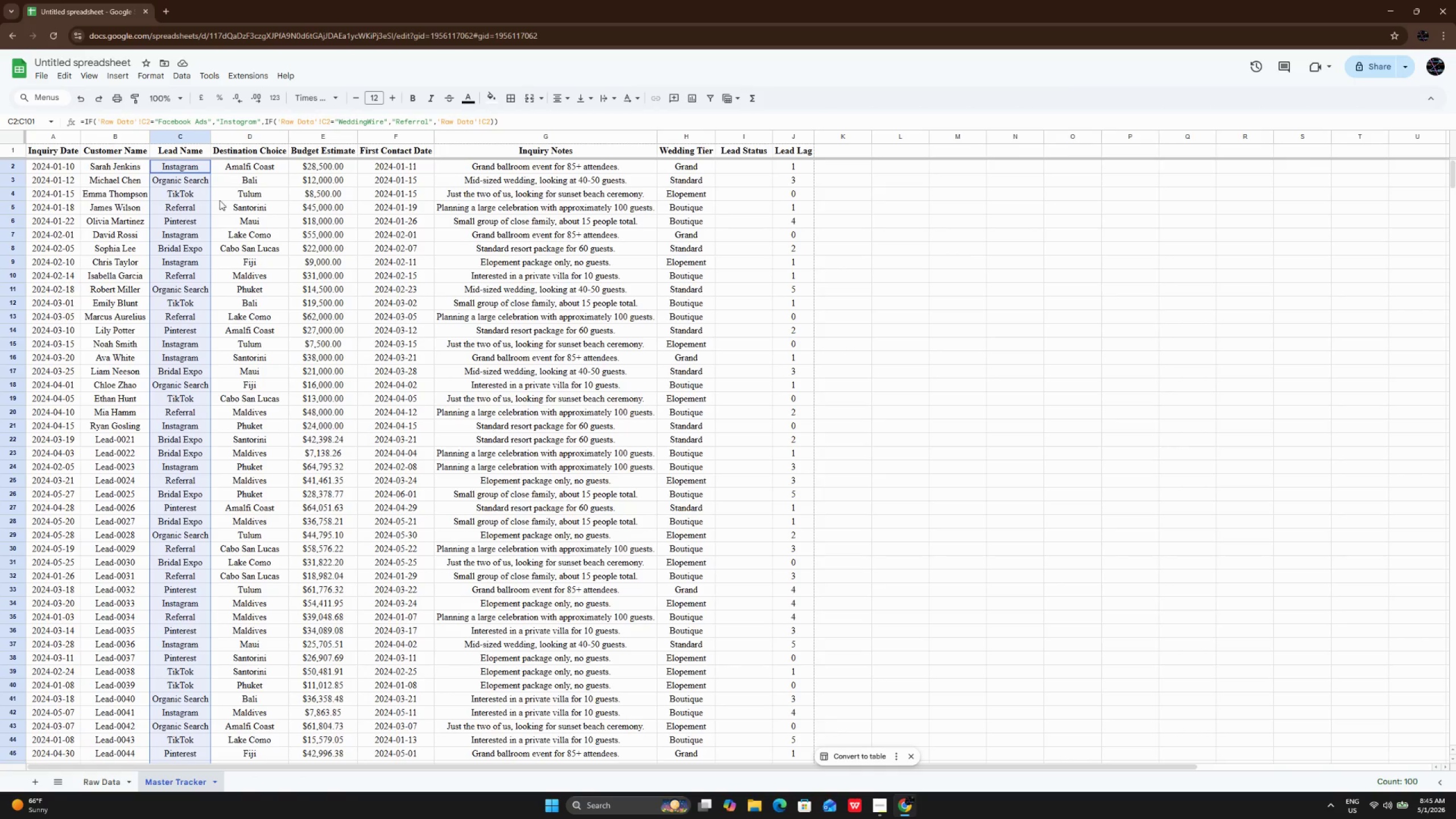 
left_click([159, 80])
 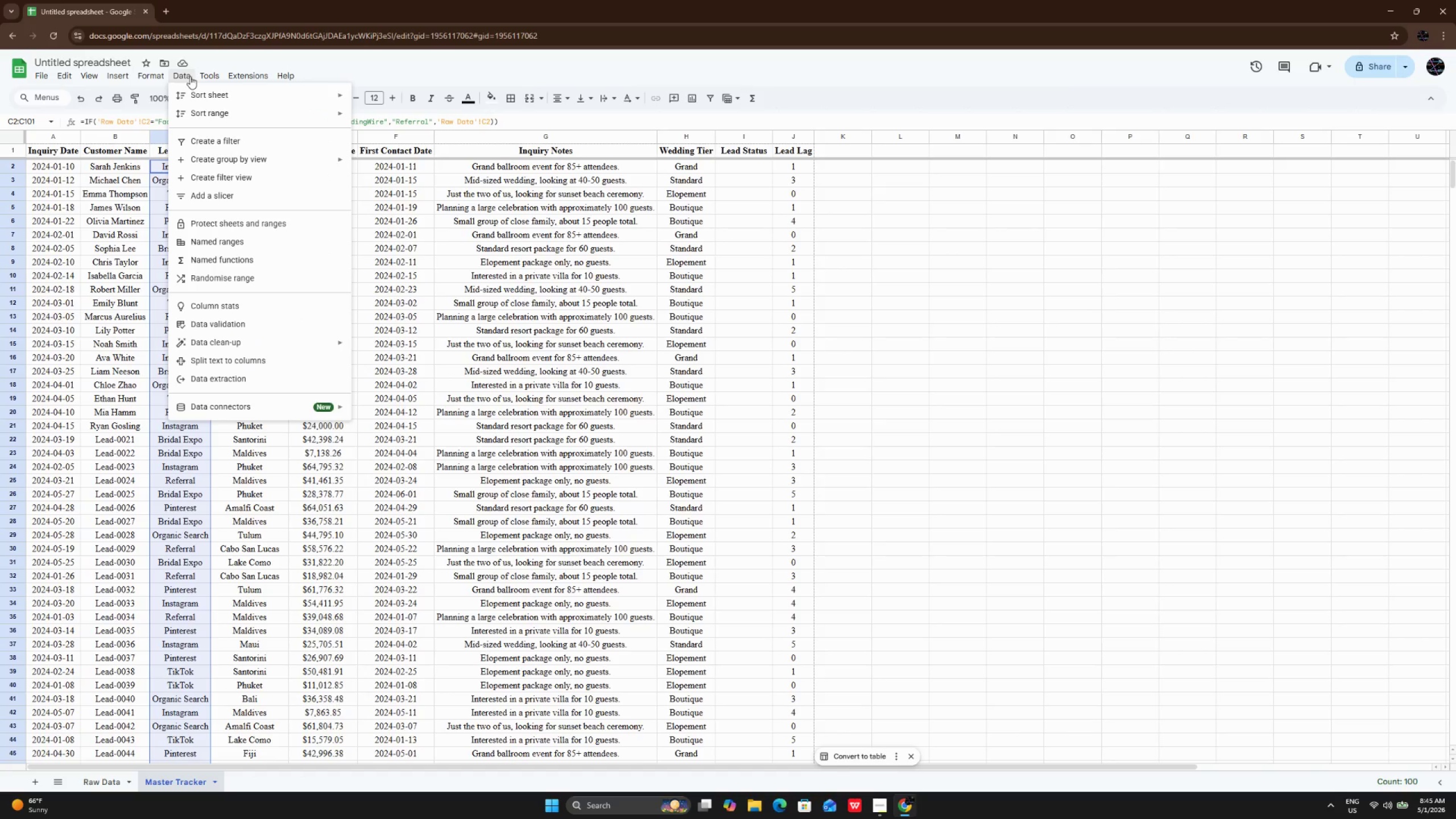 
left_click([222, 328])
 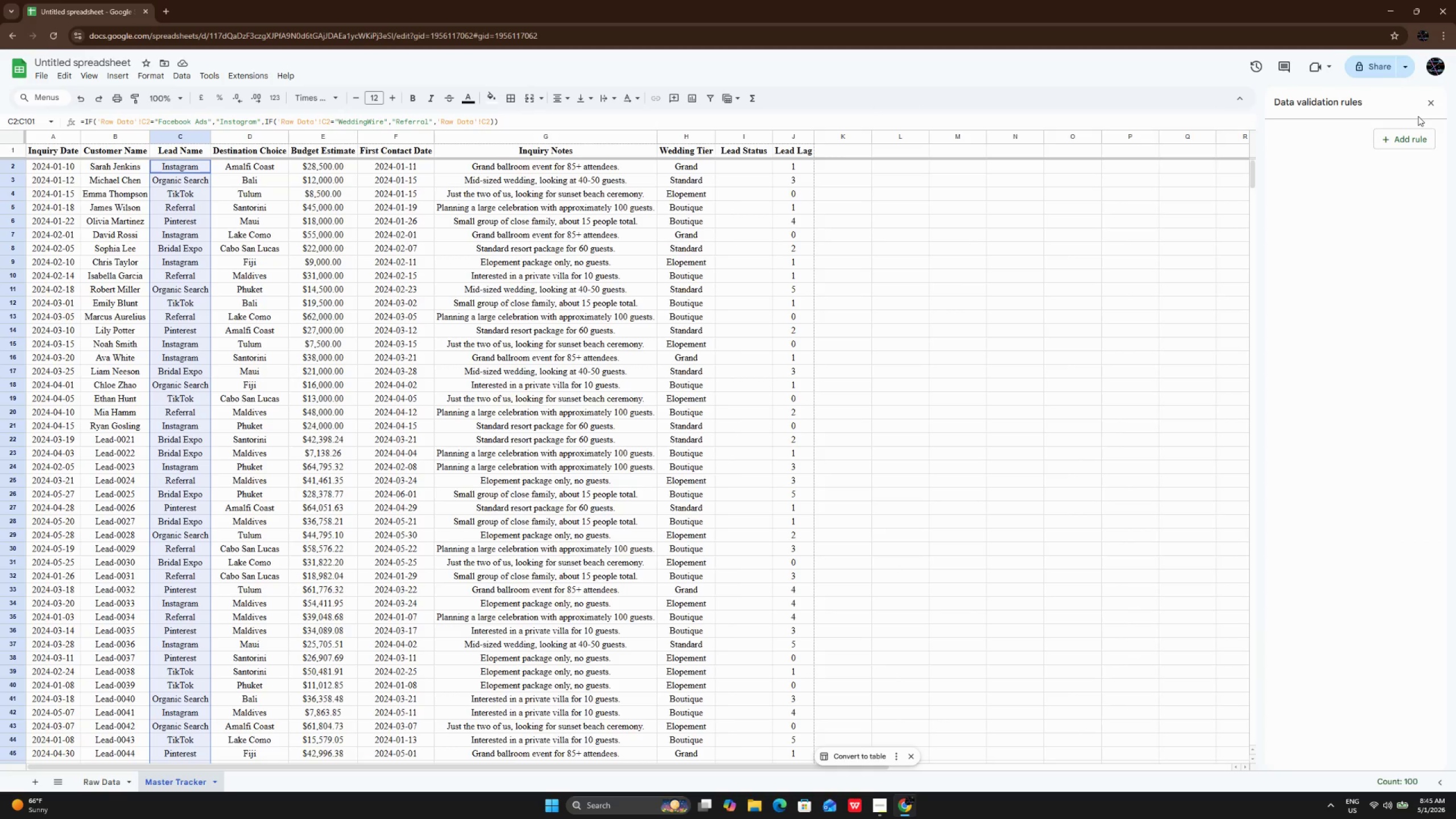 
left_click([1394, 141])
 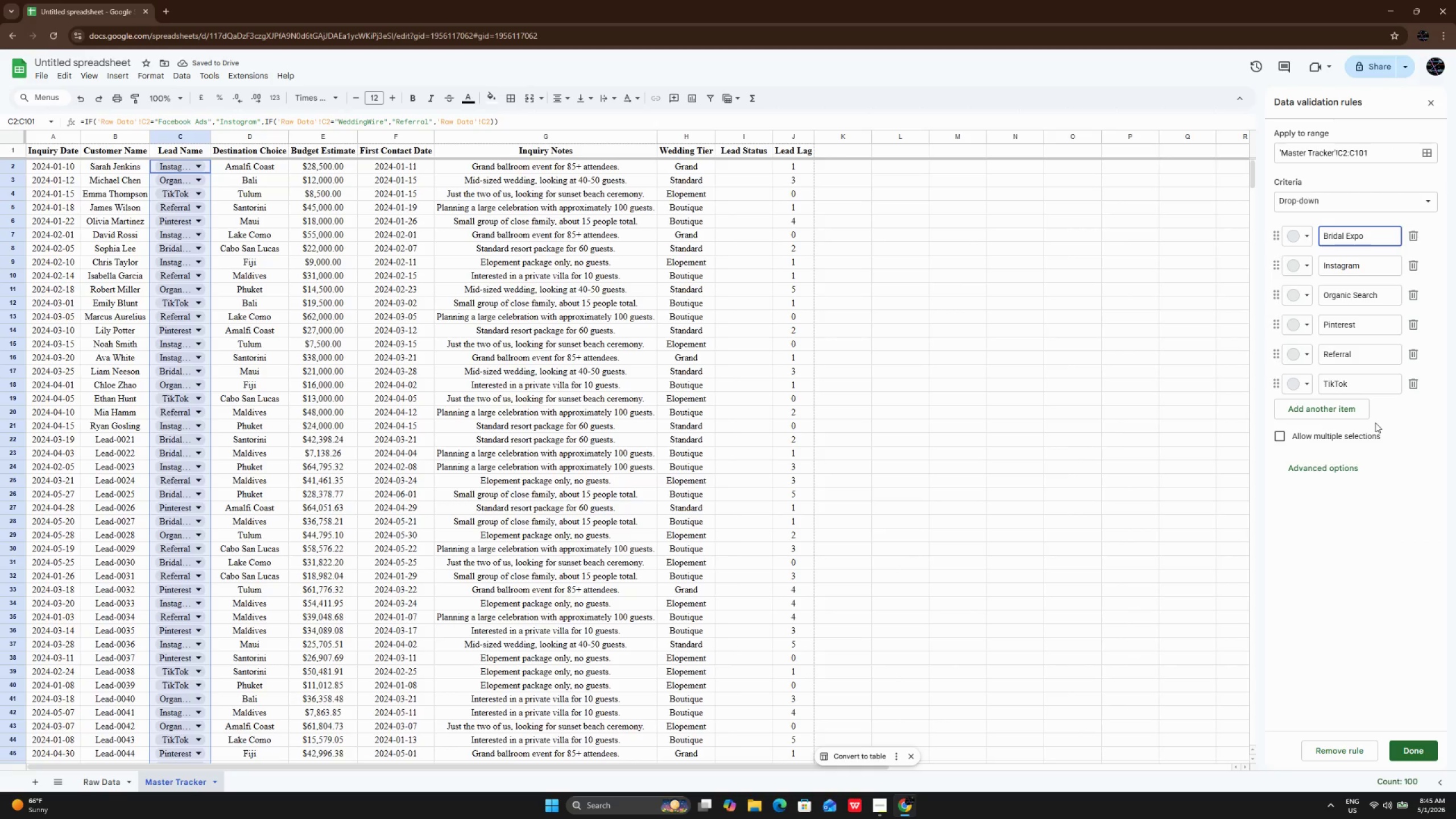 
left_click([1298, 233])
 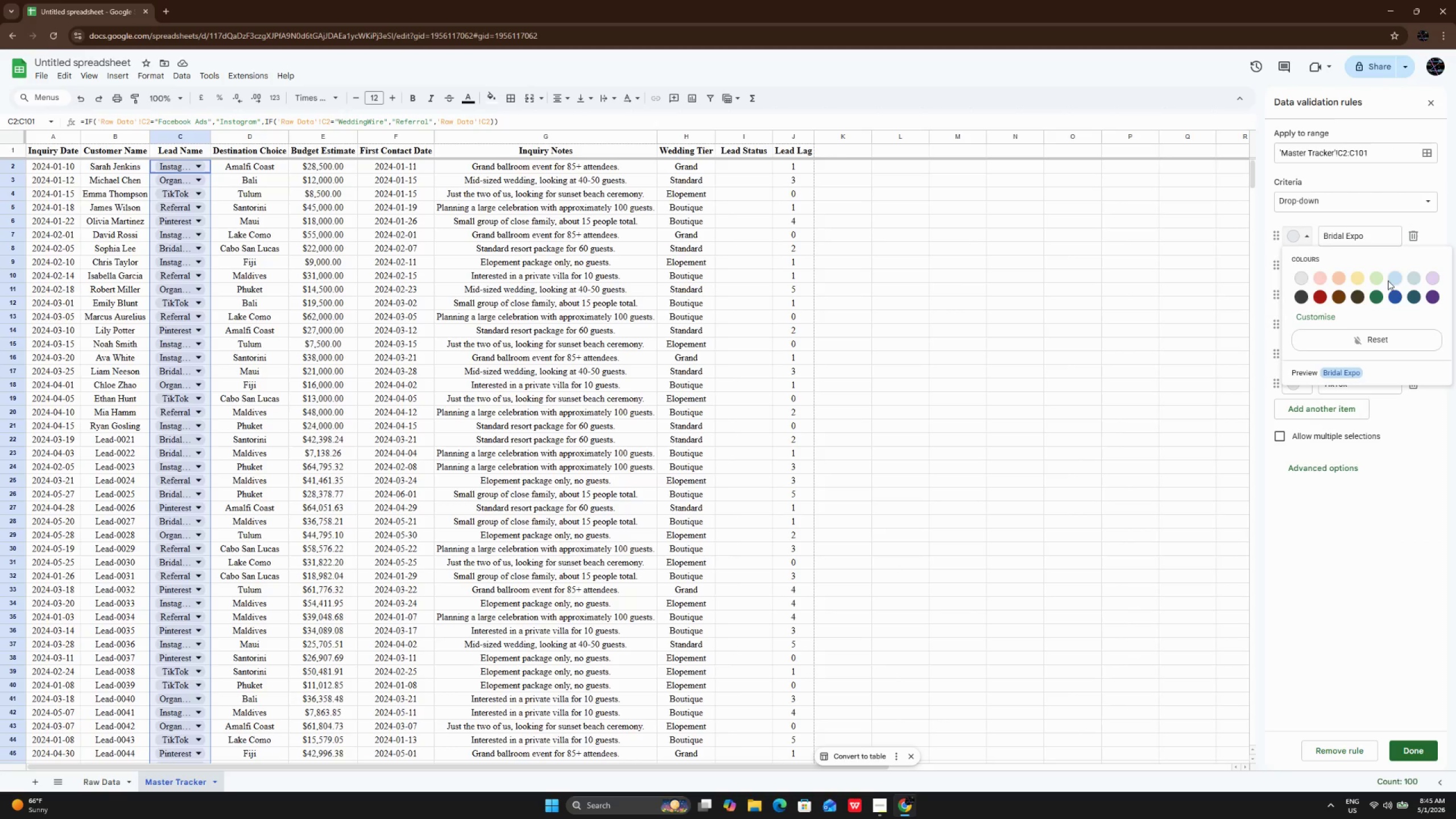 
left_click([1430, 278])
 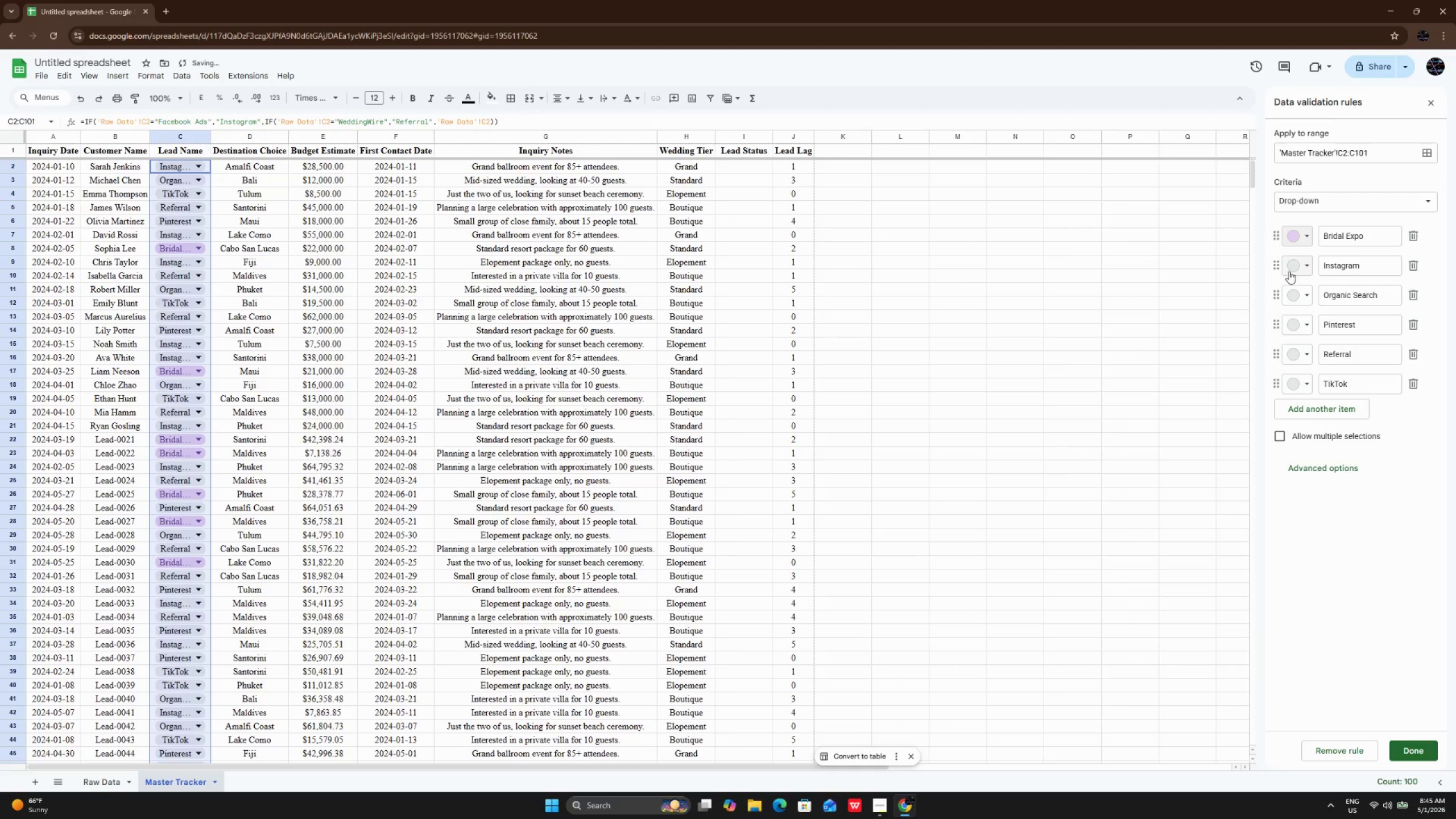 
left_click([1289, 269])
 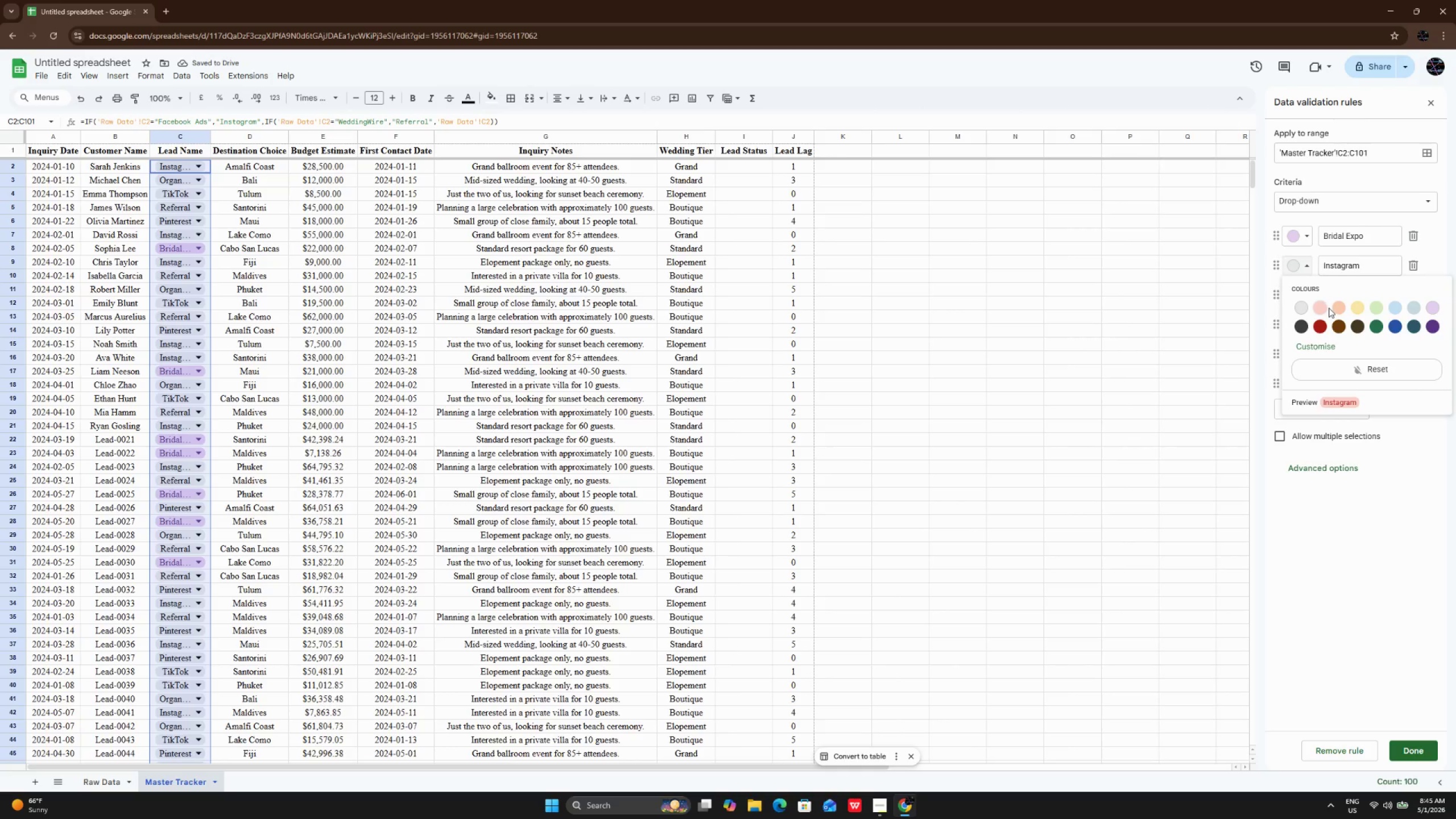 
left_click([1338, 308])
 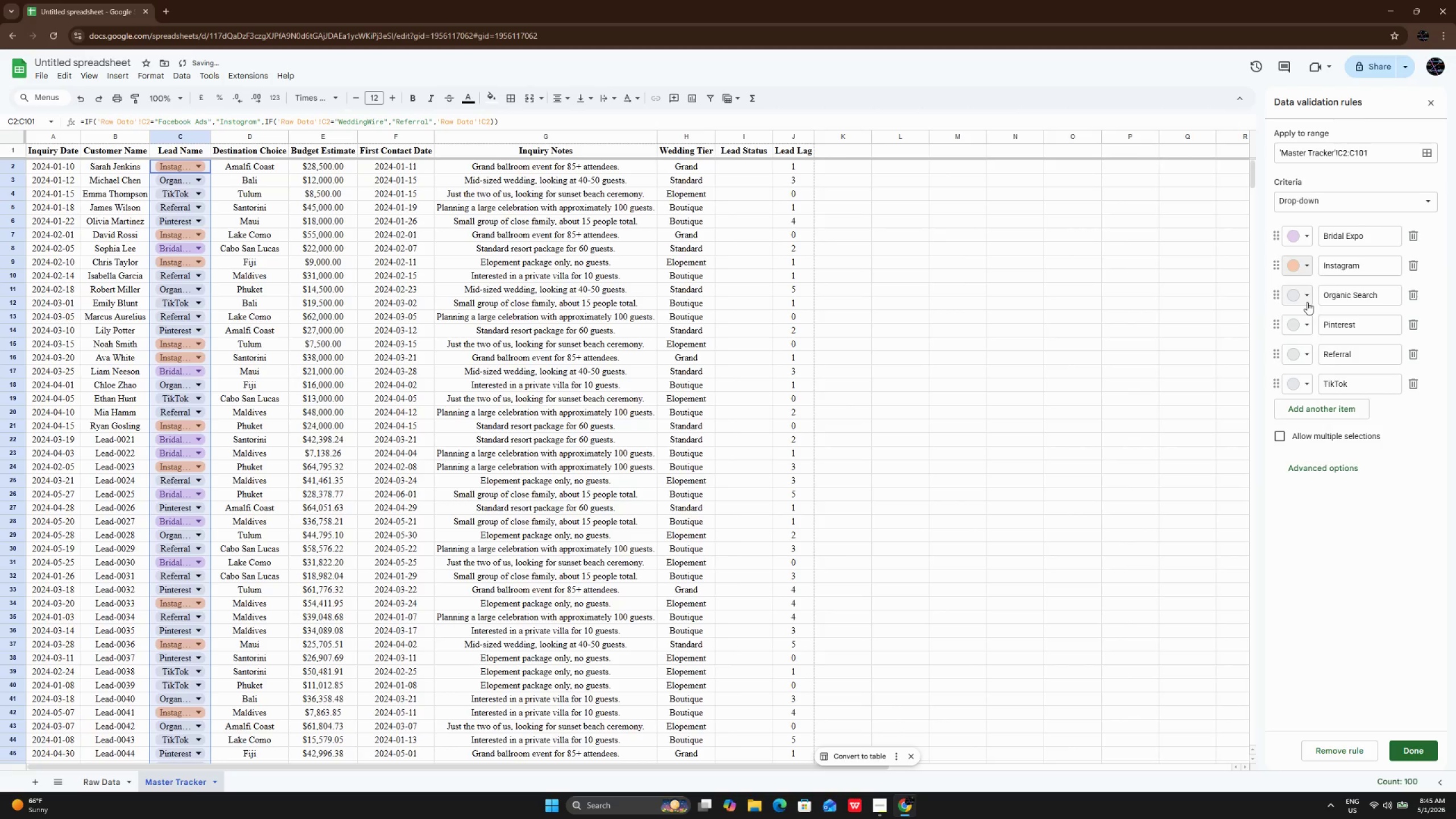 
left_click([1307, 302])
 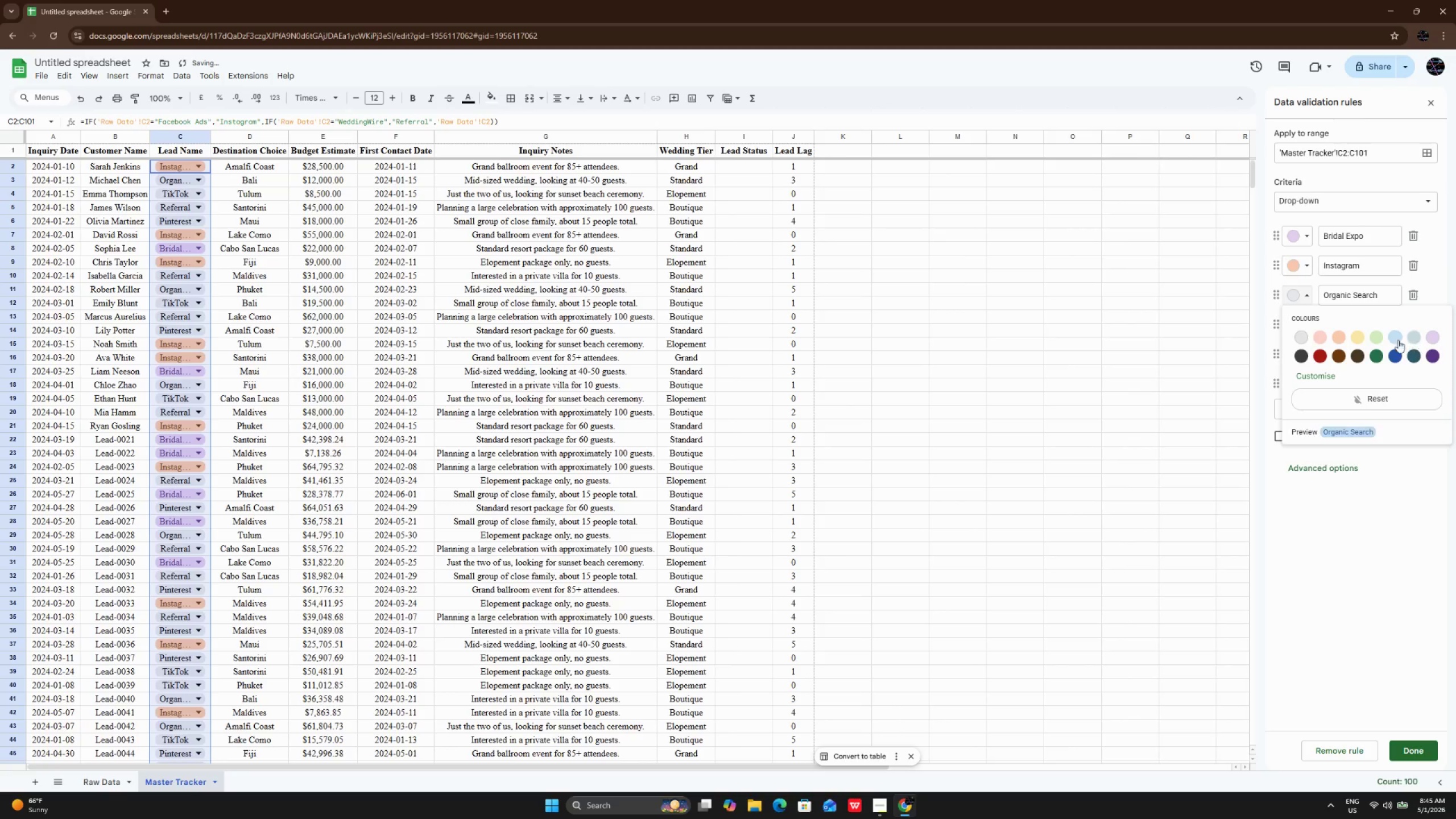 
left_click([1394, 340])
 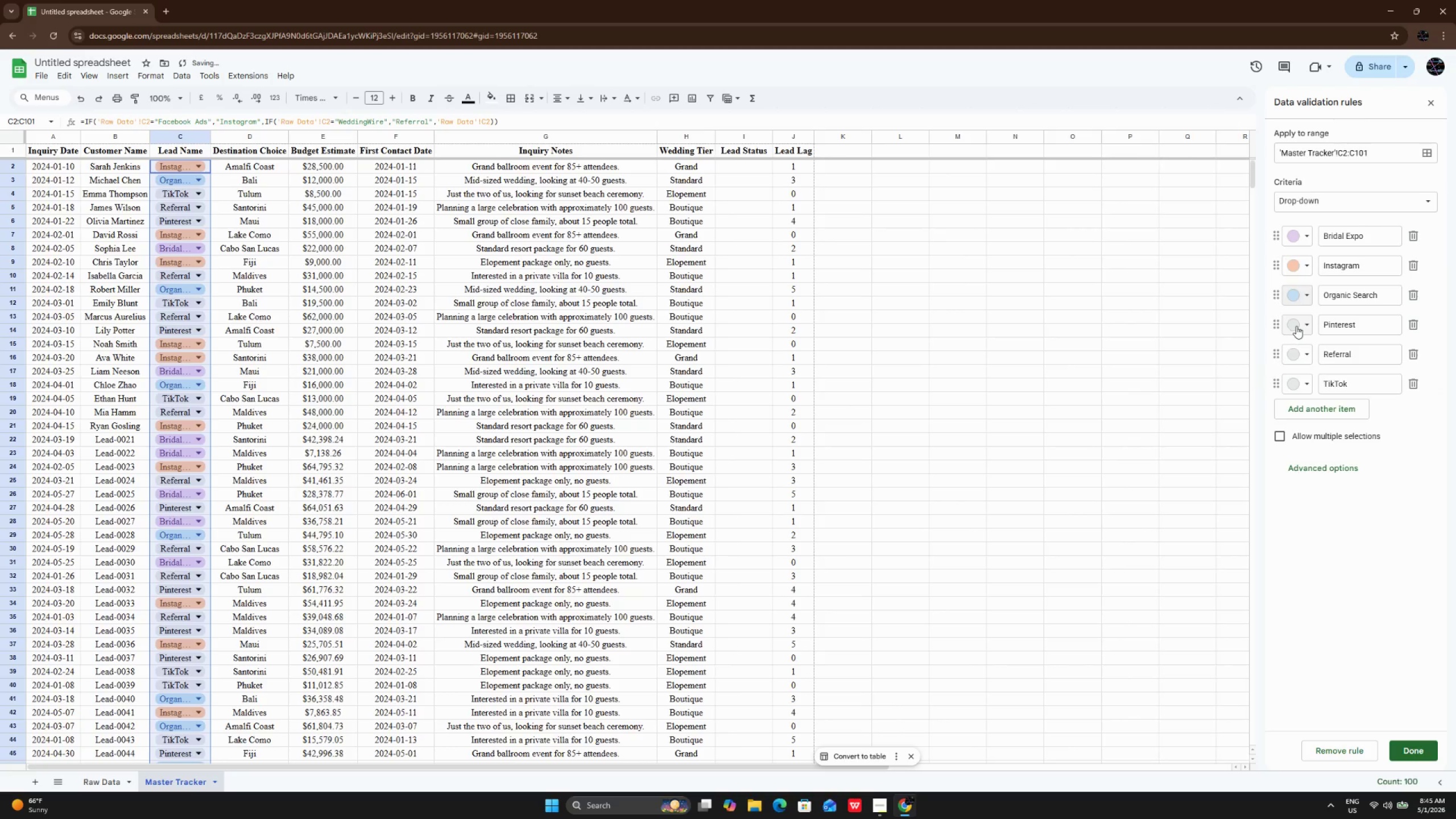 
left_click([1296, 326])
 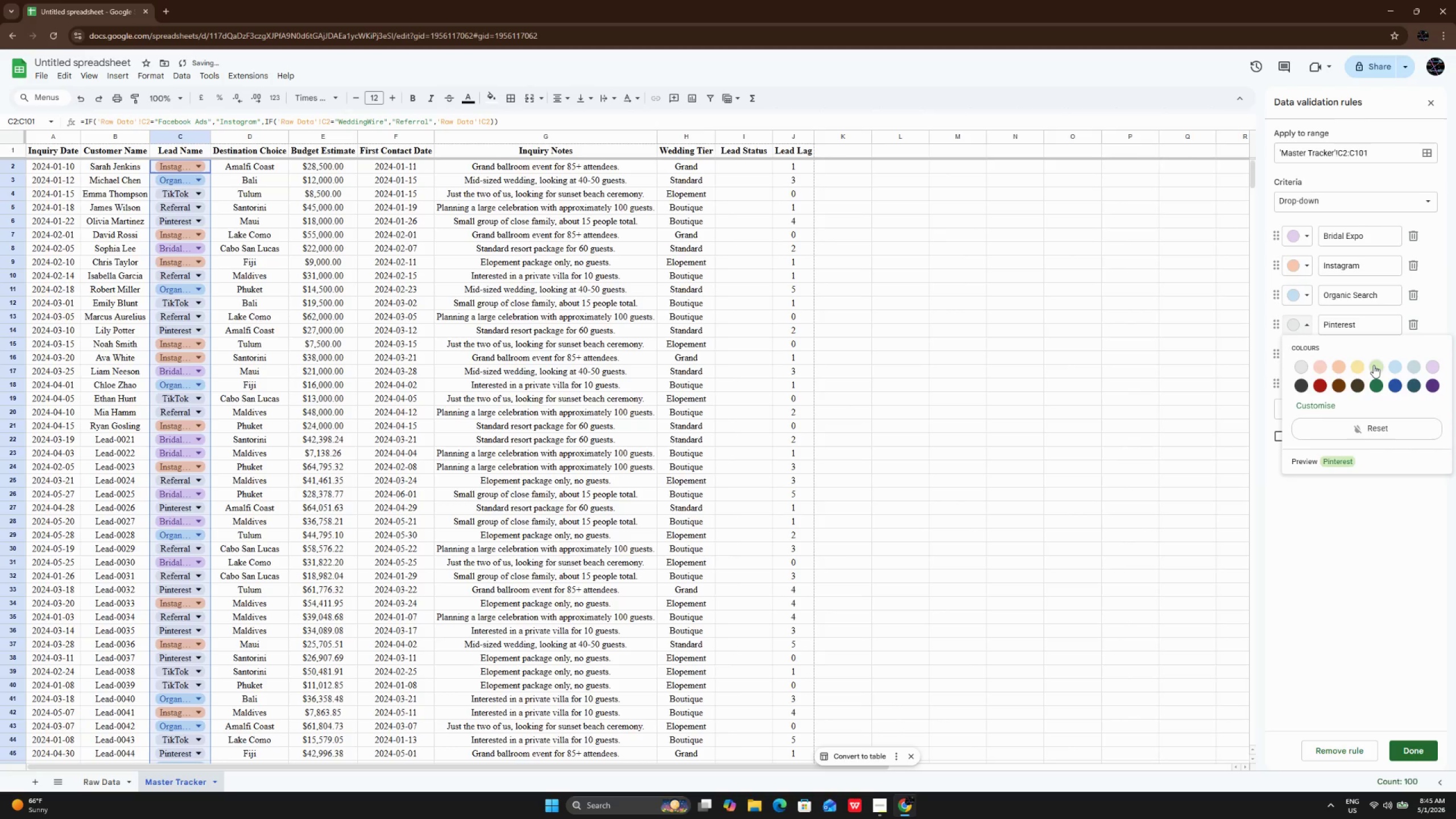 
left_click([1374, 365])
 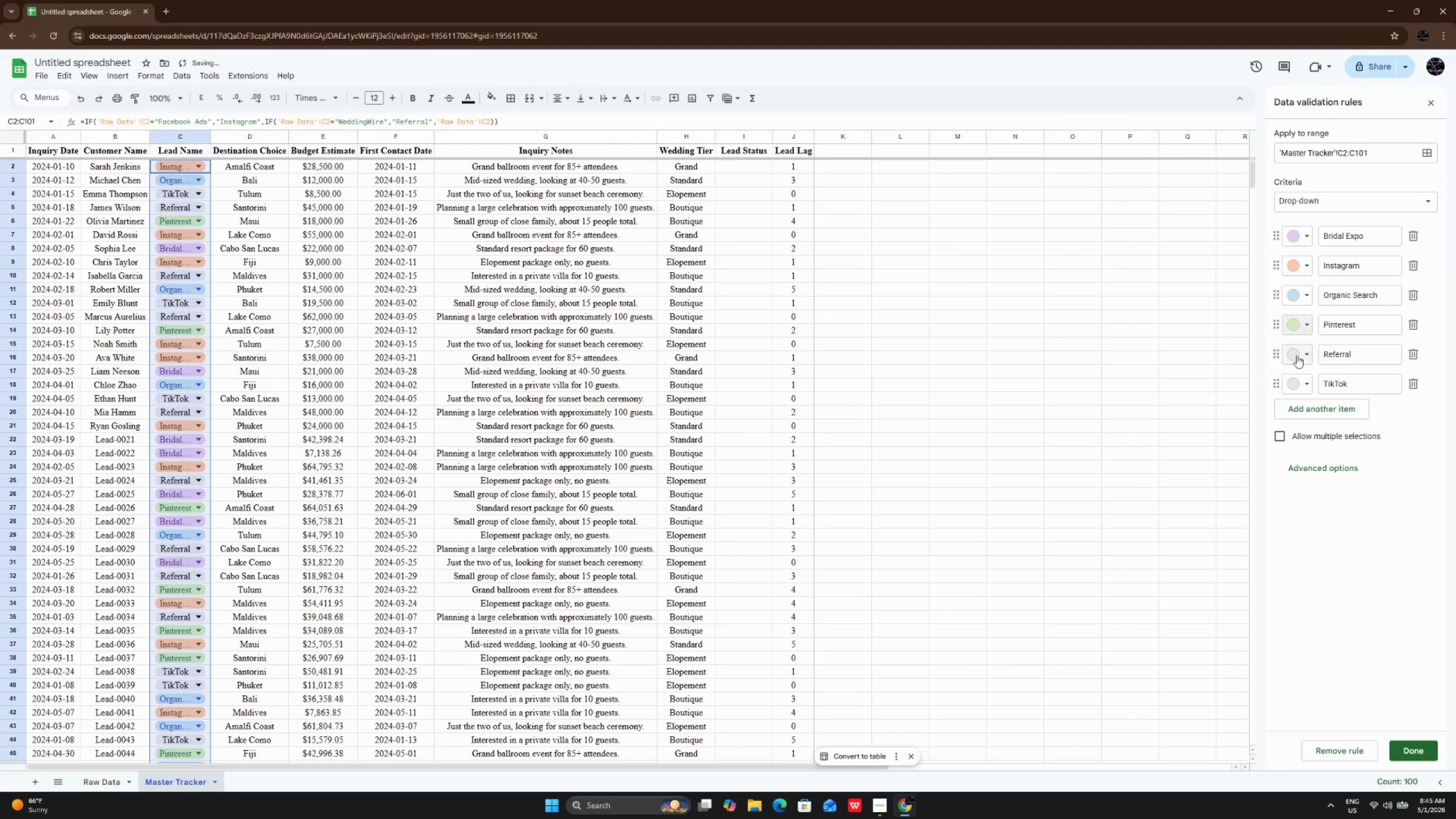 
left_click([1297, 355])
 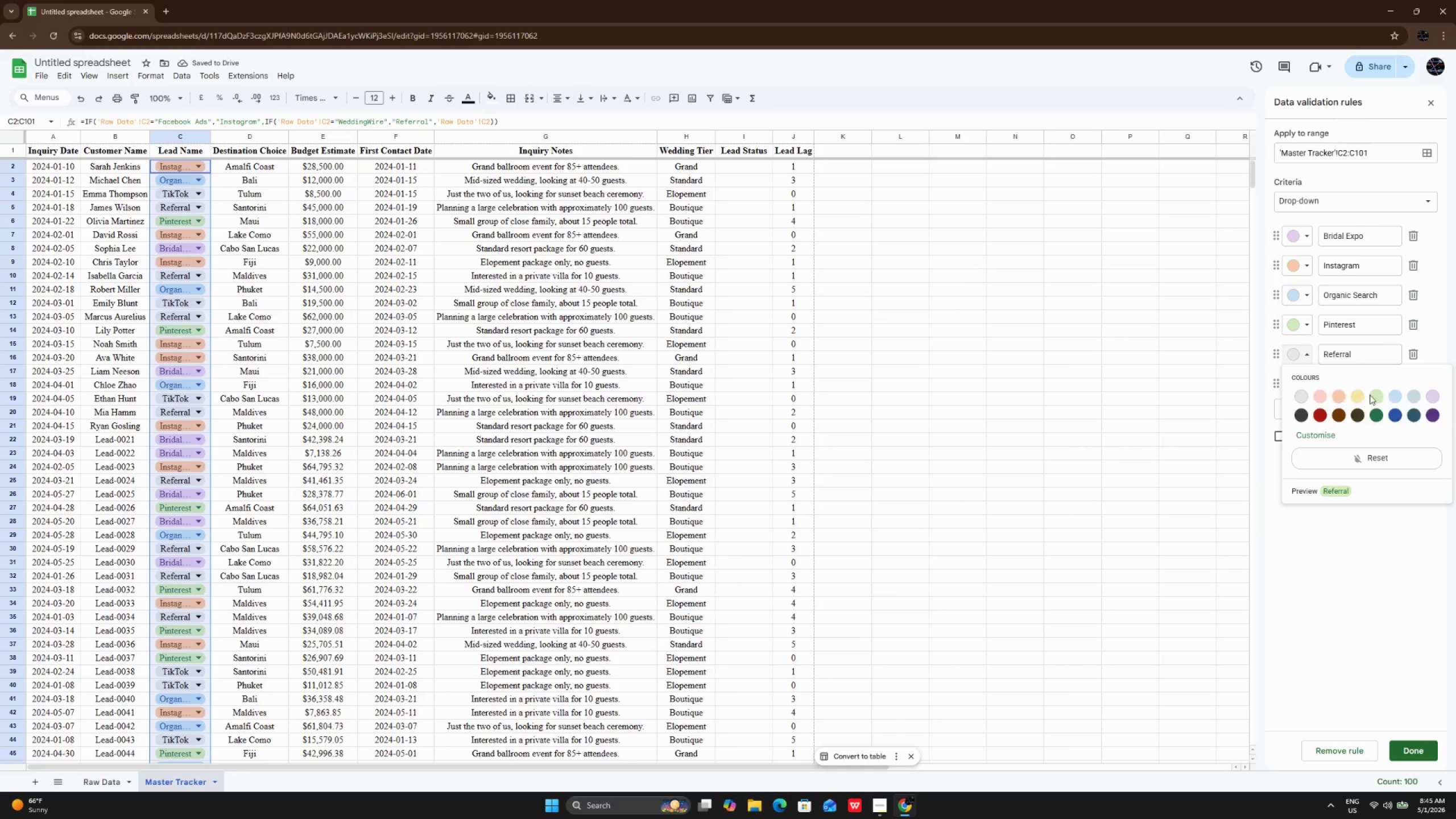 
left_click([1355, 394])
 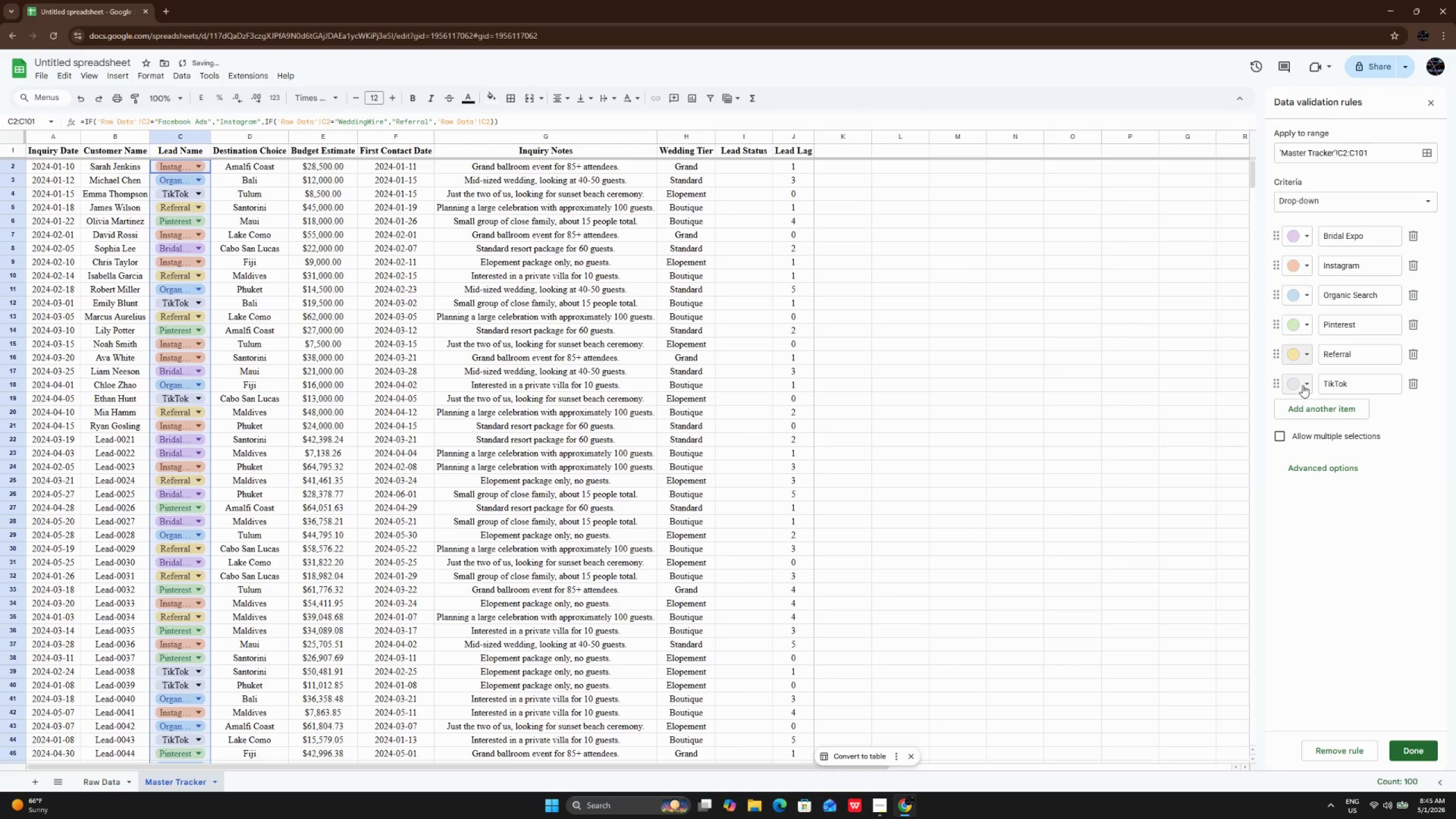 
left_click([1302, 385])
 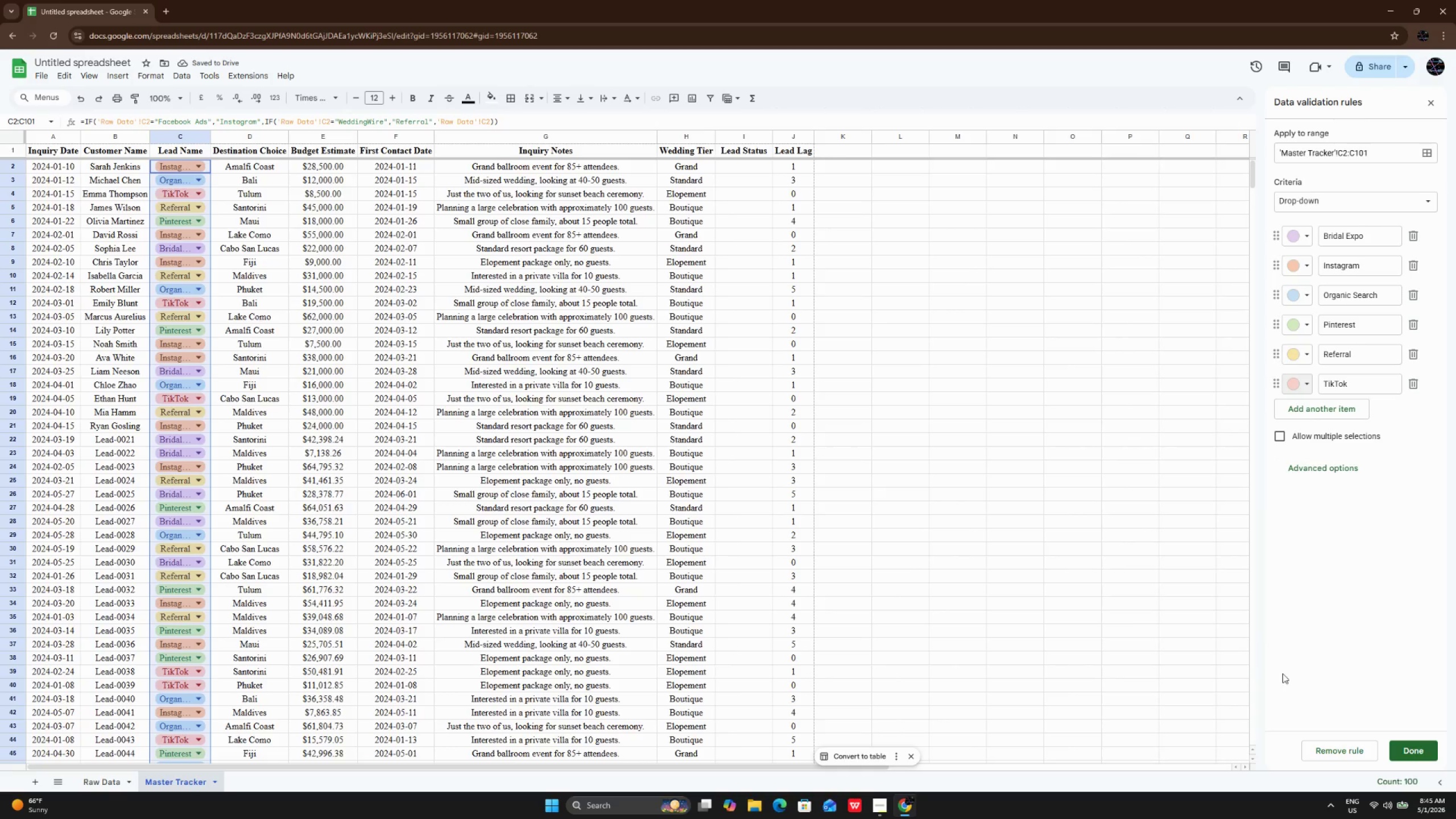 
wait(5.28)
 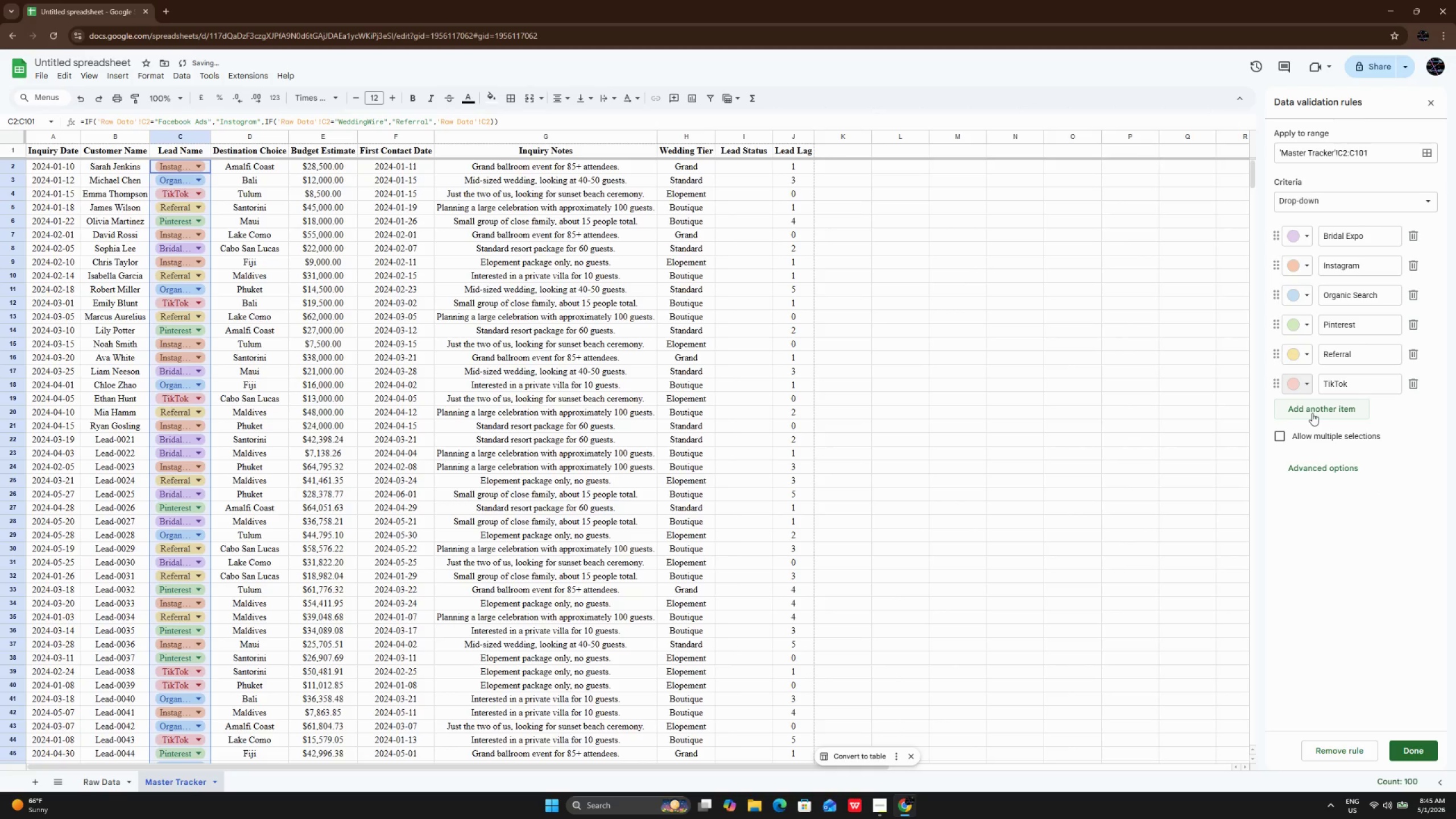 
left_click([1424, 748])
 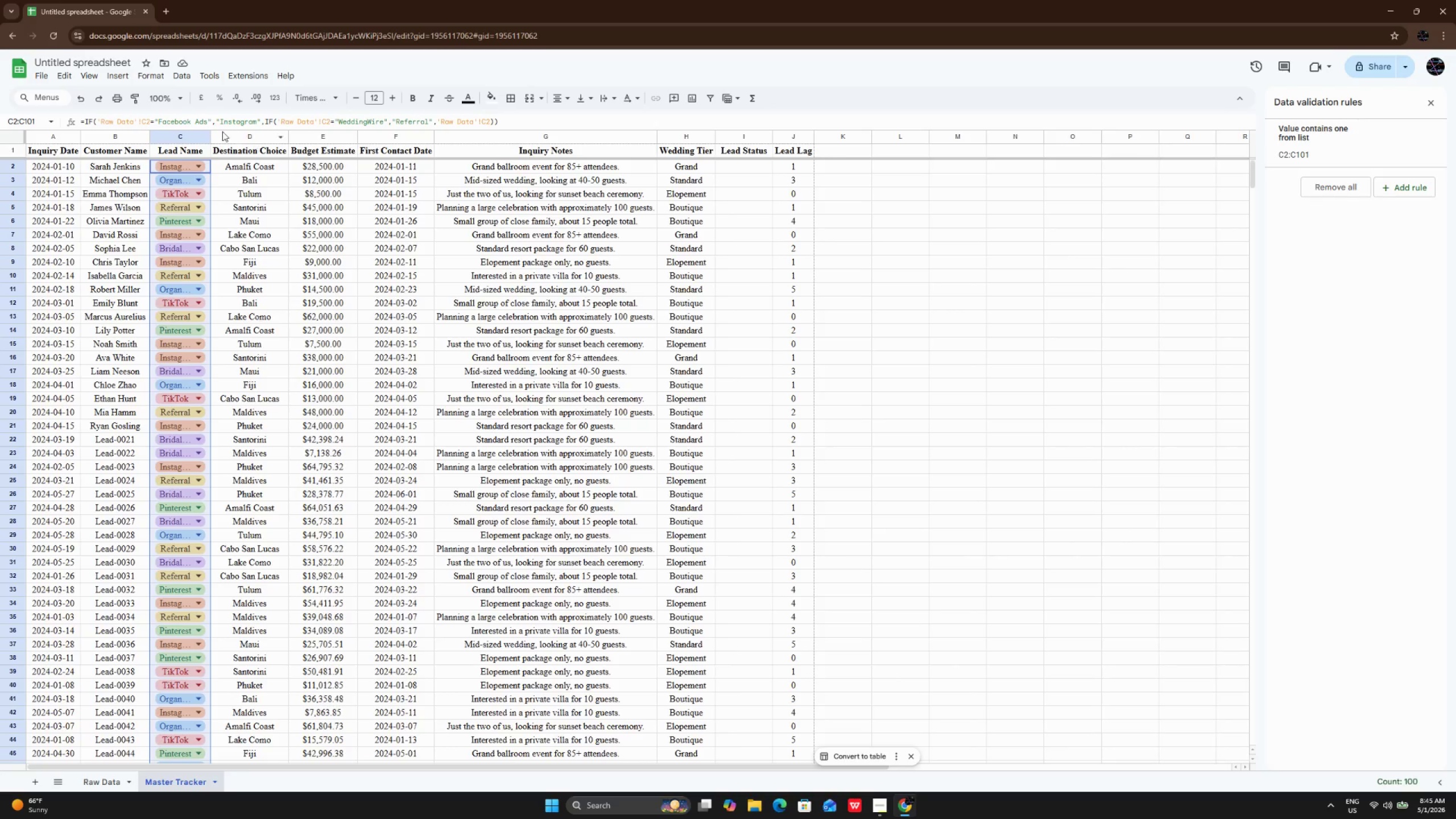 
double_click([210, 135])
 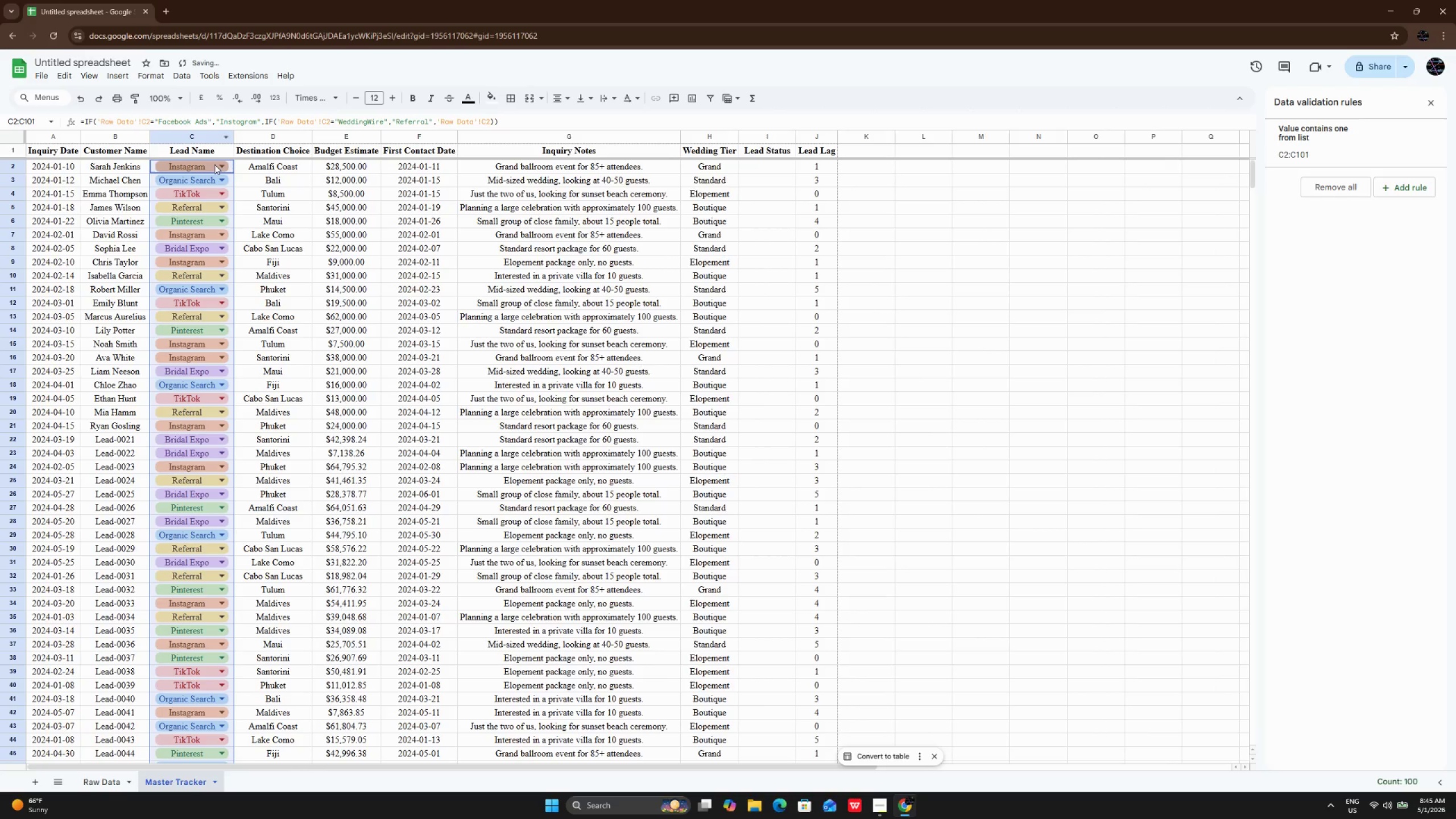 
left_click([214, 164])
 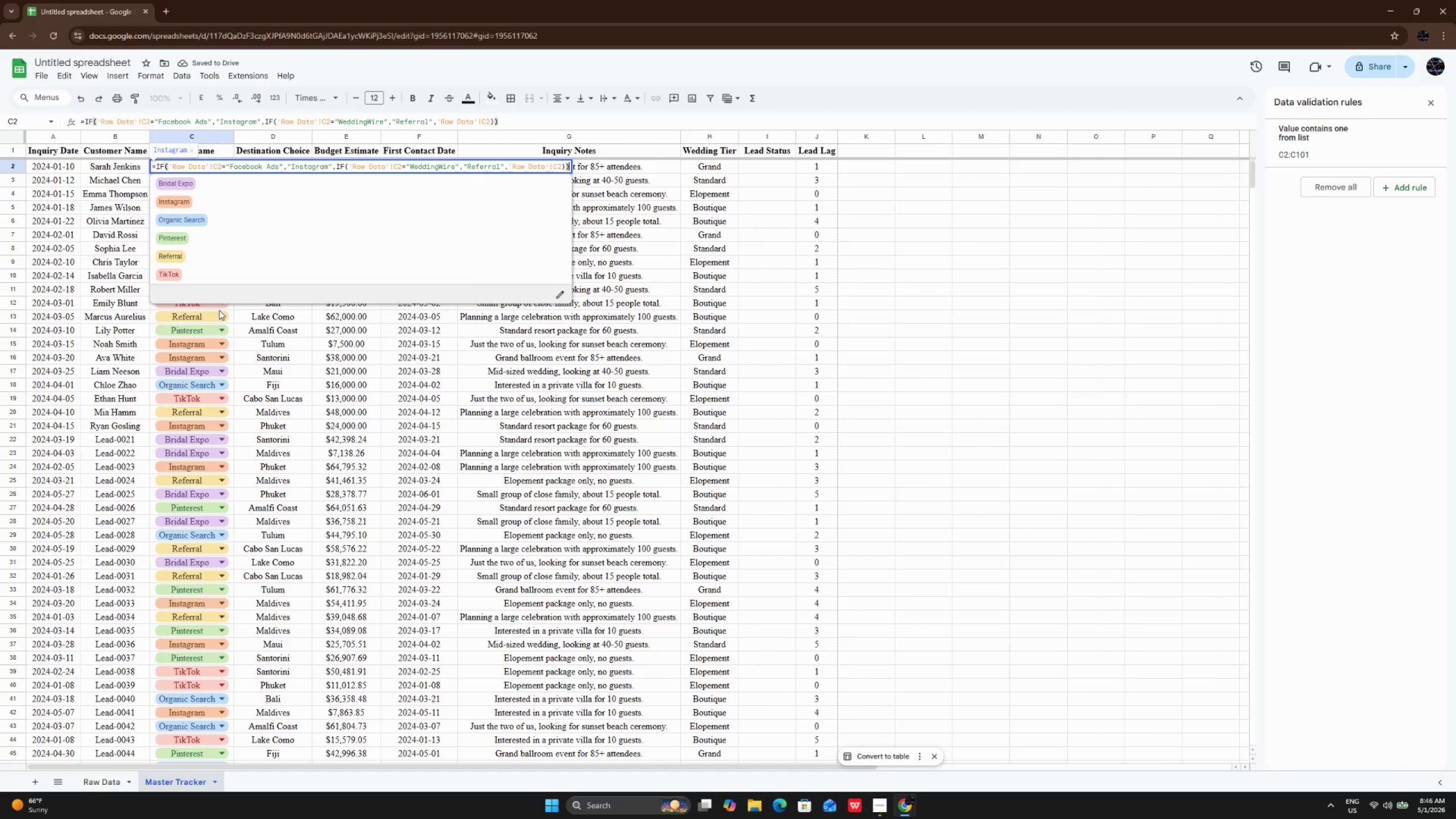 
left_click([215, 371])
 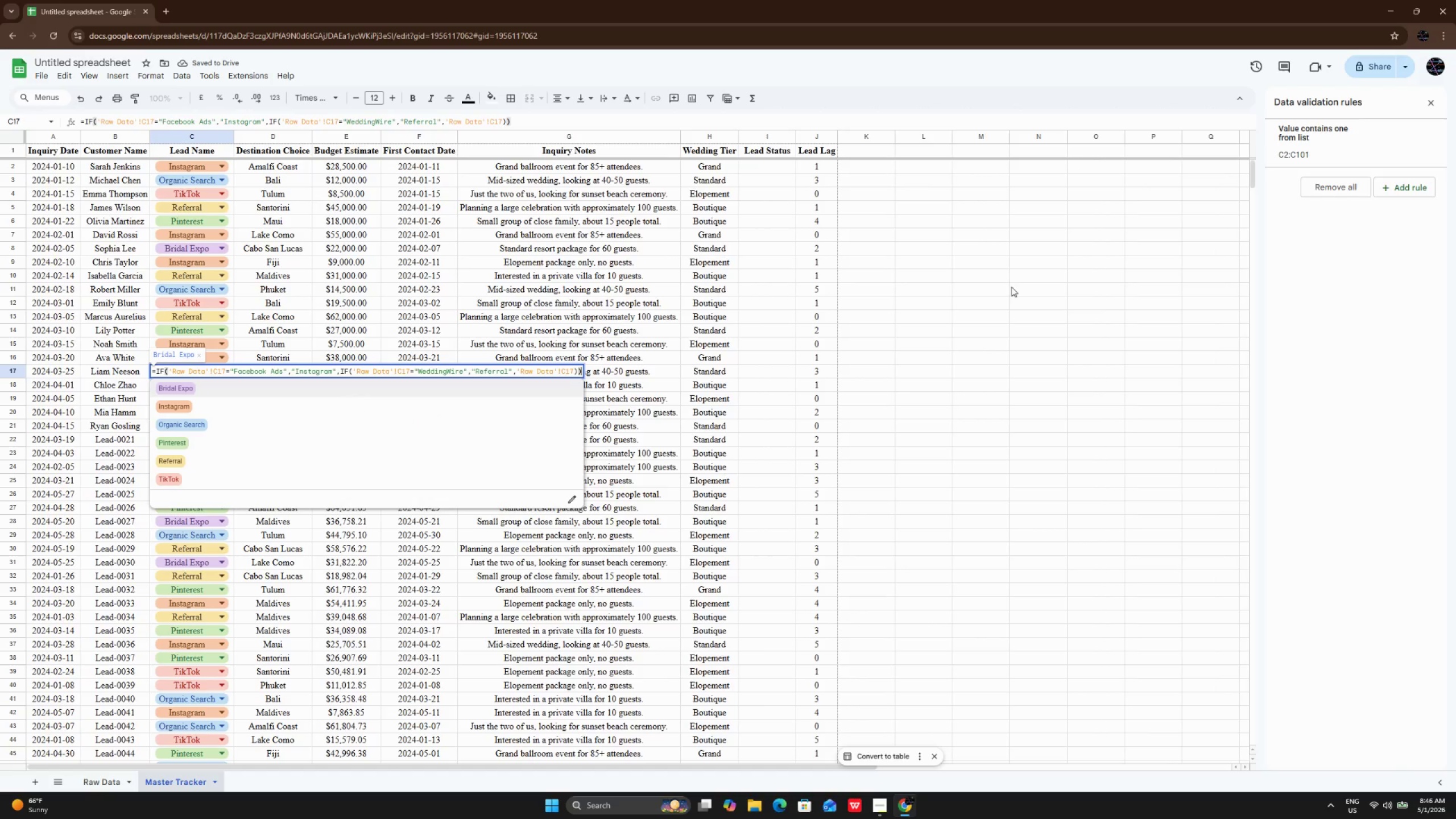 
left_click([958, 283])
 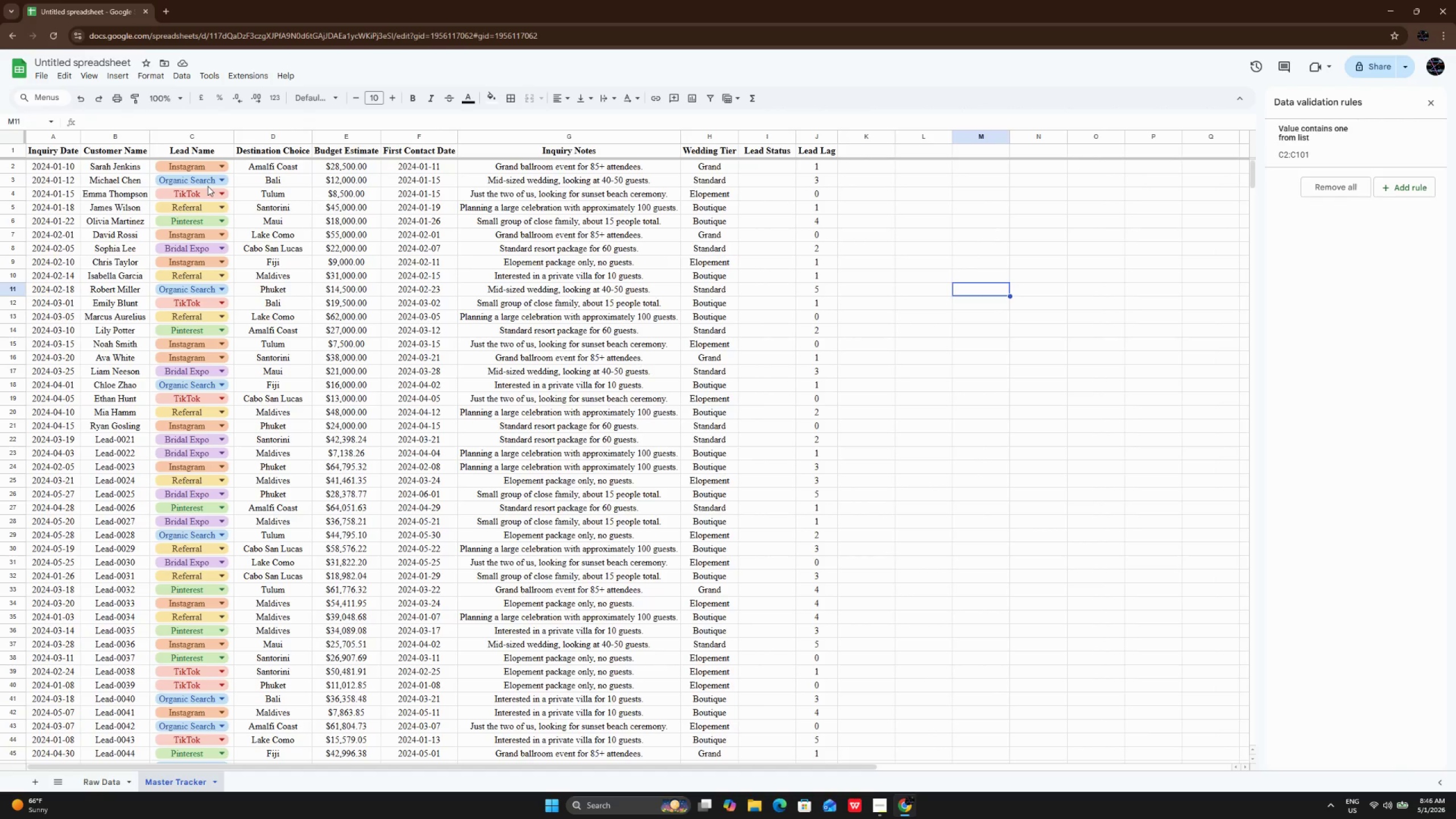 
scroll: coordinate [207, 191], scroll_direction: up, amount: 7.0
 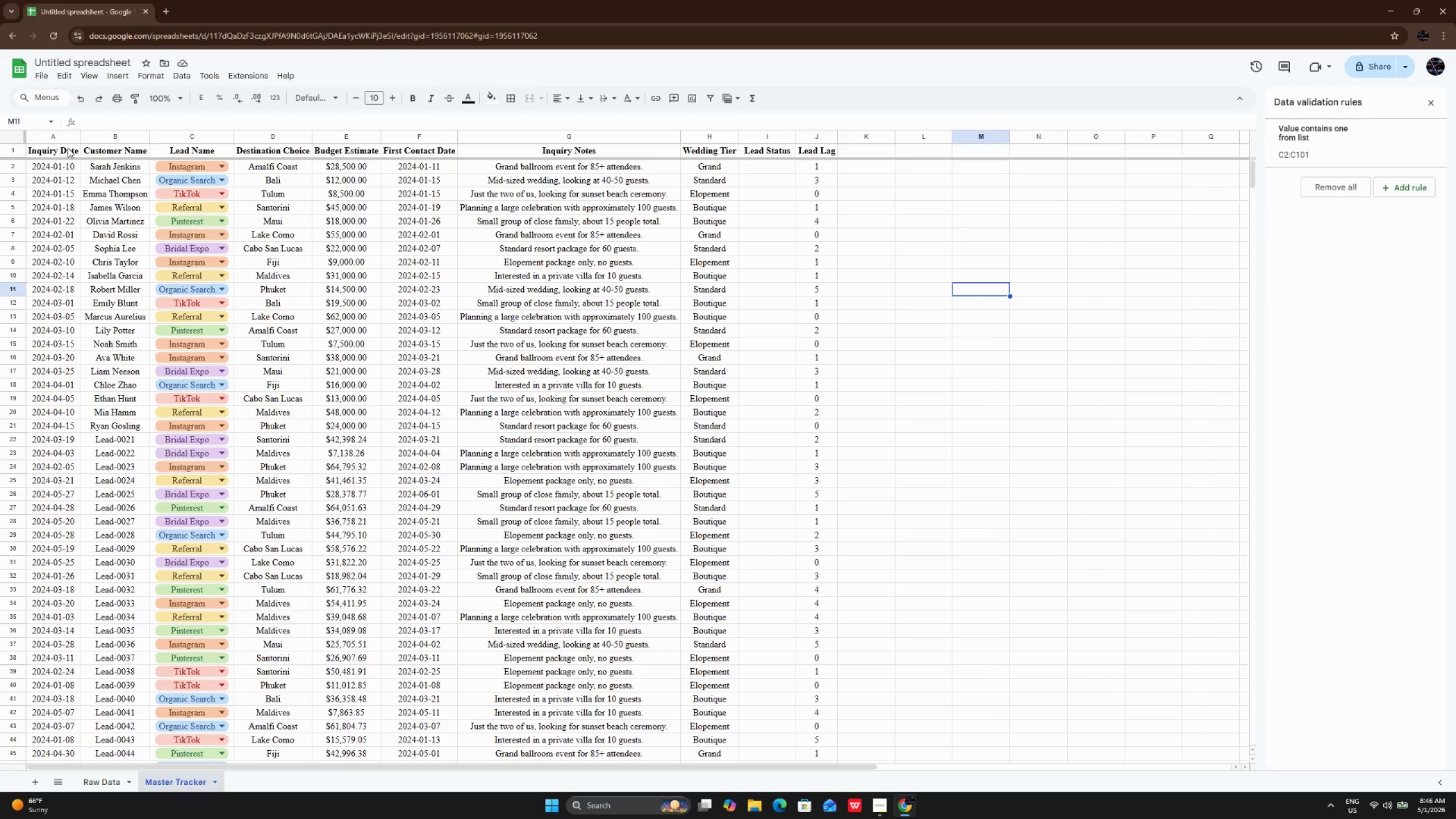 
left_click_drag(start_coordinate=[63, 147], to_coordinate=[832, 574])
 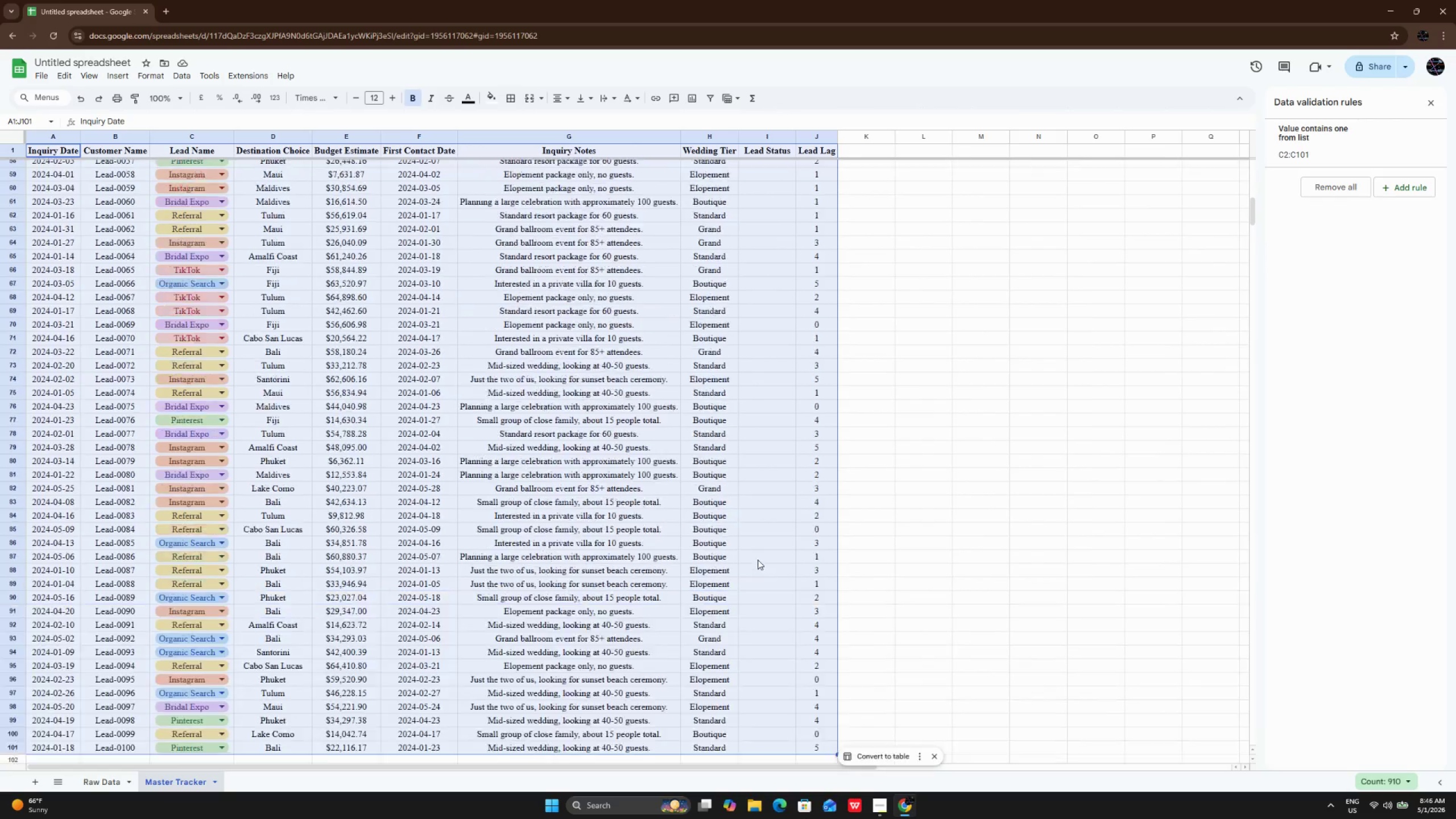 
scroll: coordinate [753, 559], scroll_direction: up, amount: 26.0
 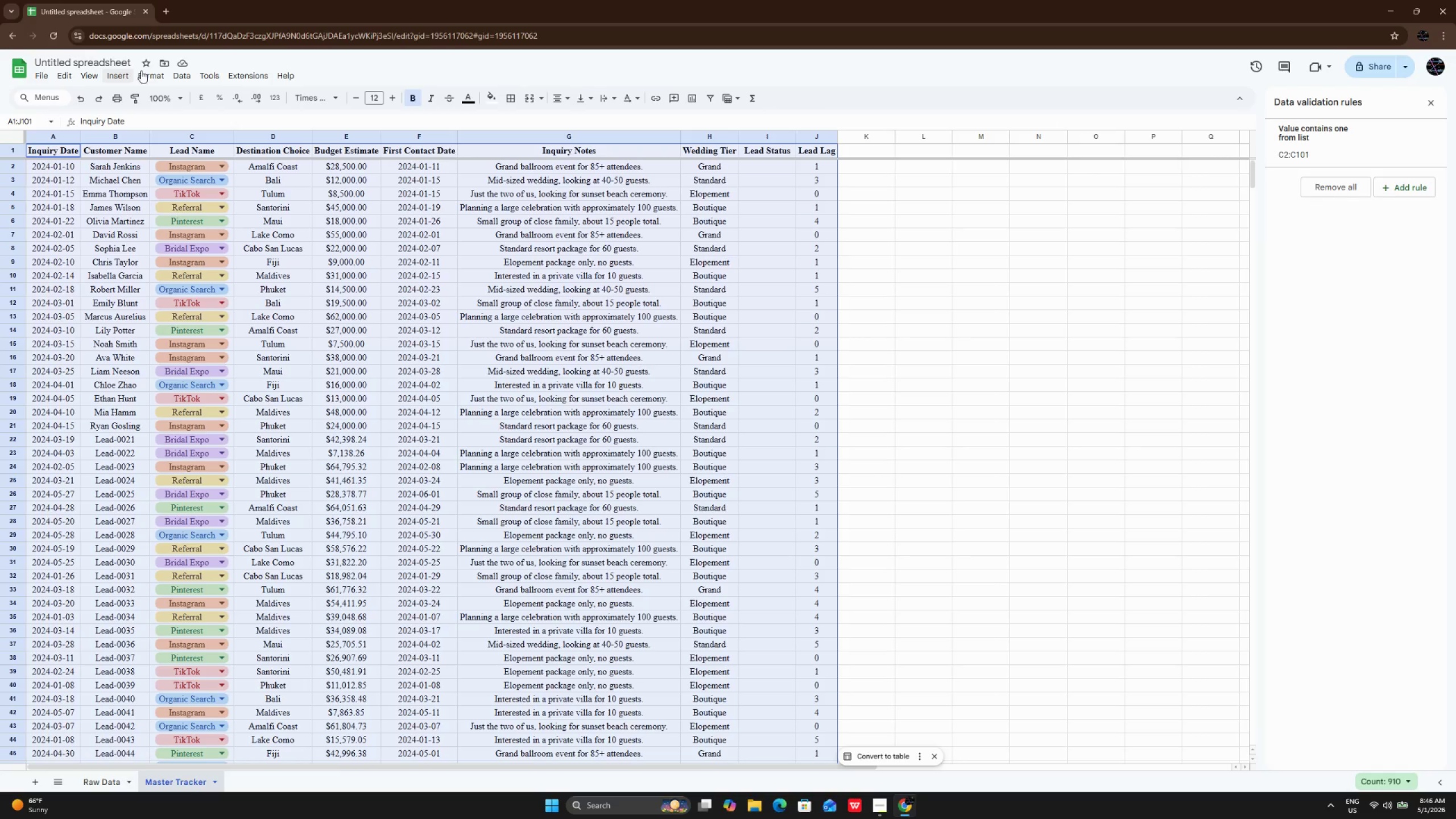 
left_click([152, 71])
 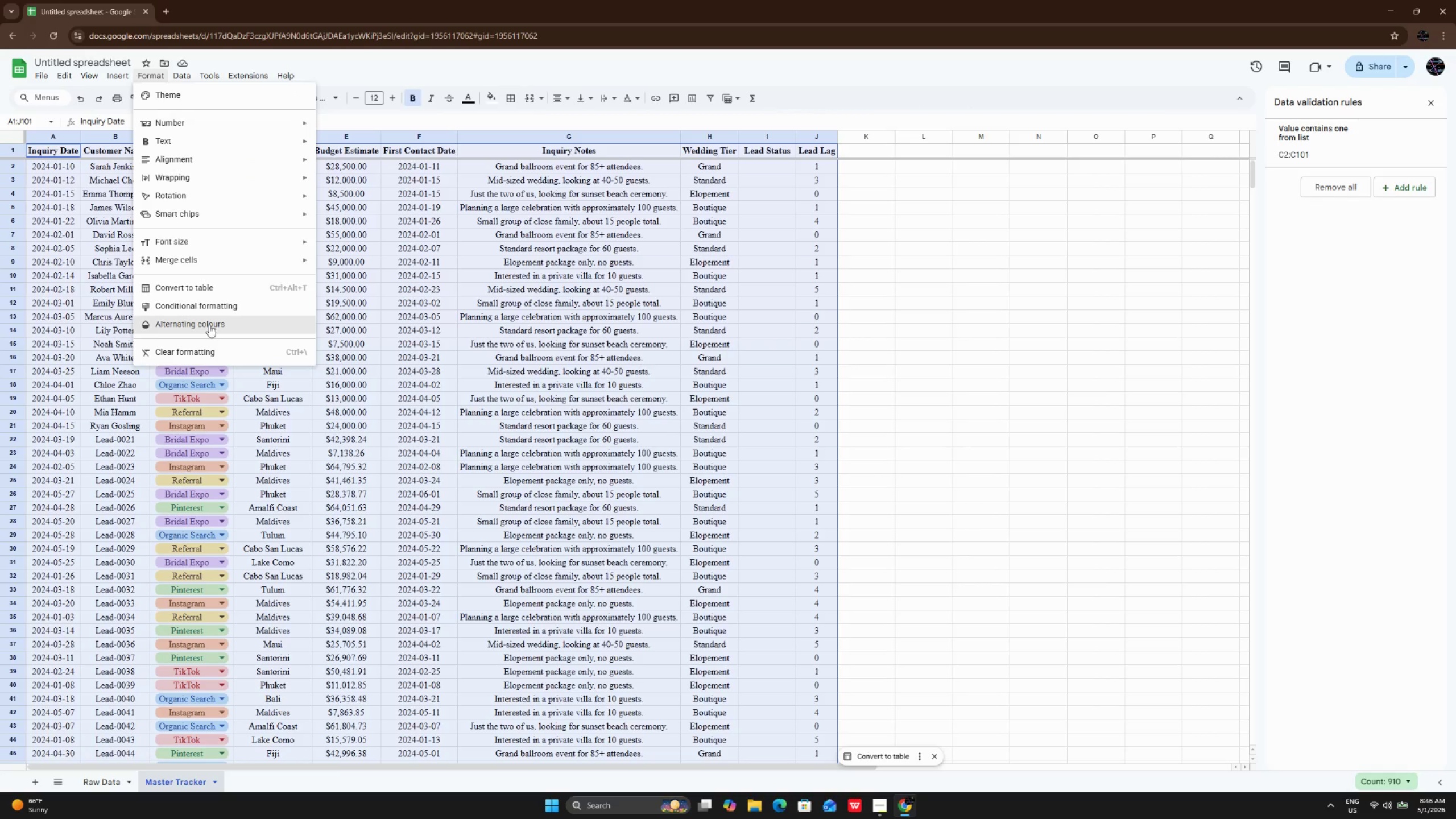 
left_click([209, 325])
 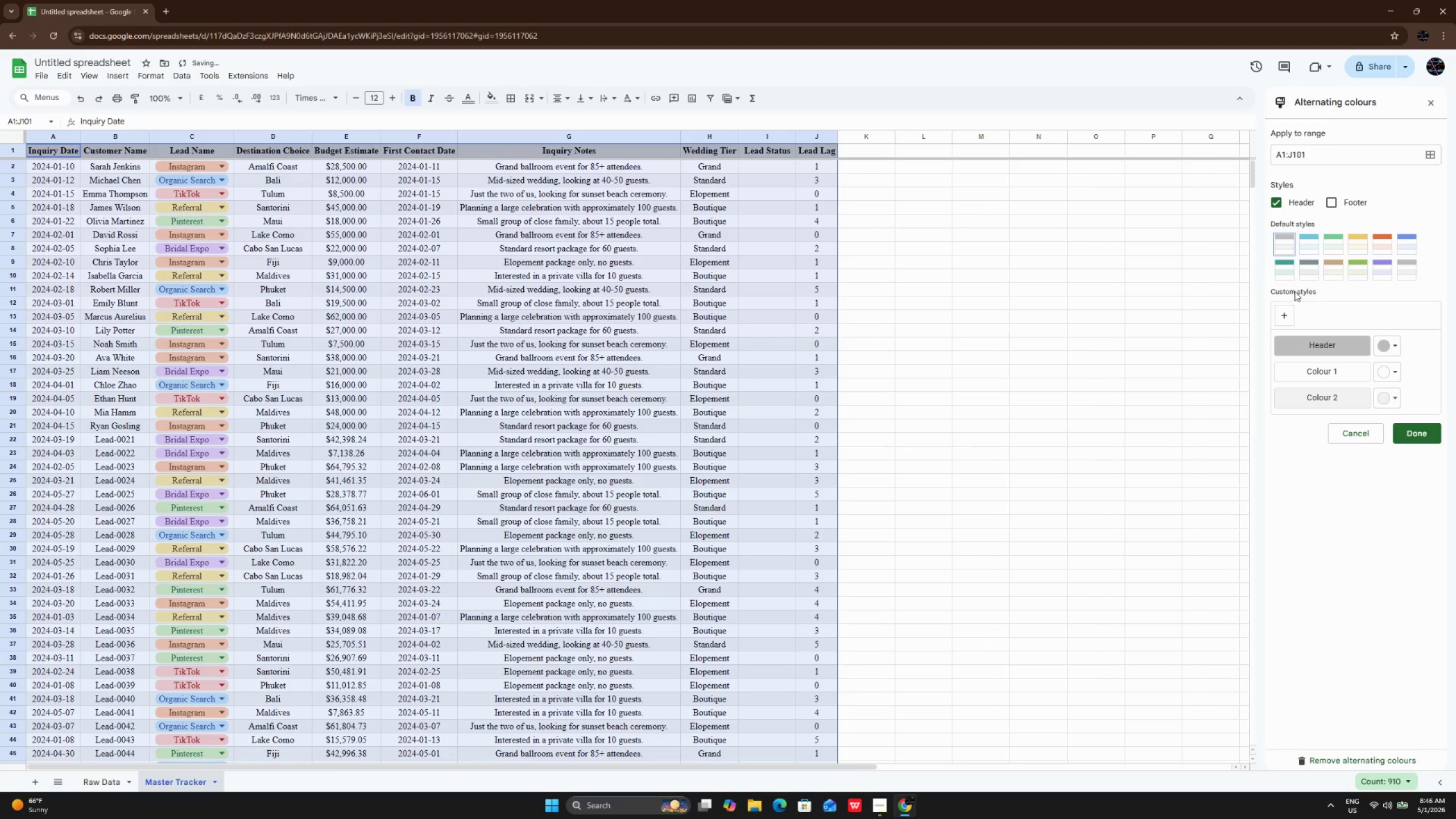 
left_click([1282, 276])
 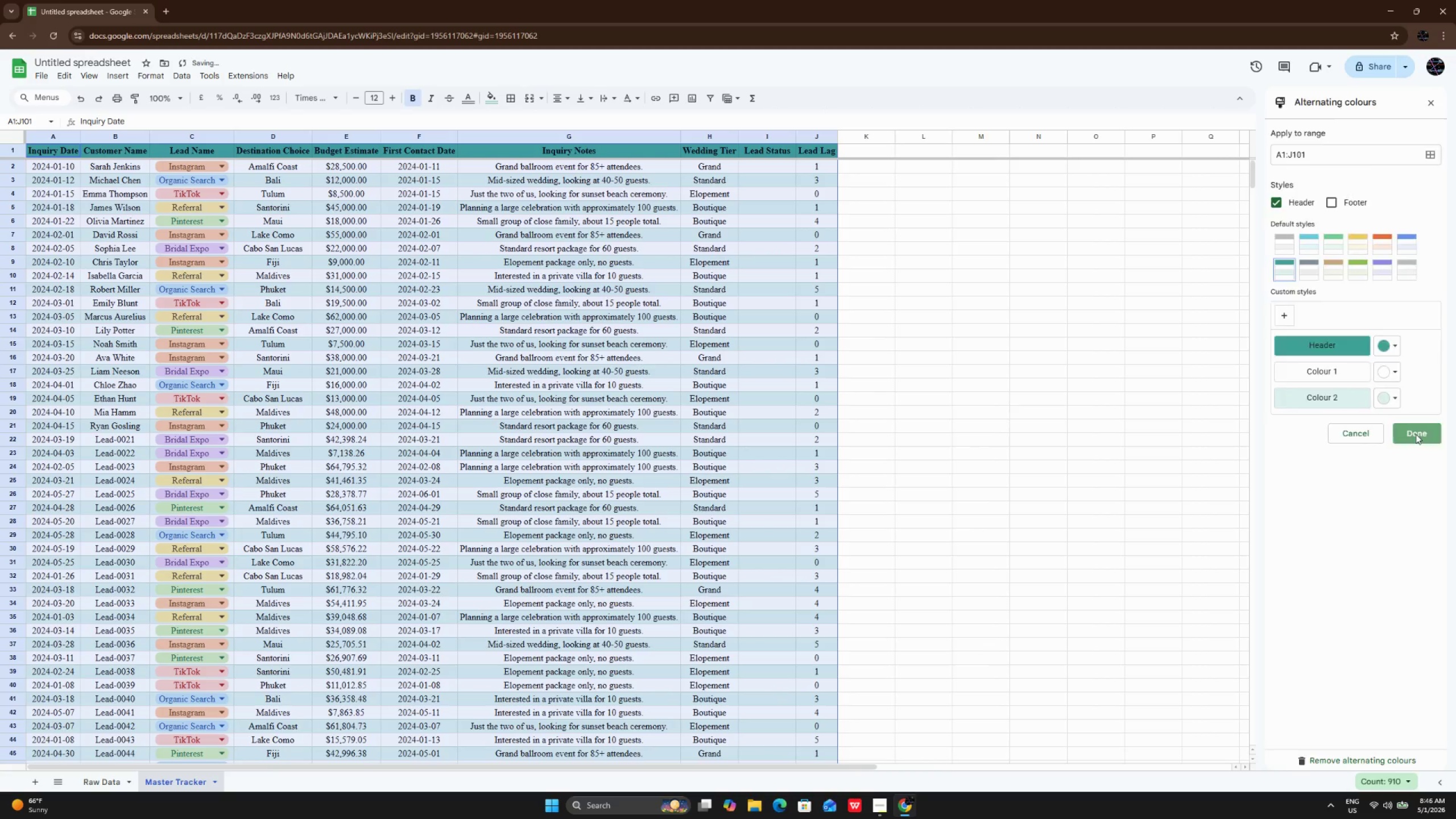 
double_click([991, 408])
 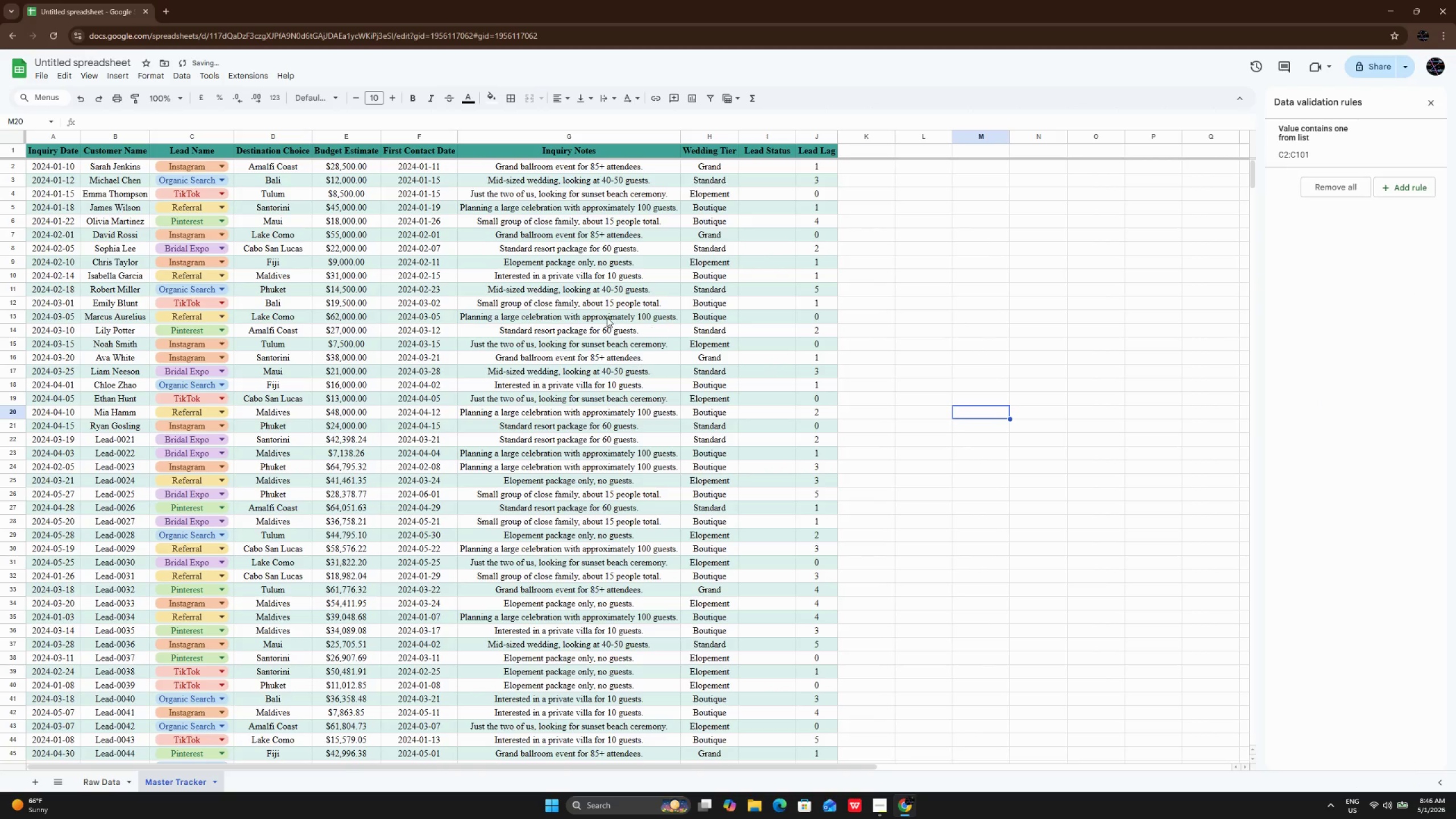 
scroll: coordinate [607, 317], scroll_direction: up, amount: 4.0
 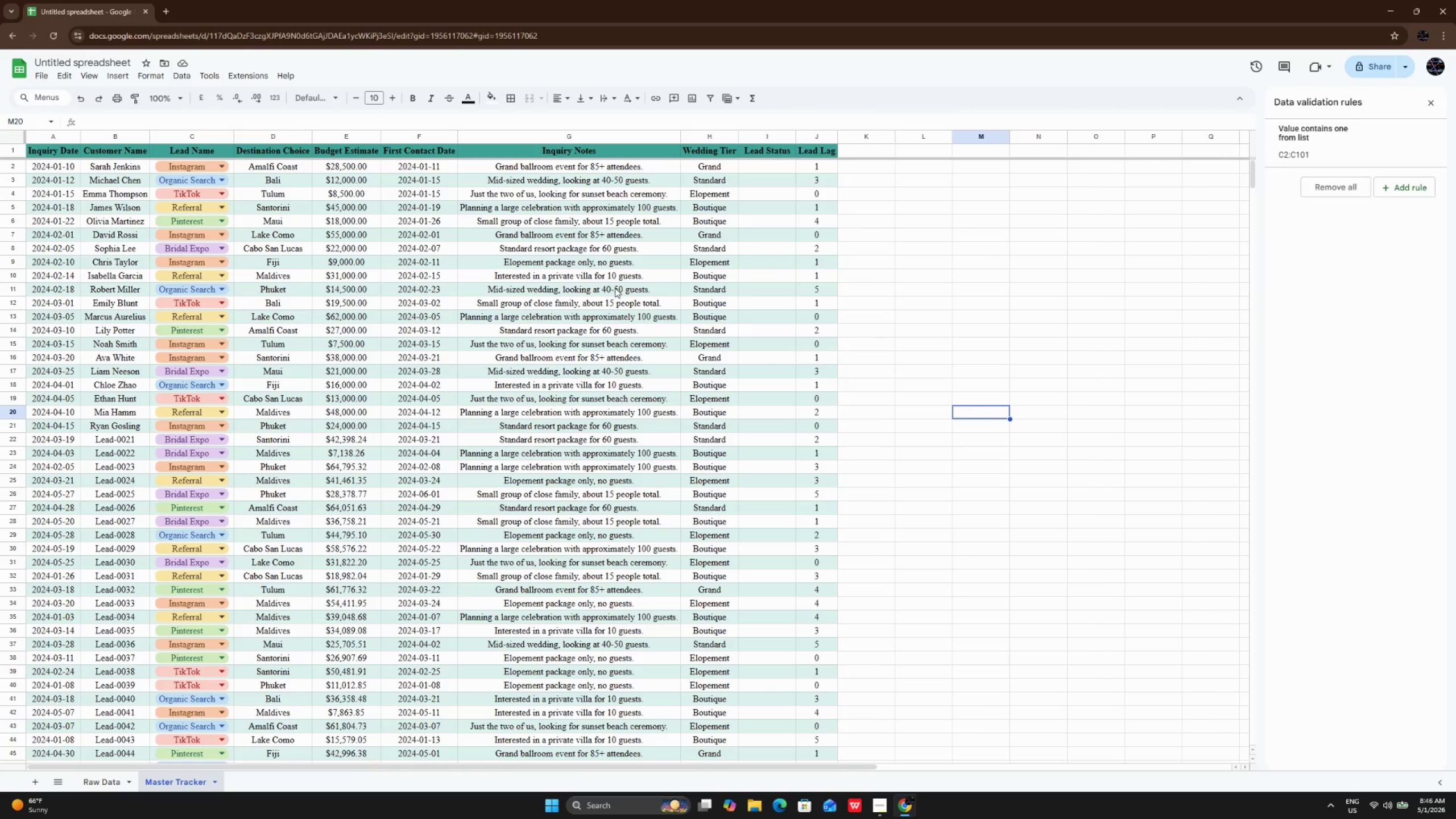 
wait(7.73)
 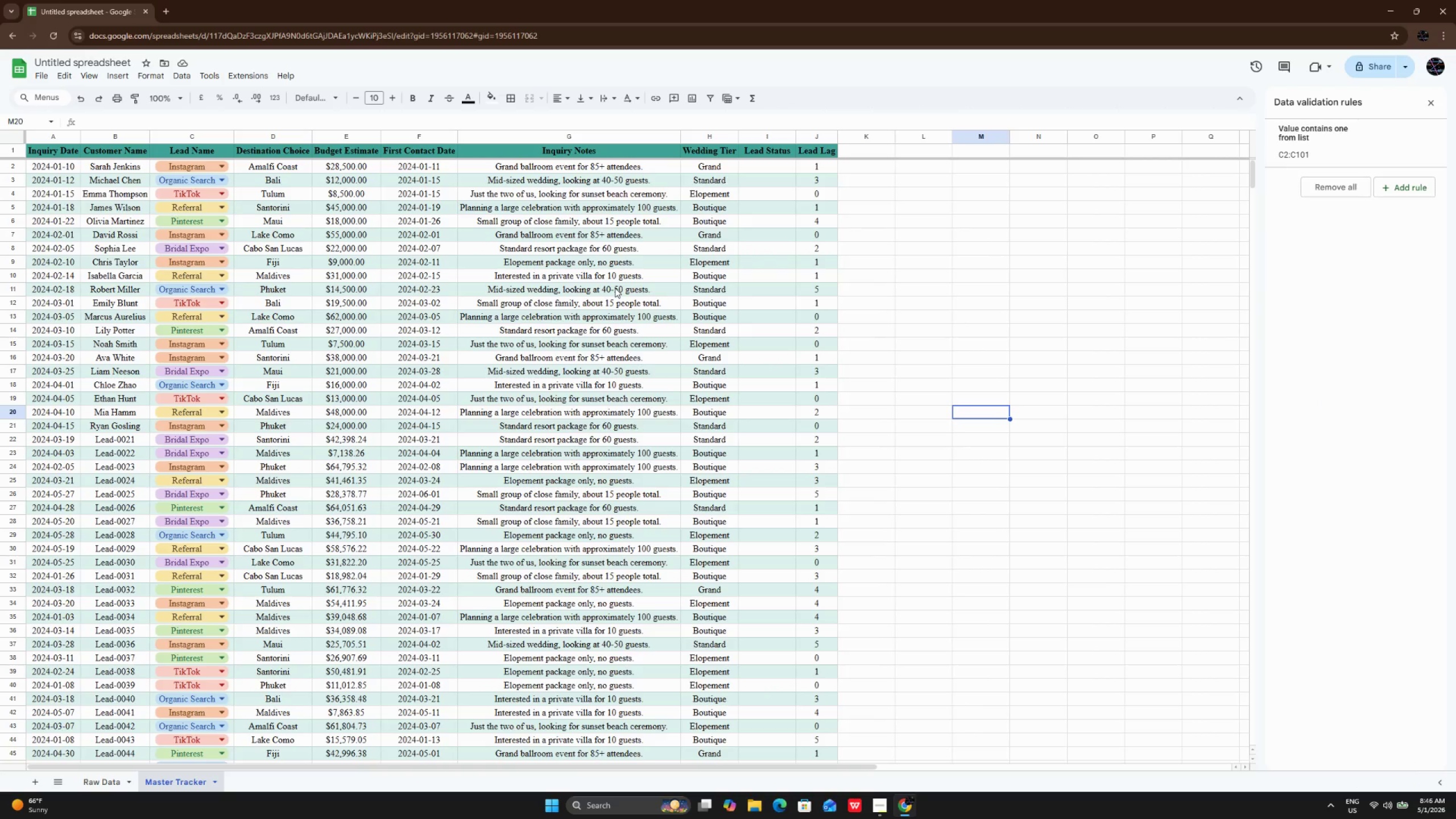 
left_click_drag(start_coordinate=[776, 169], to_coordinate=[780, 619])
 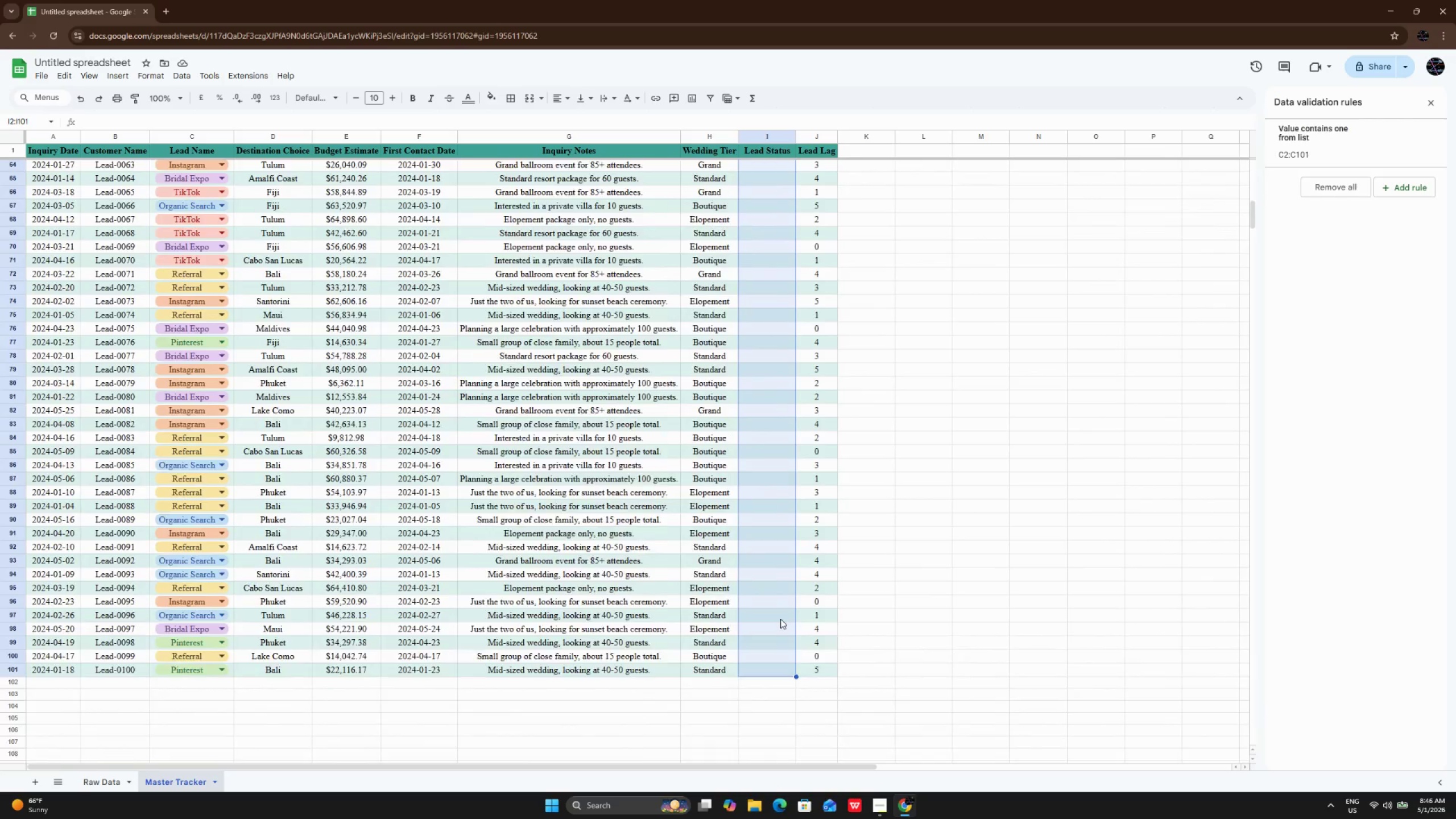 
scroll: coordinate [780, 617], scroll_direction: up, amount: 15.0
 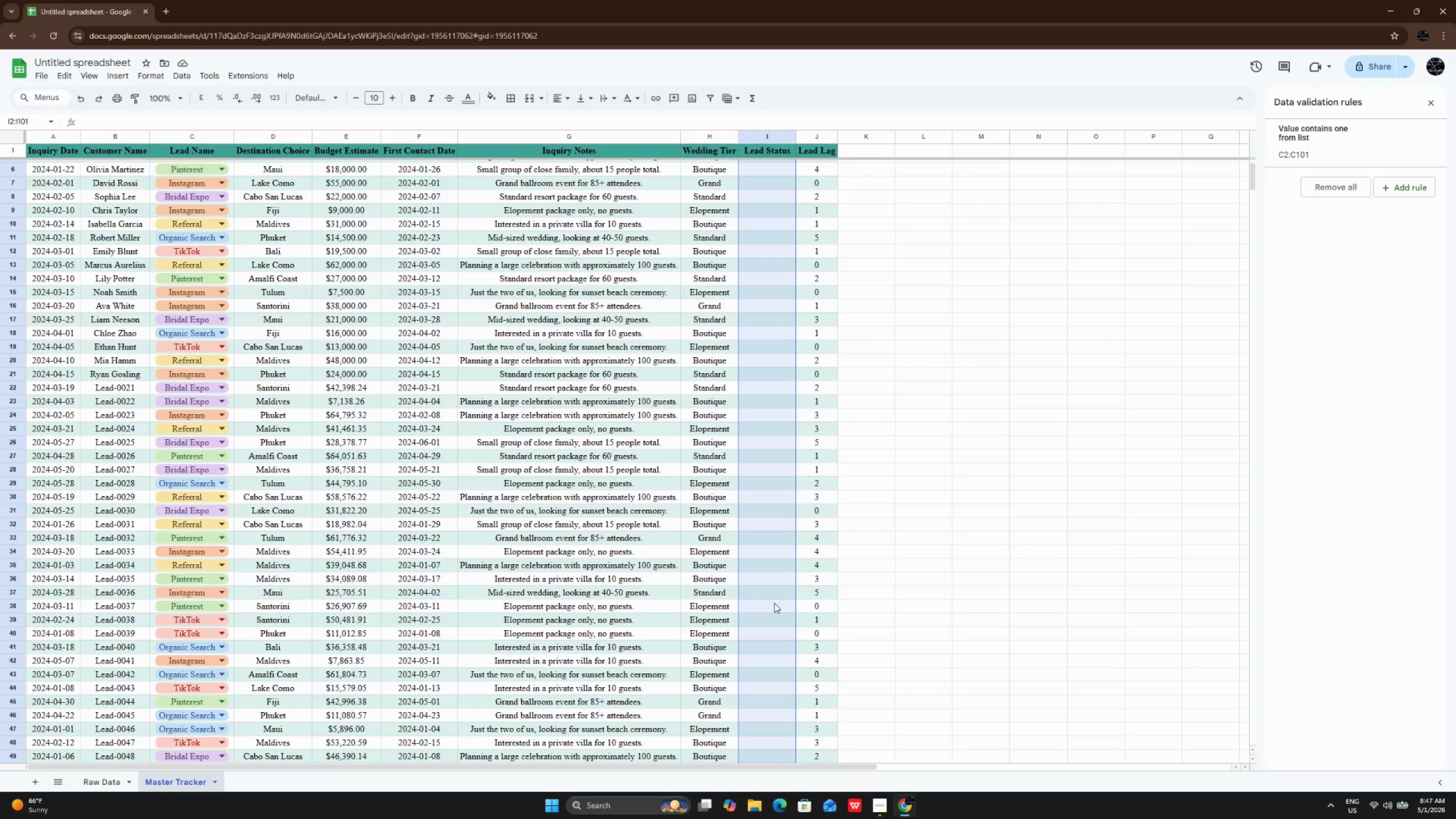 
wait(28.33)
 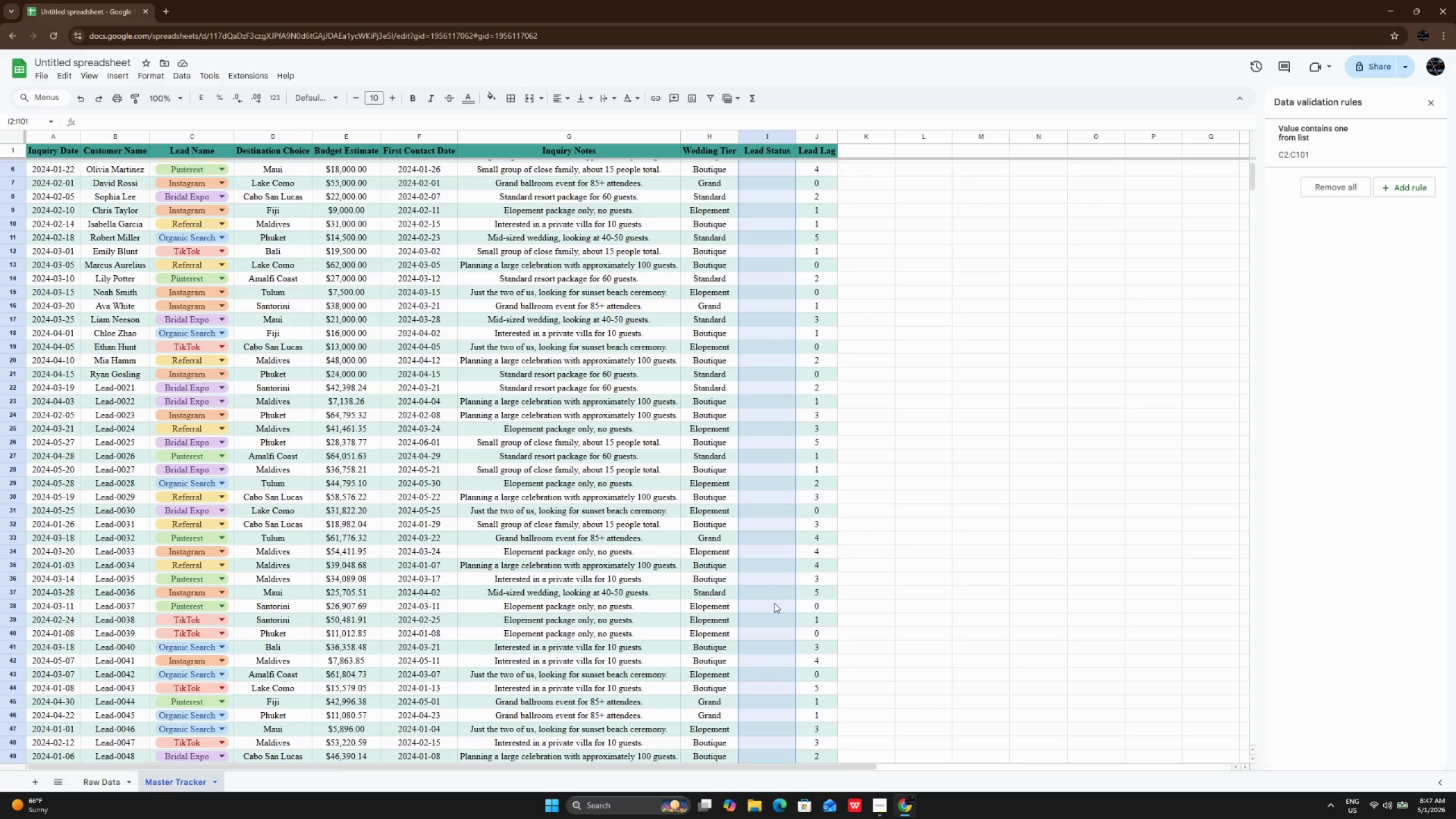 
left_click([188, 71])
 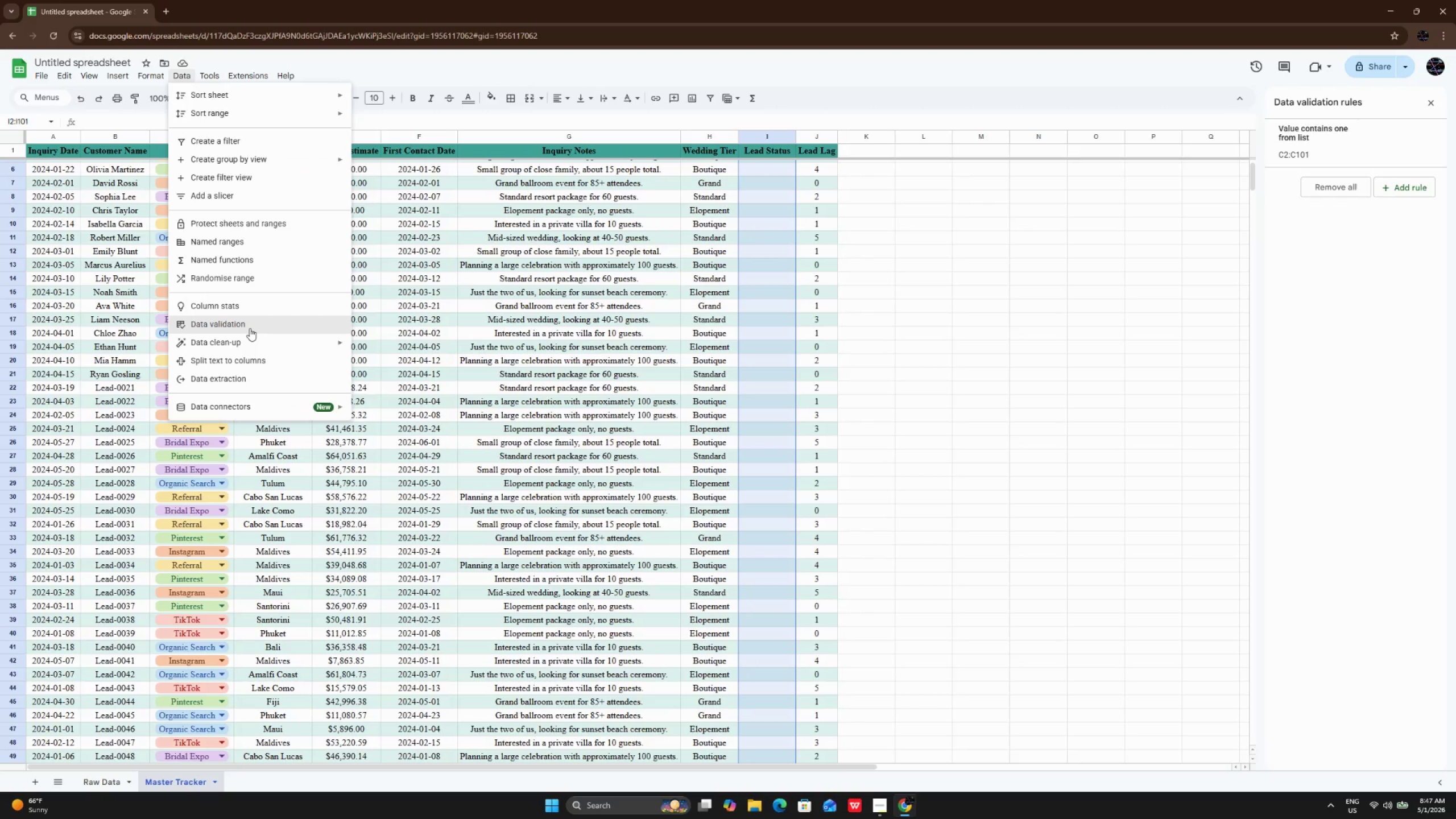 
left_click([250, 328])
 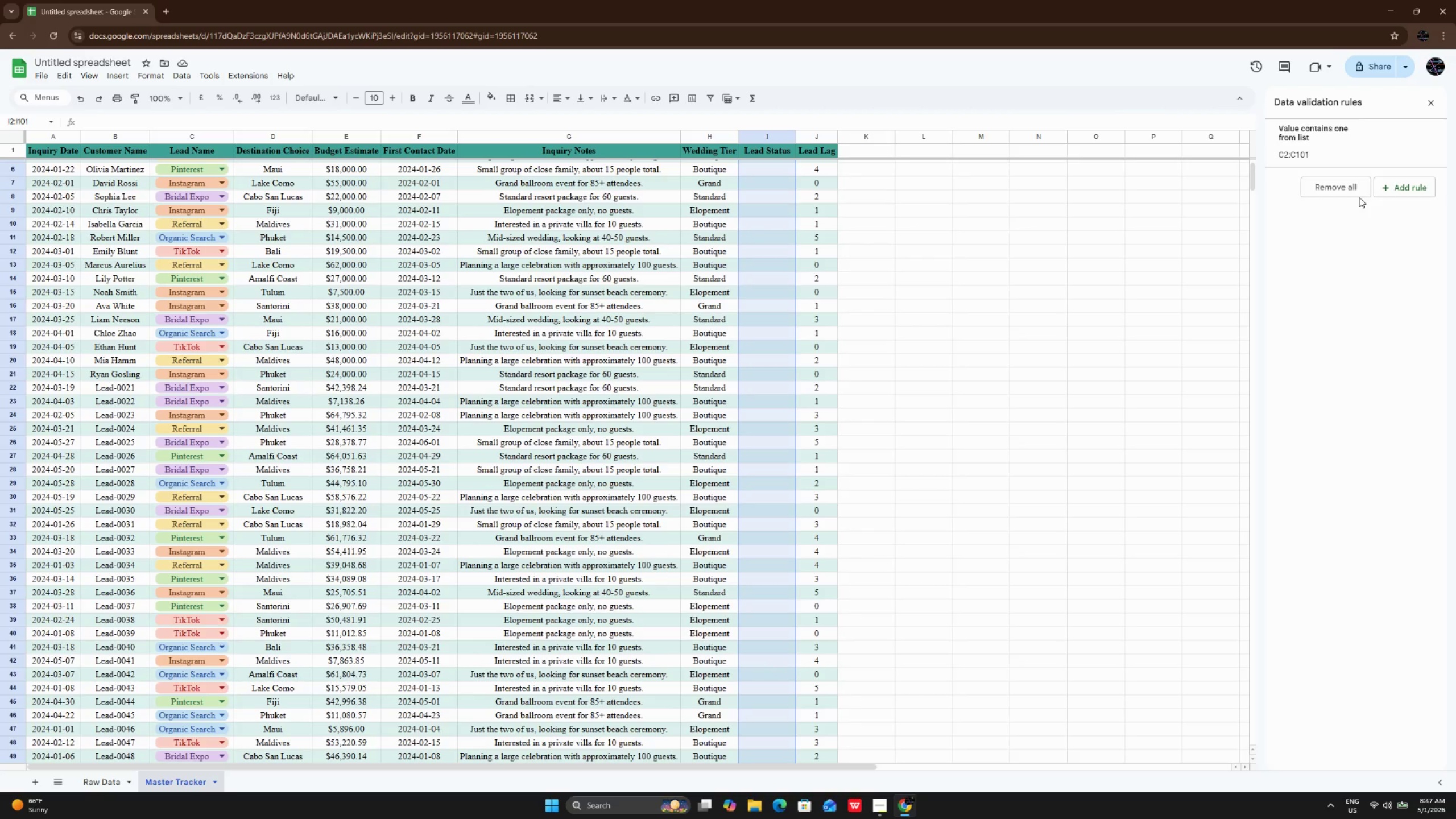 
left_click([1407, 180])
 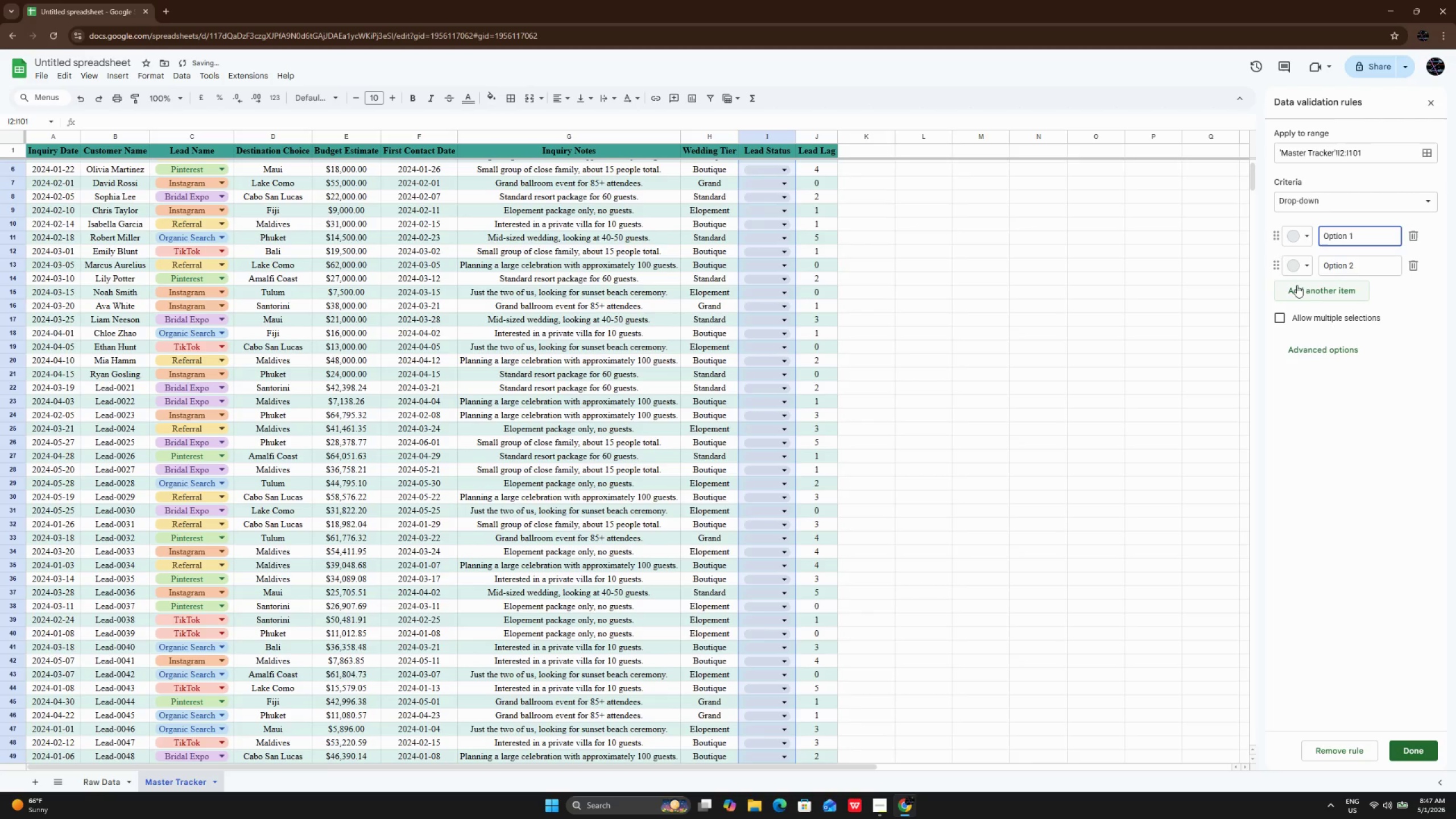 
left_click([1298, 286])
 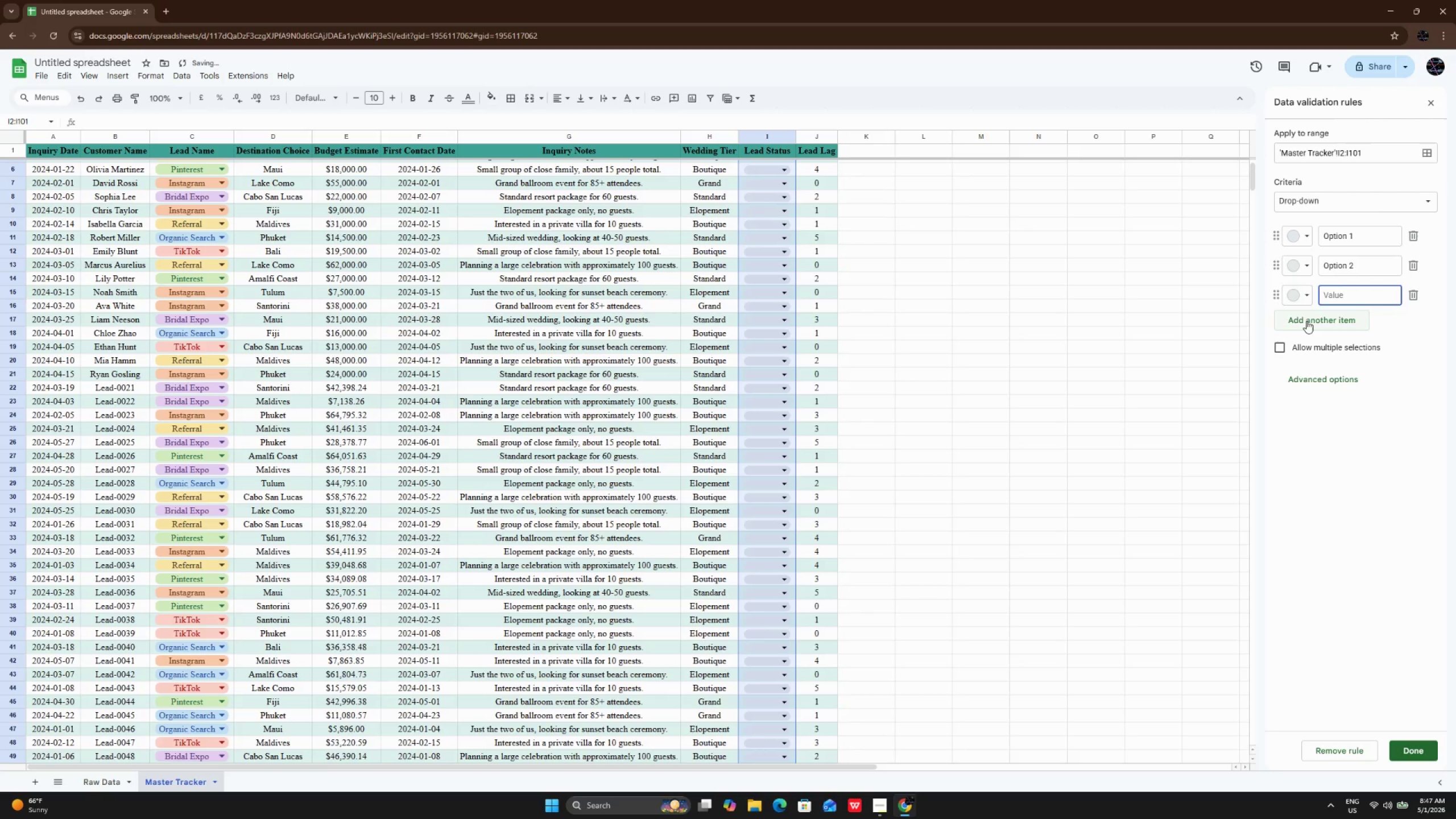 
left_click([1306, 321])
 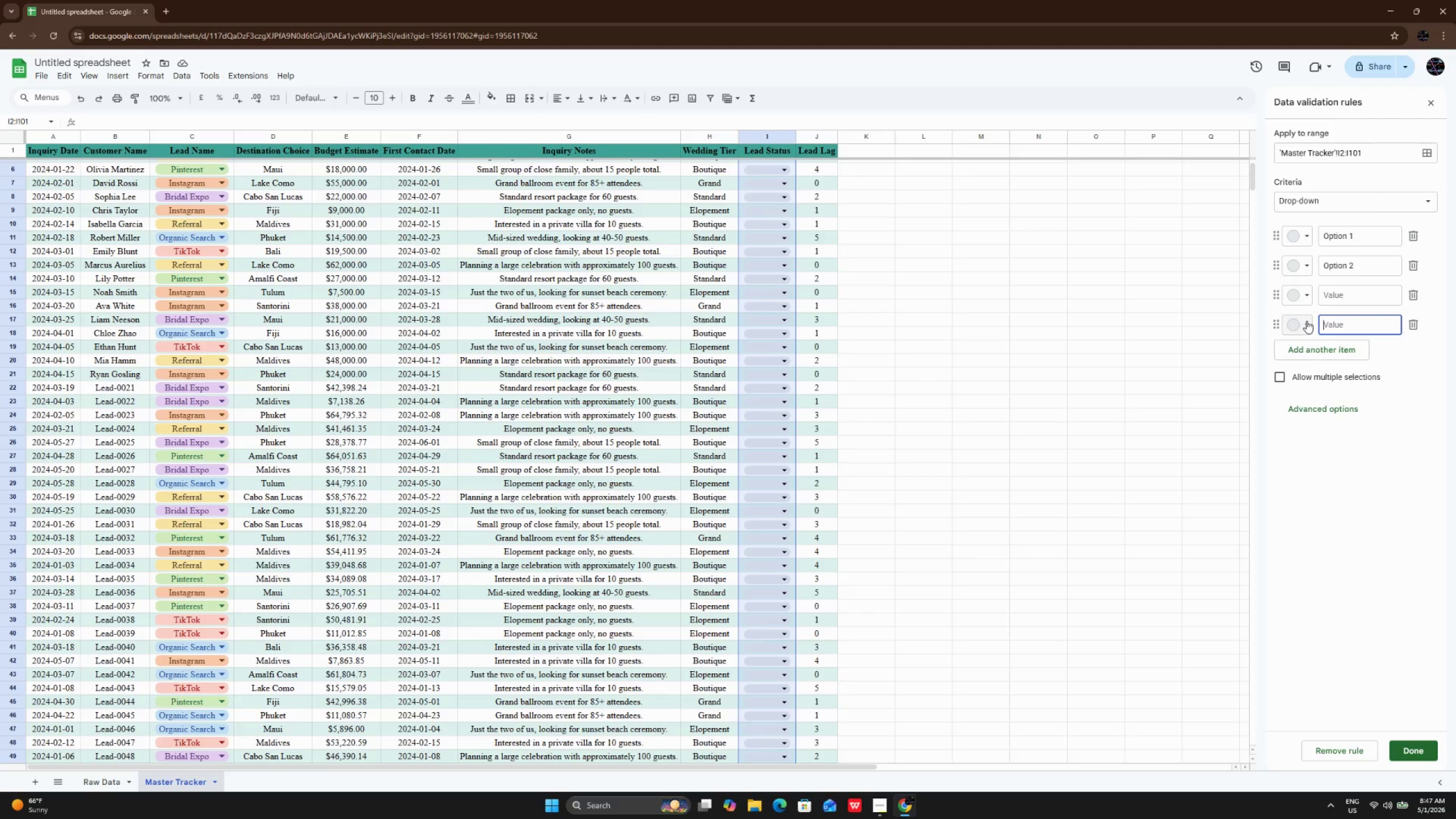 
left_click([1315, 349])
 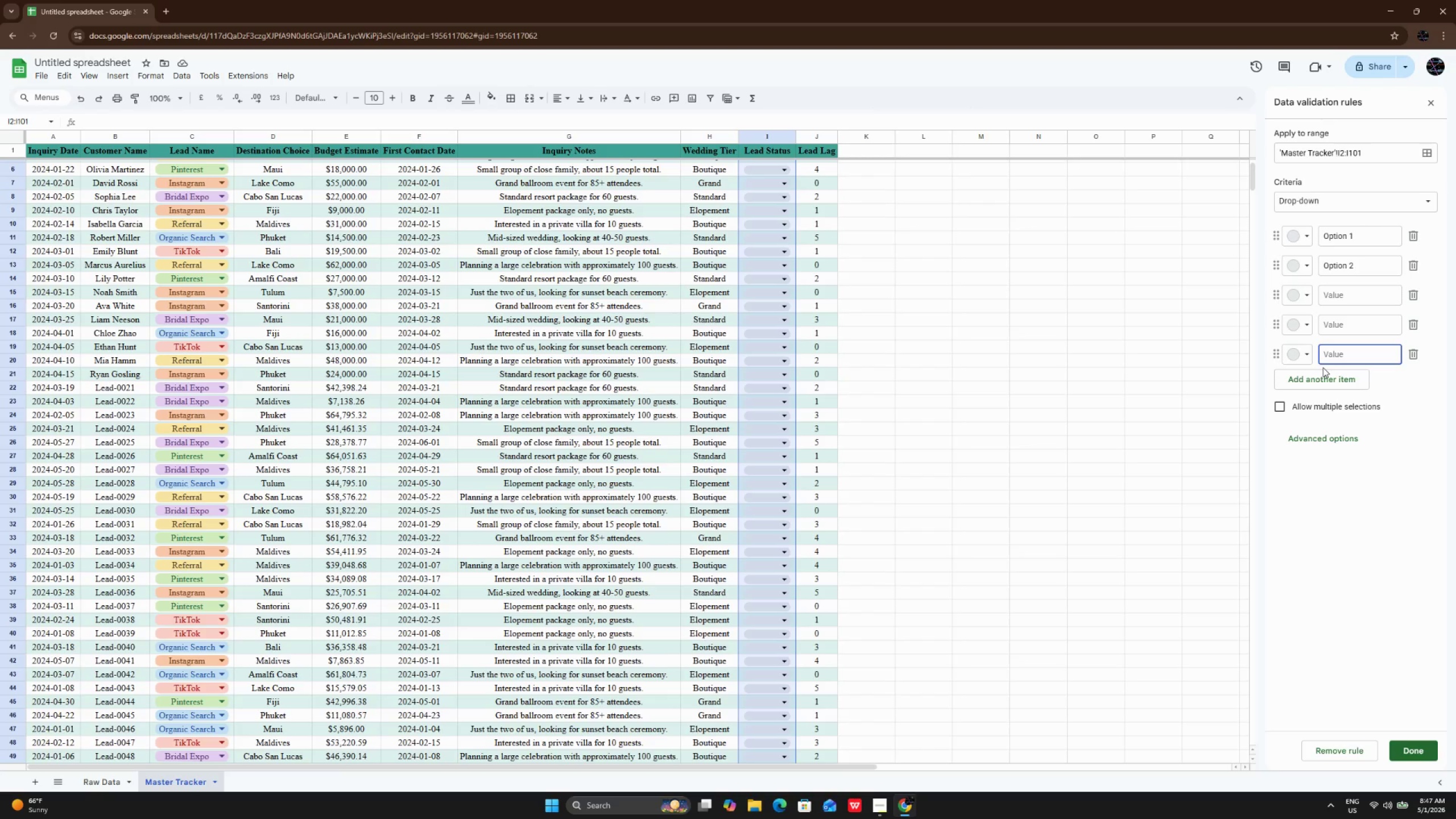 
wait(5.55)
 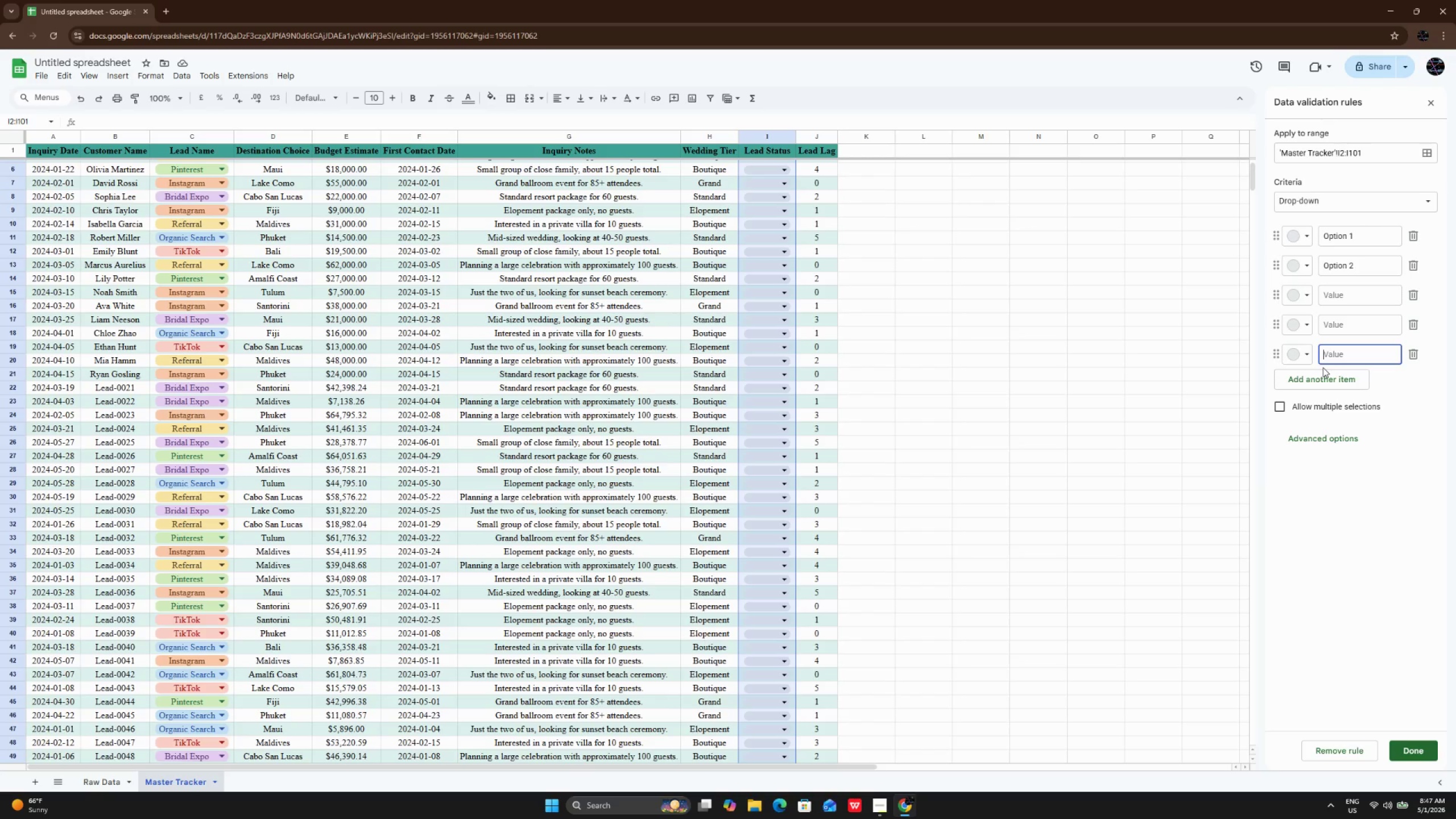 
key(CapsLock)
 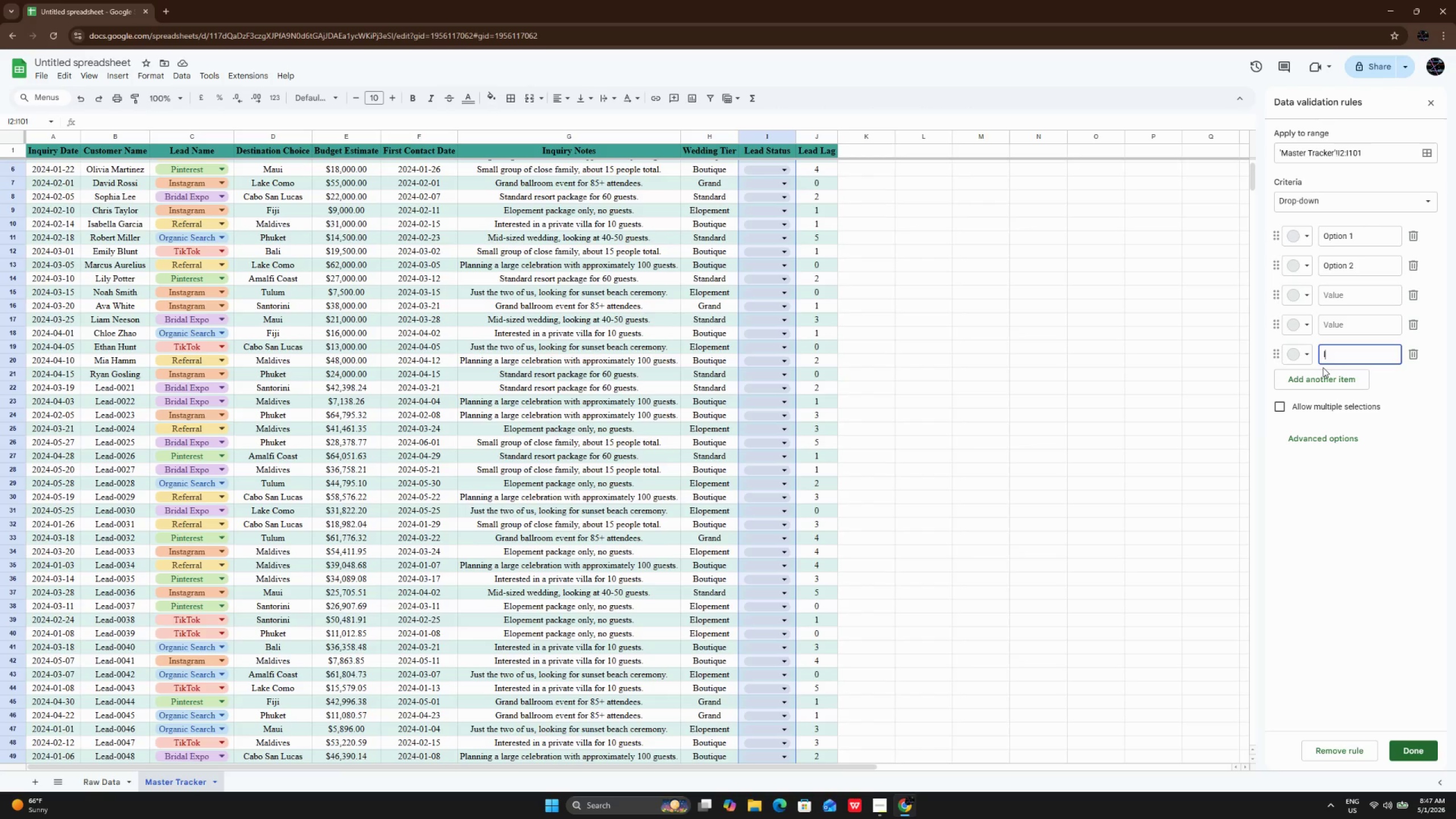 
key(L)
 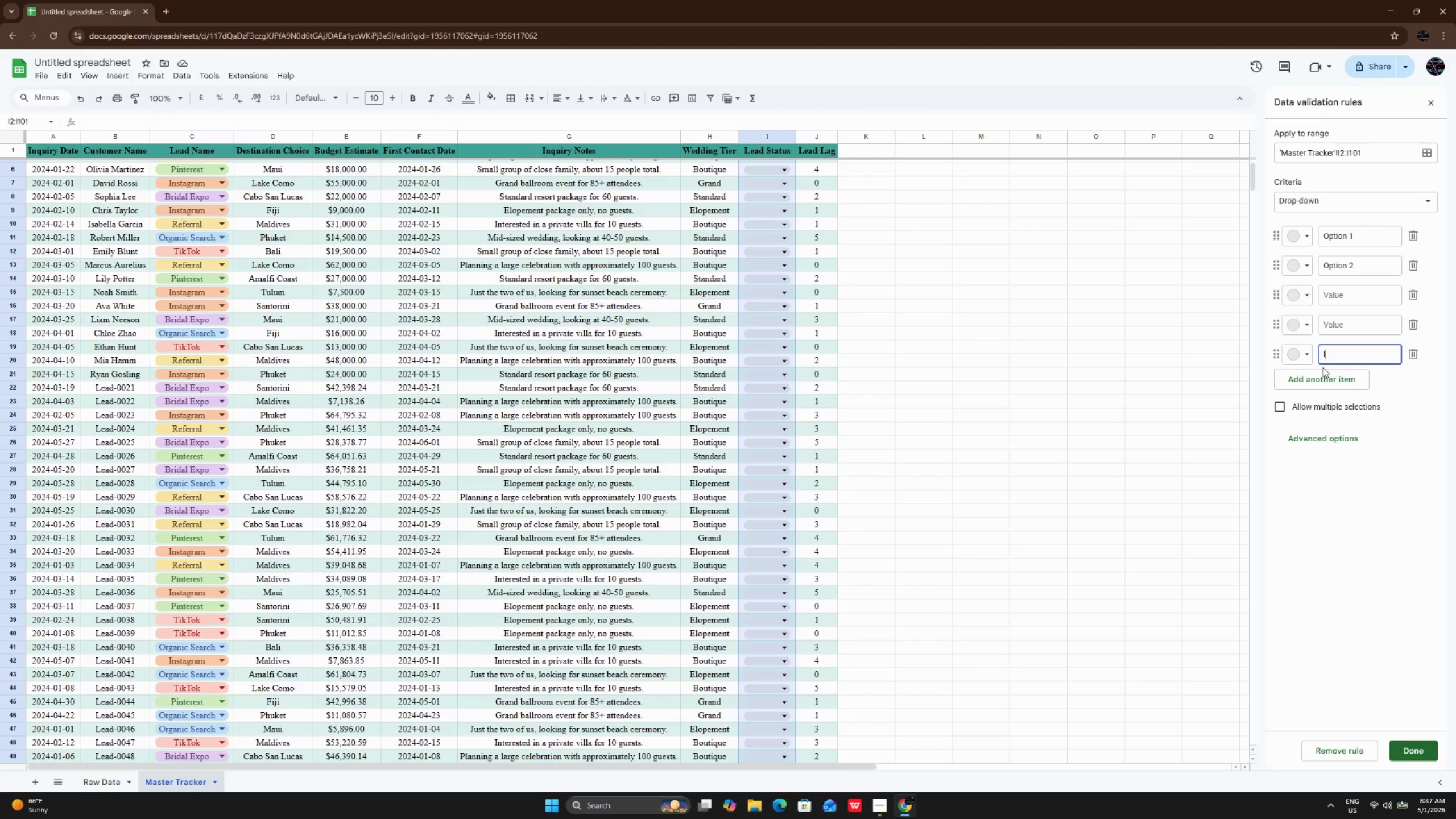 
key(CapsLock)
 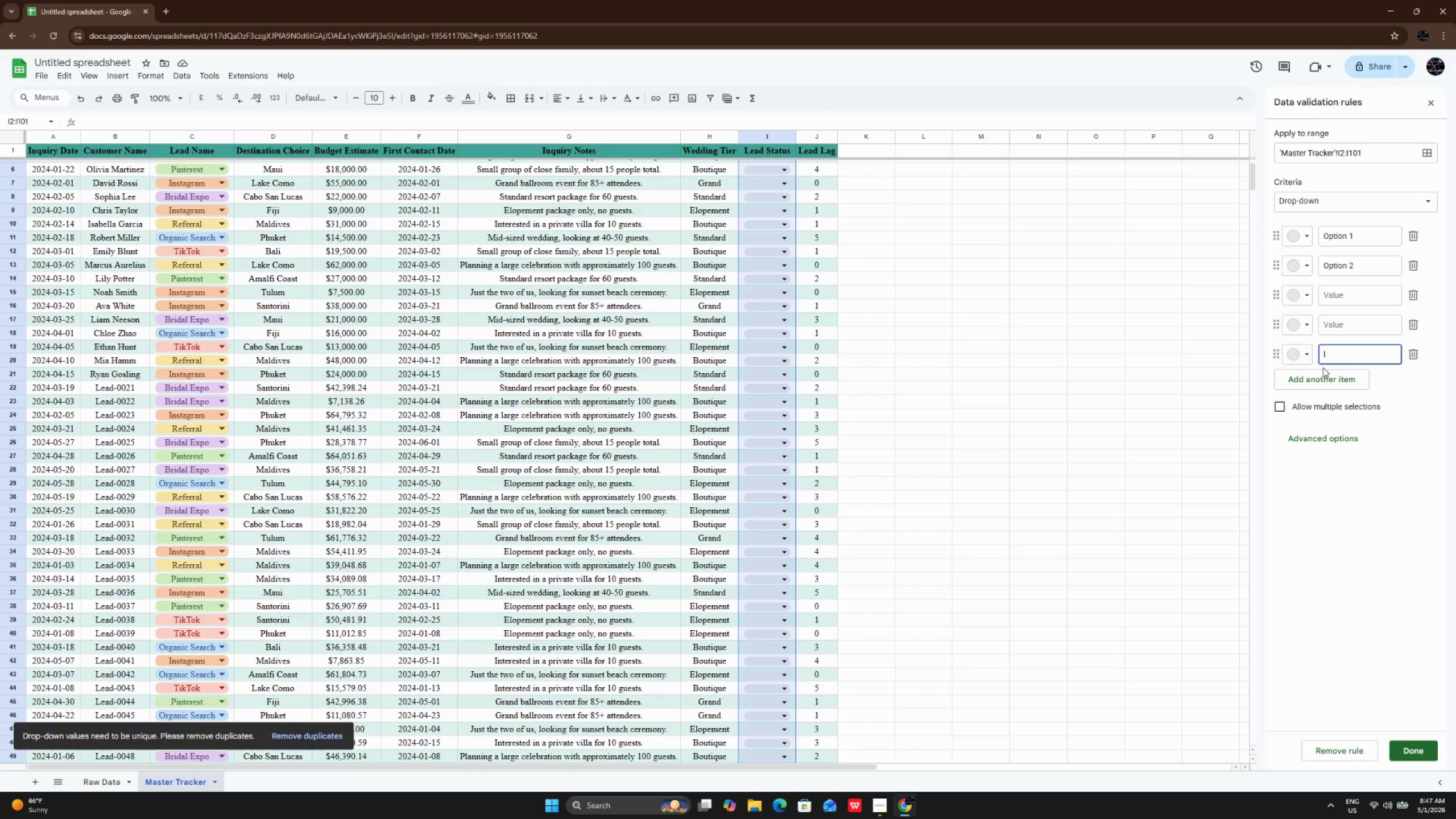 
key(Backspace)
 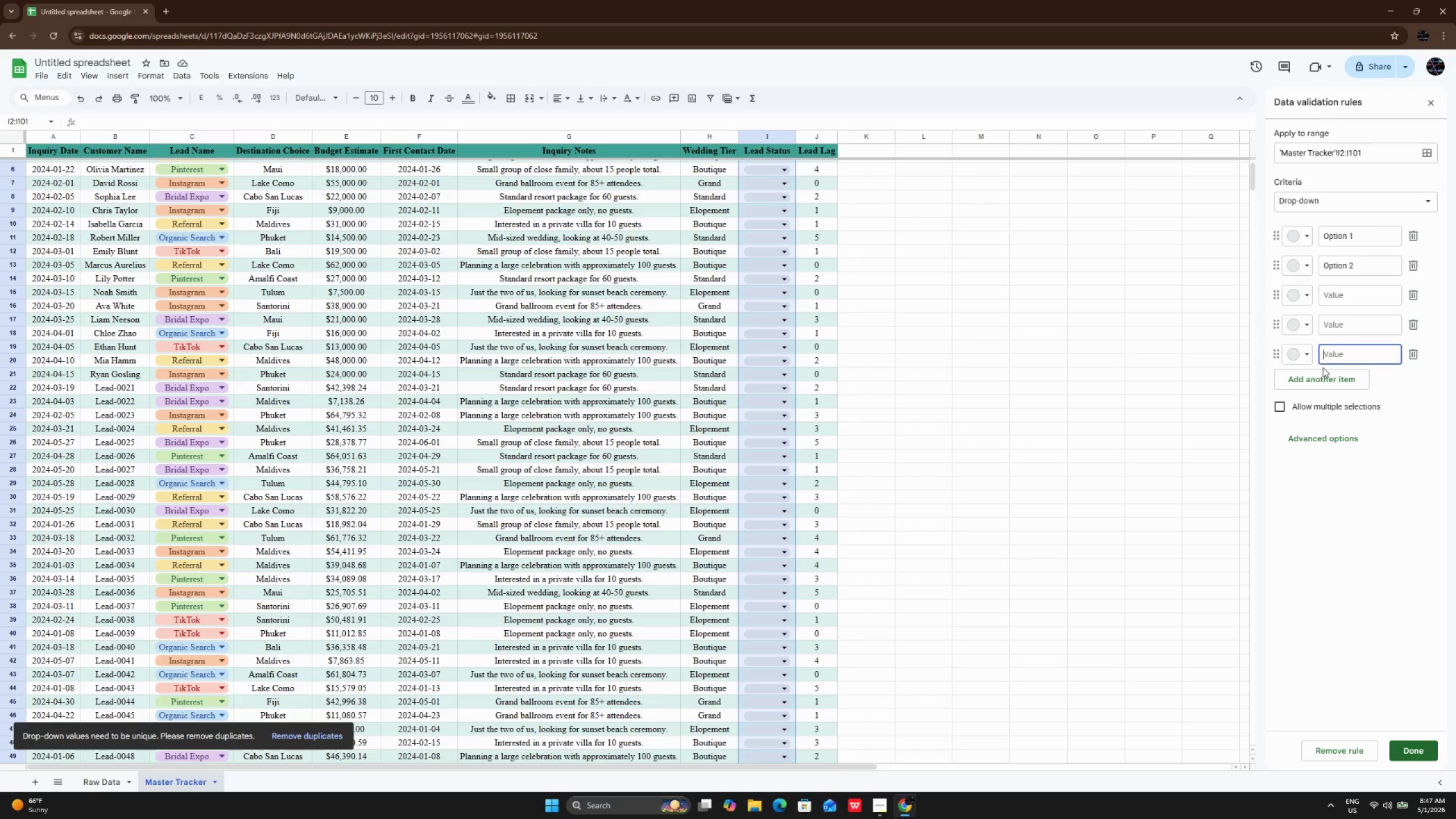 
key(CapsLock)
 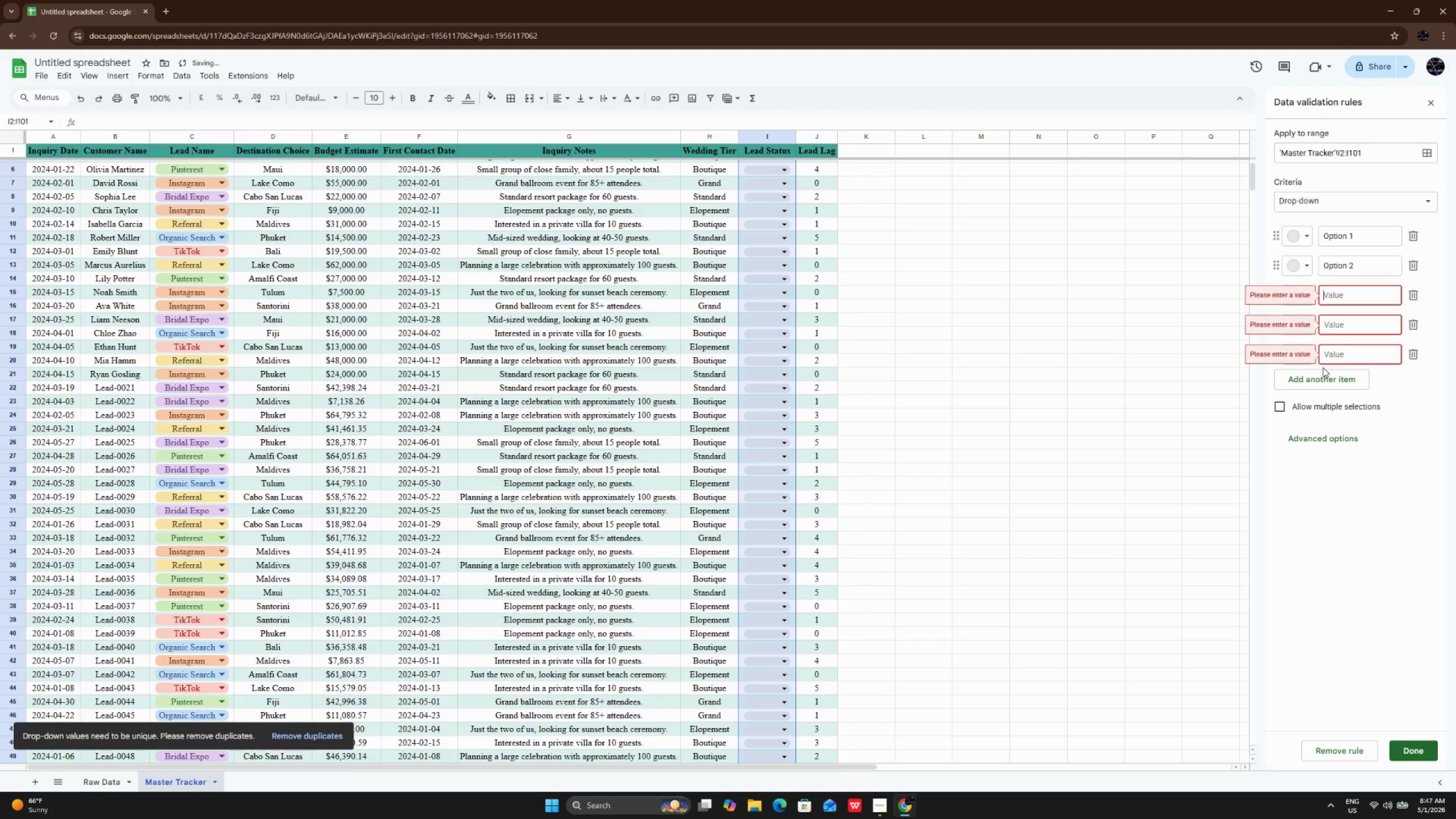 
key(CapsLock)
 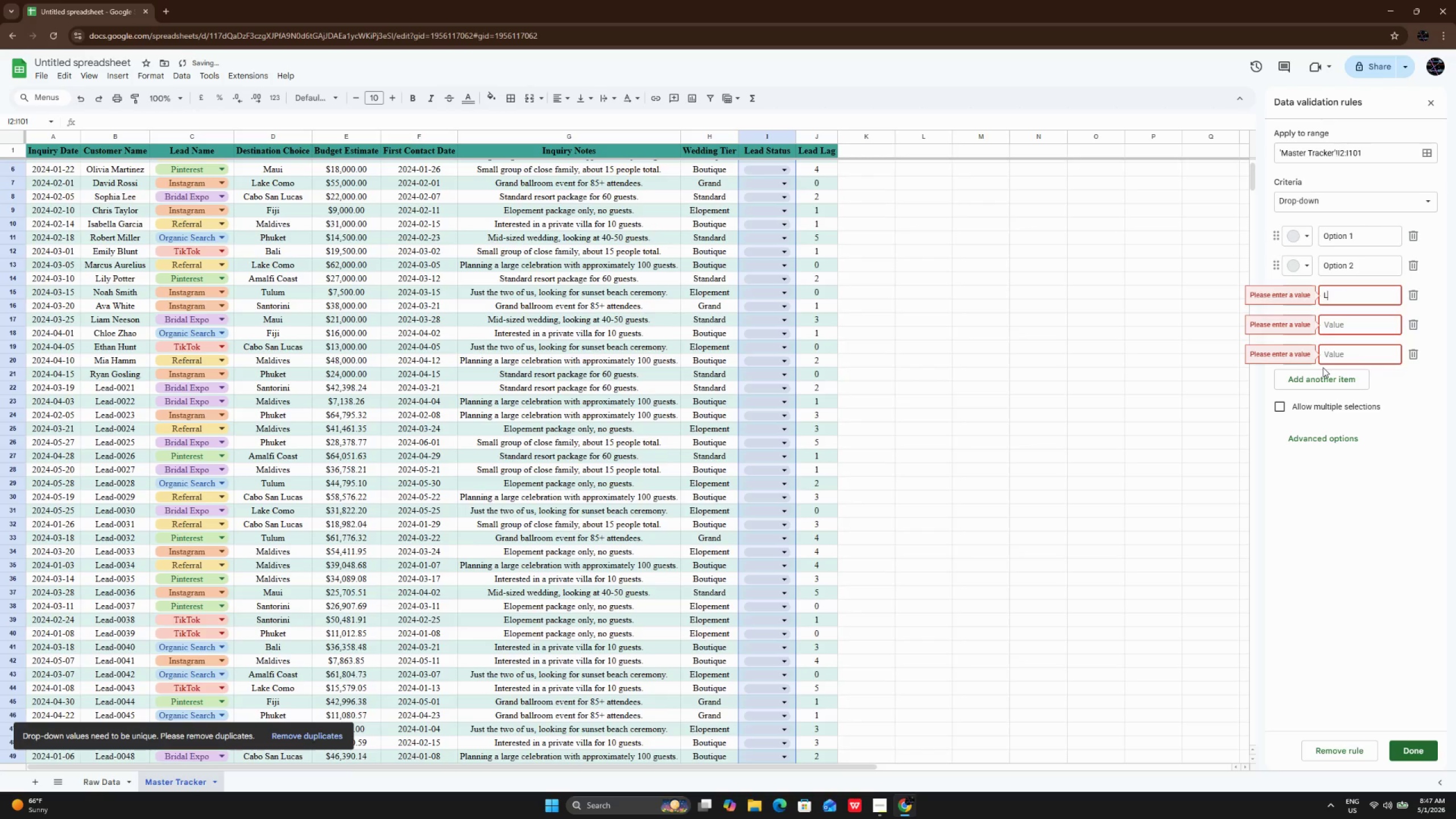 
key(L)
 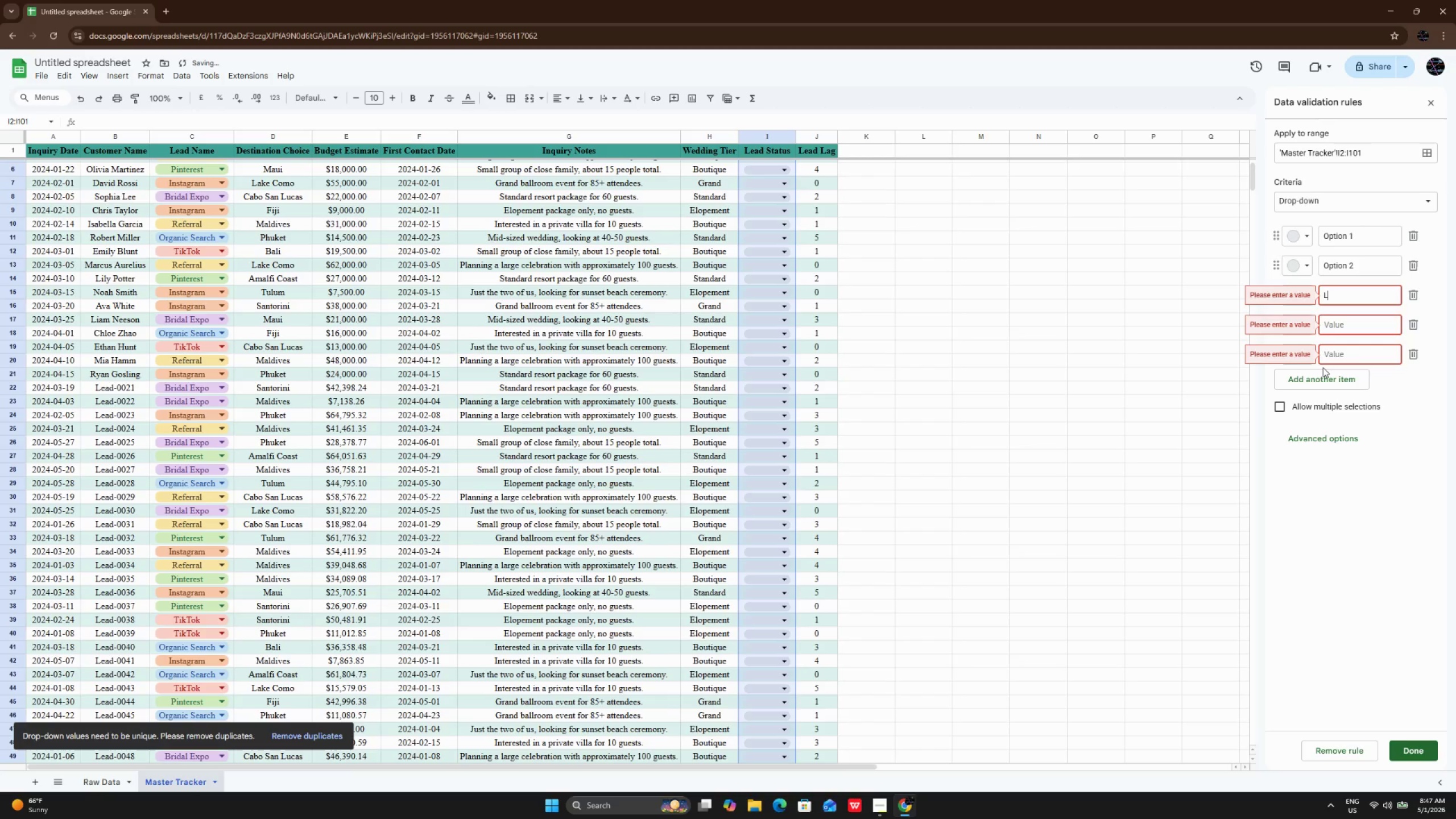 
key(CapsLock)
 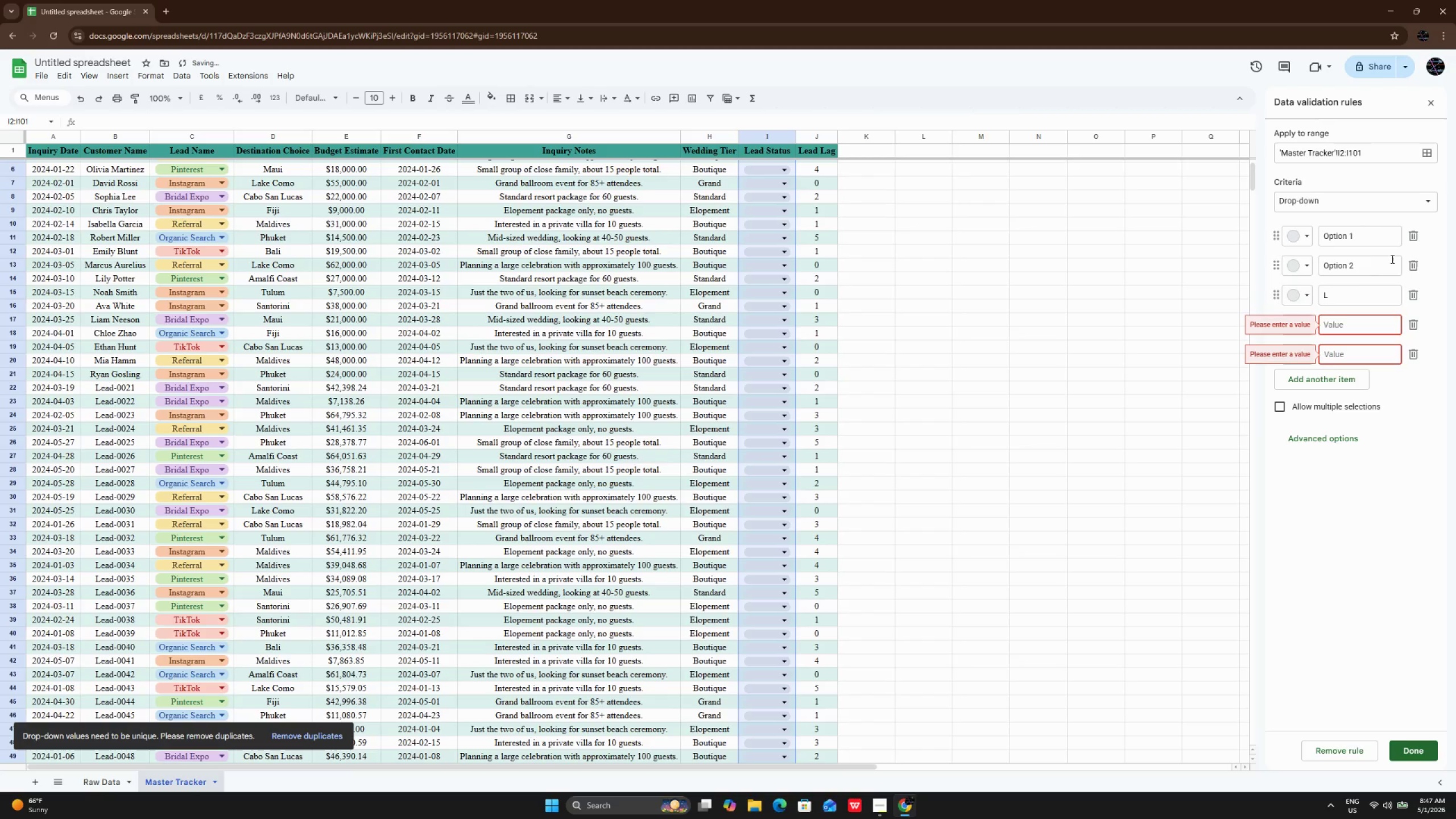 
left_click([1338, 292])
 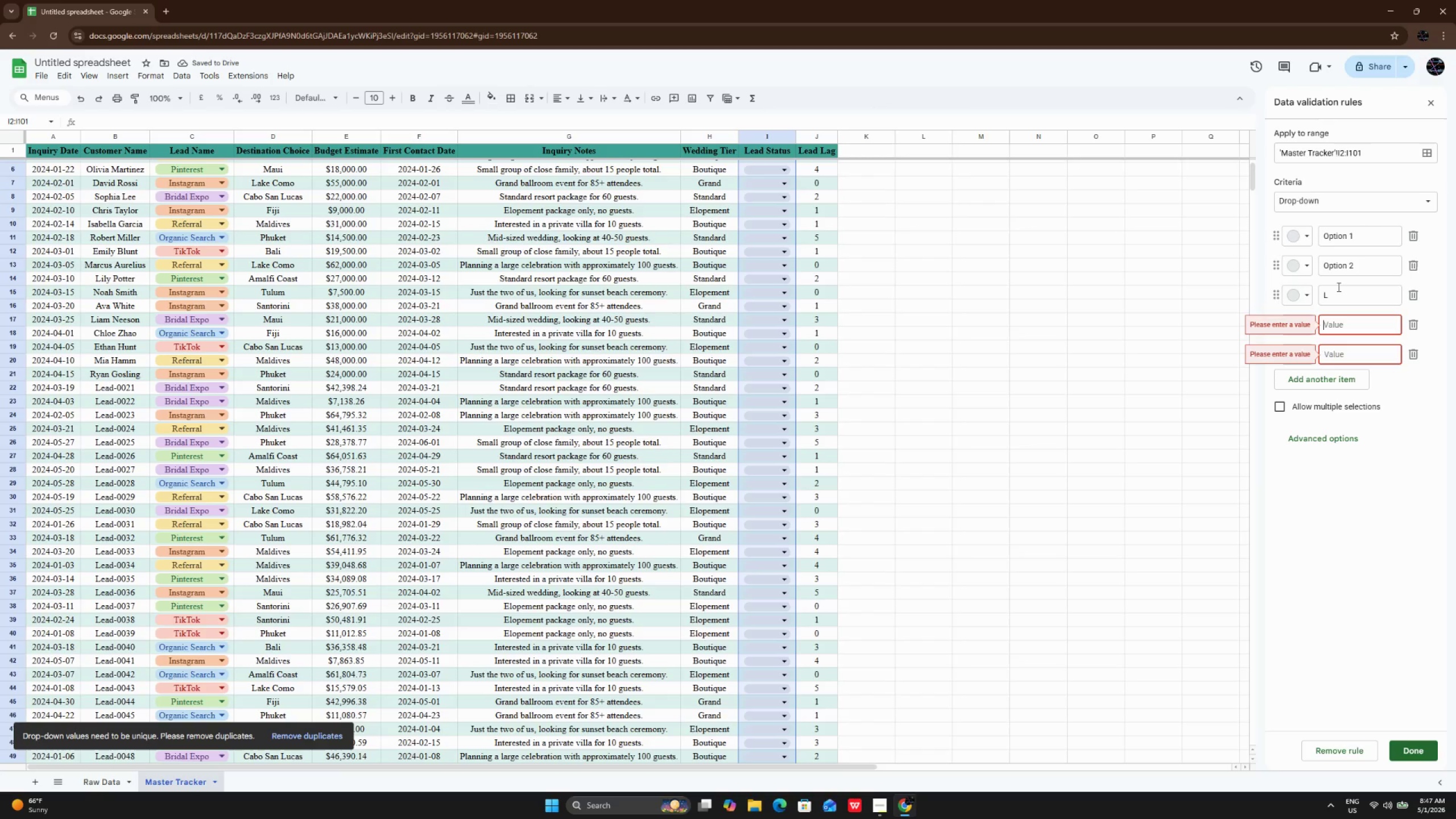 
double_click([1338, 287])
 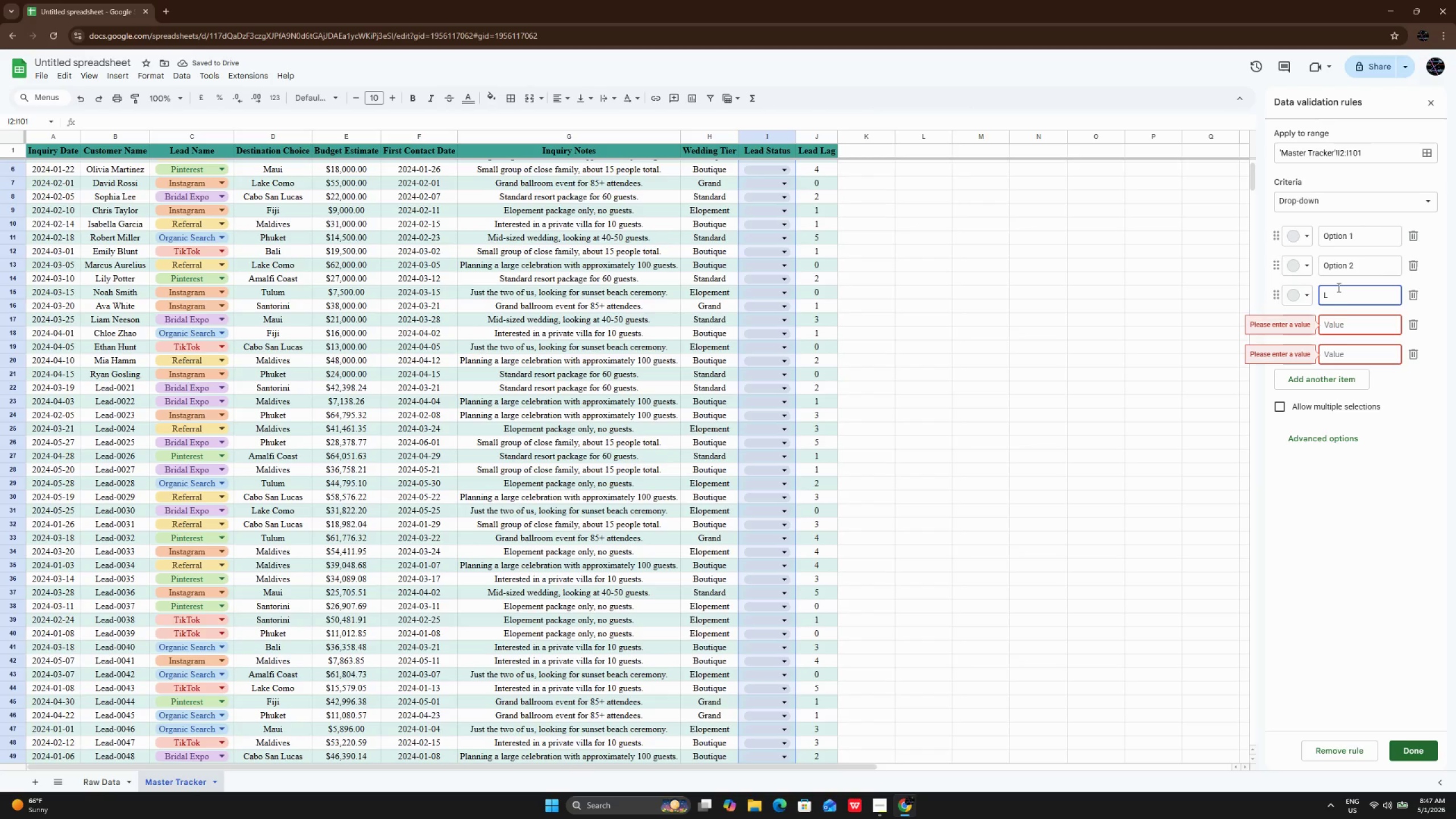 
key(Backspace)
 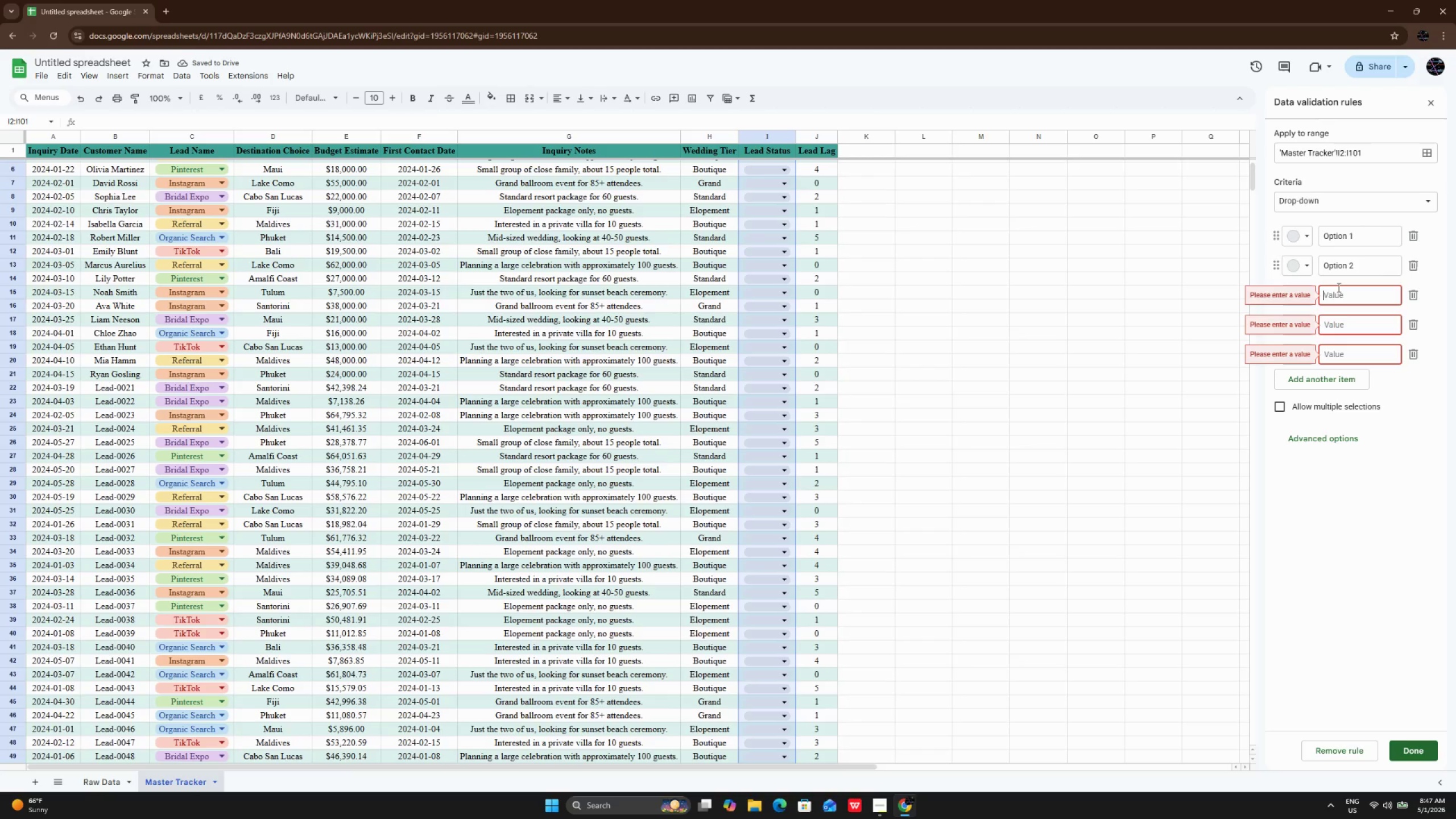 
key(CapsLock)
 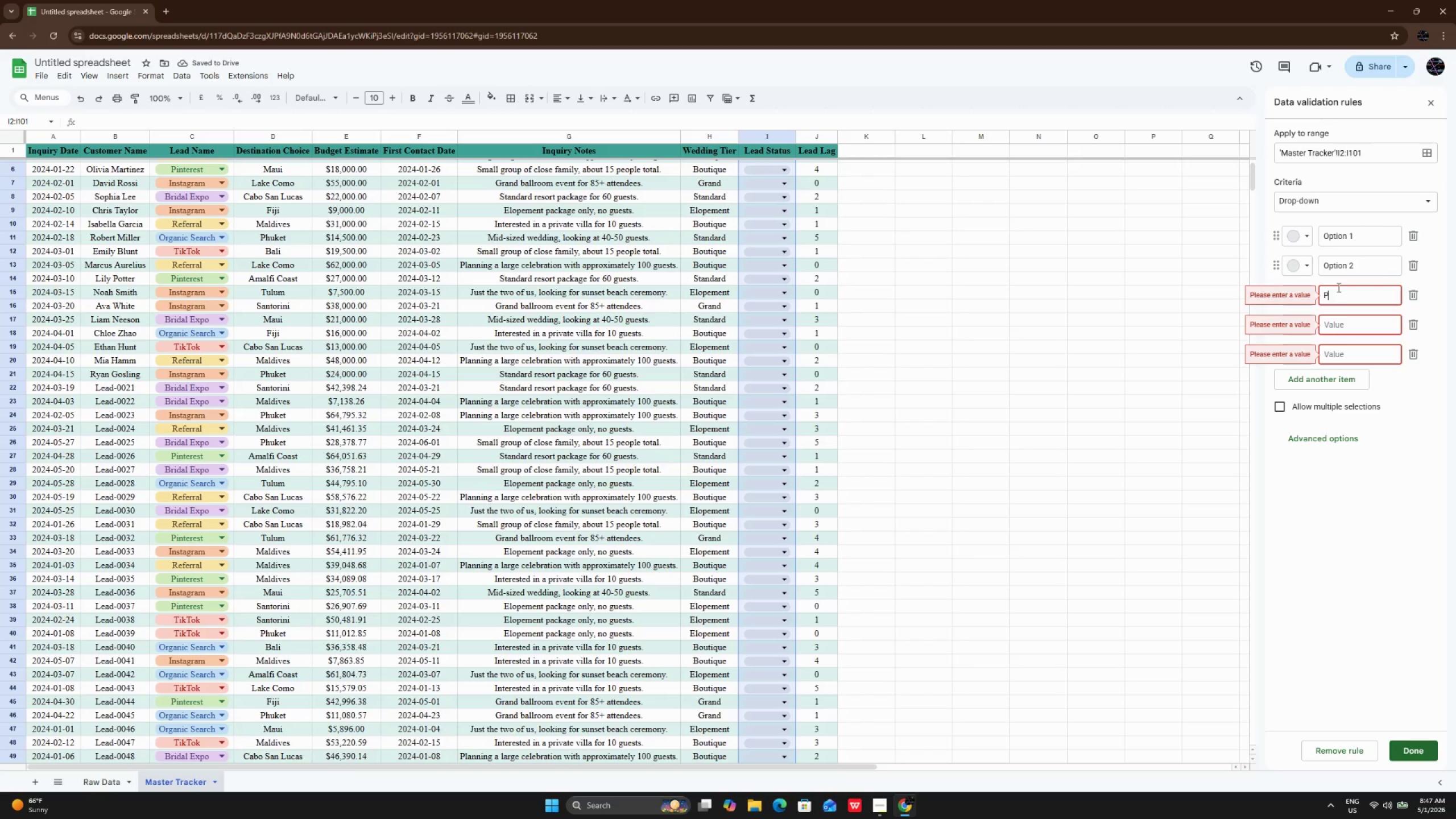 
key(P)
 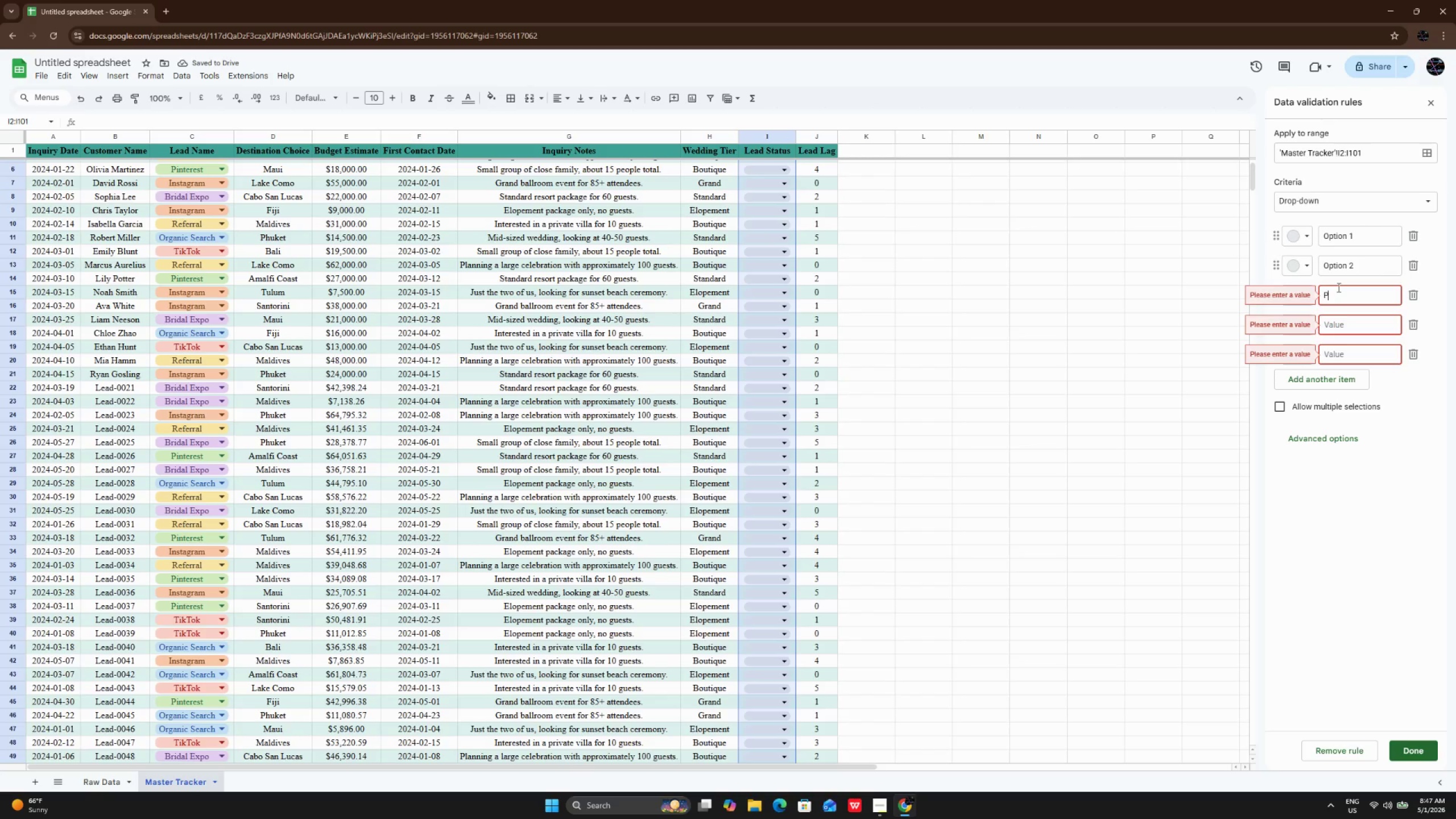 
key(CapsLock)
 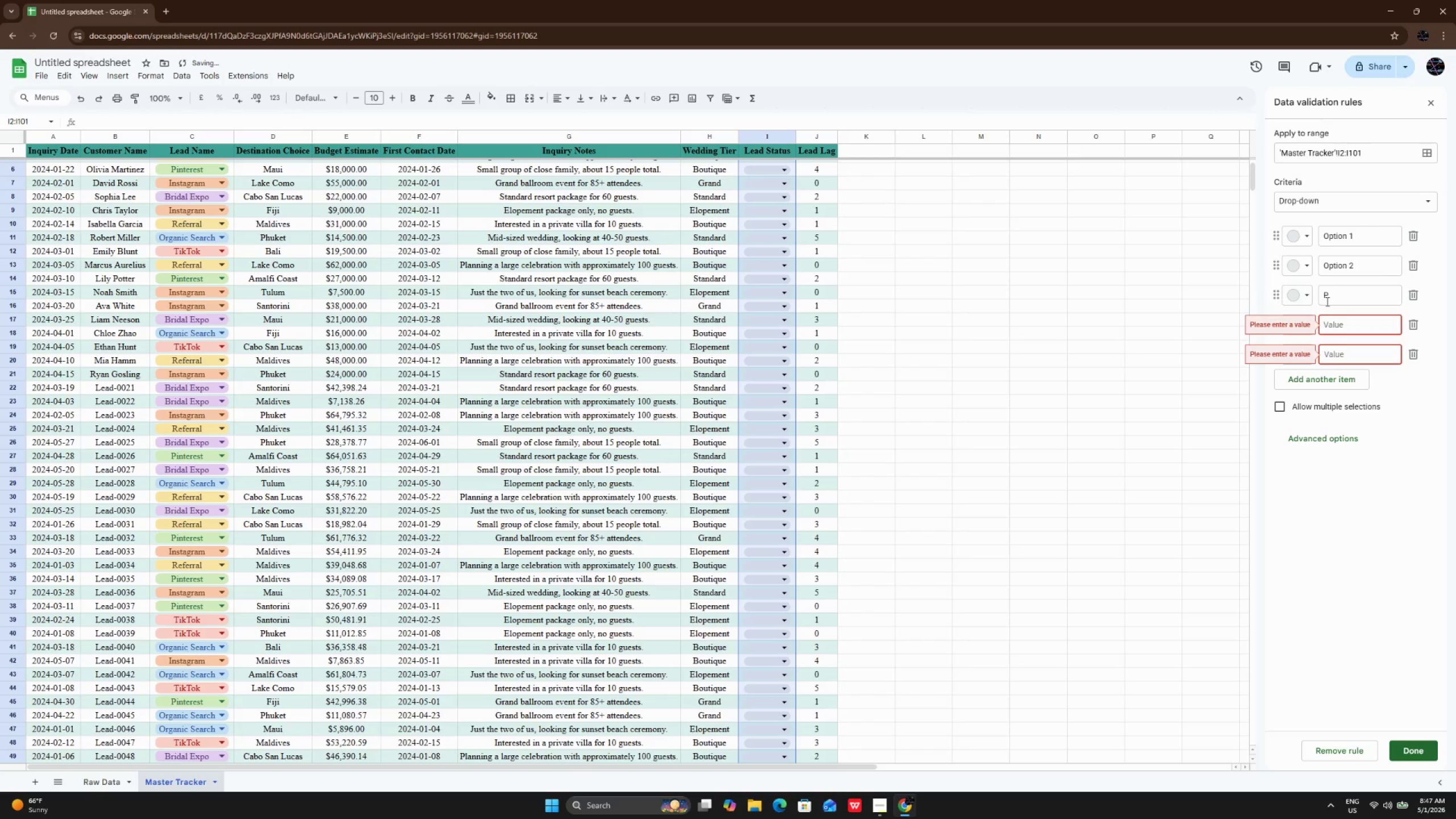 
key(CapsLock)
 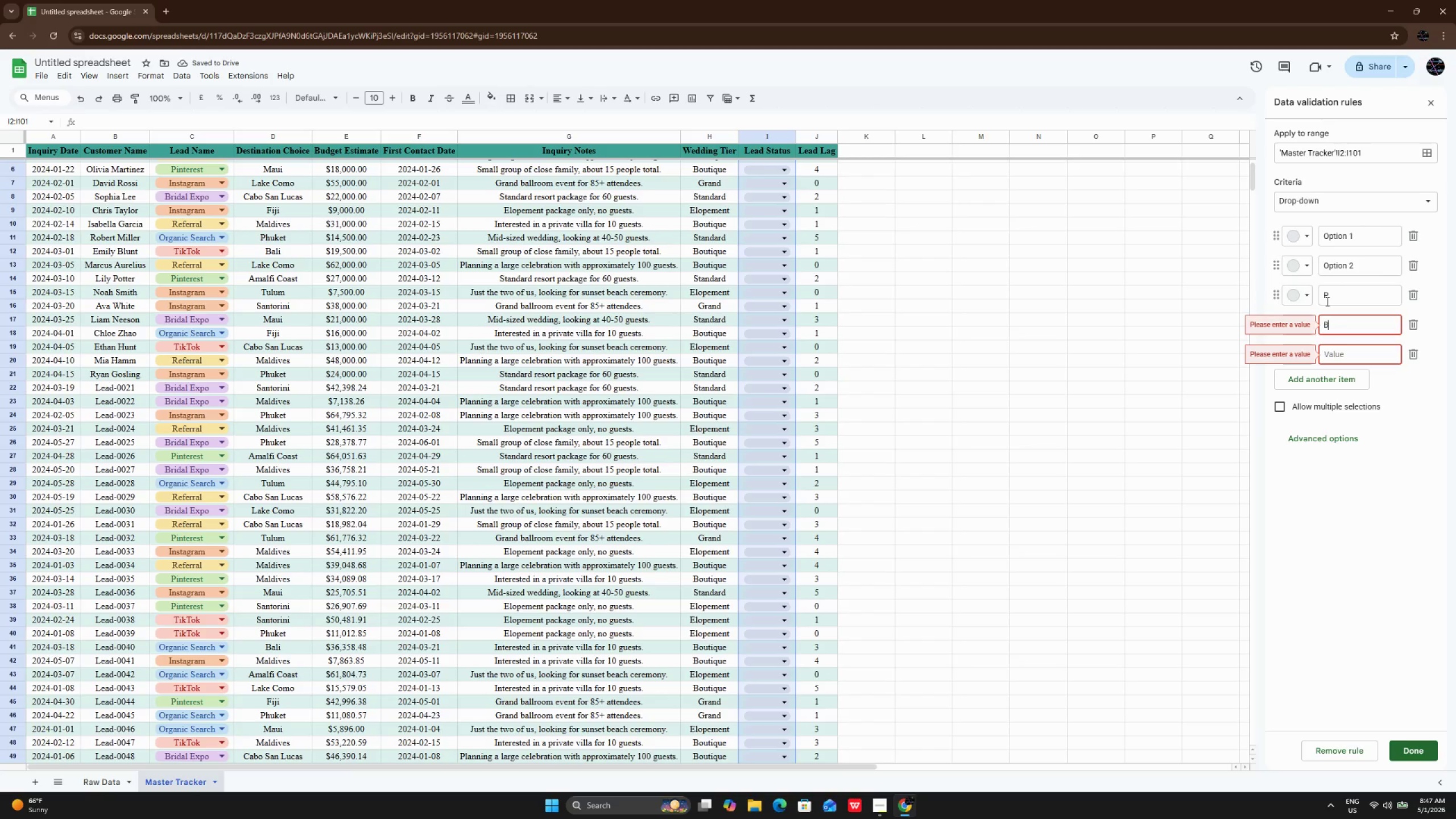 
key(B)
 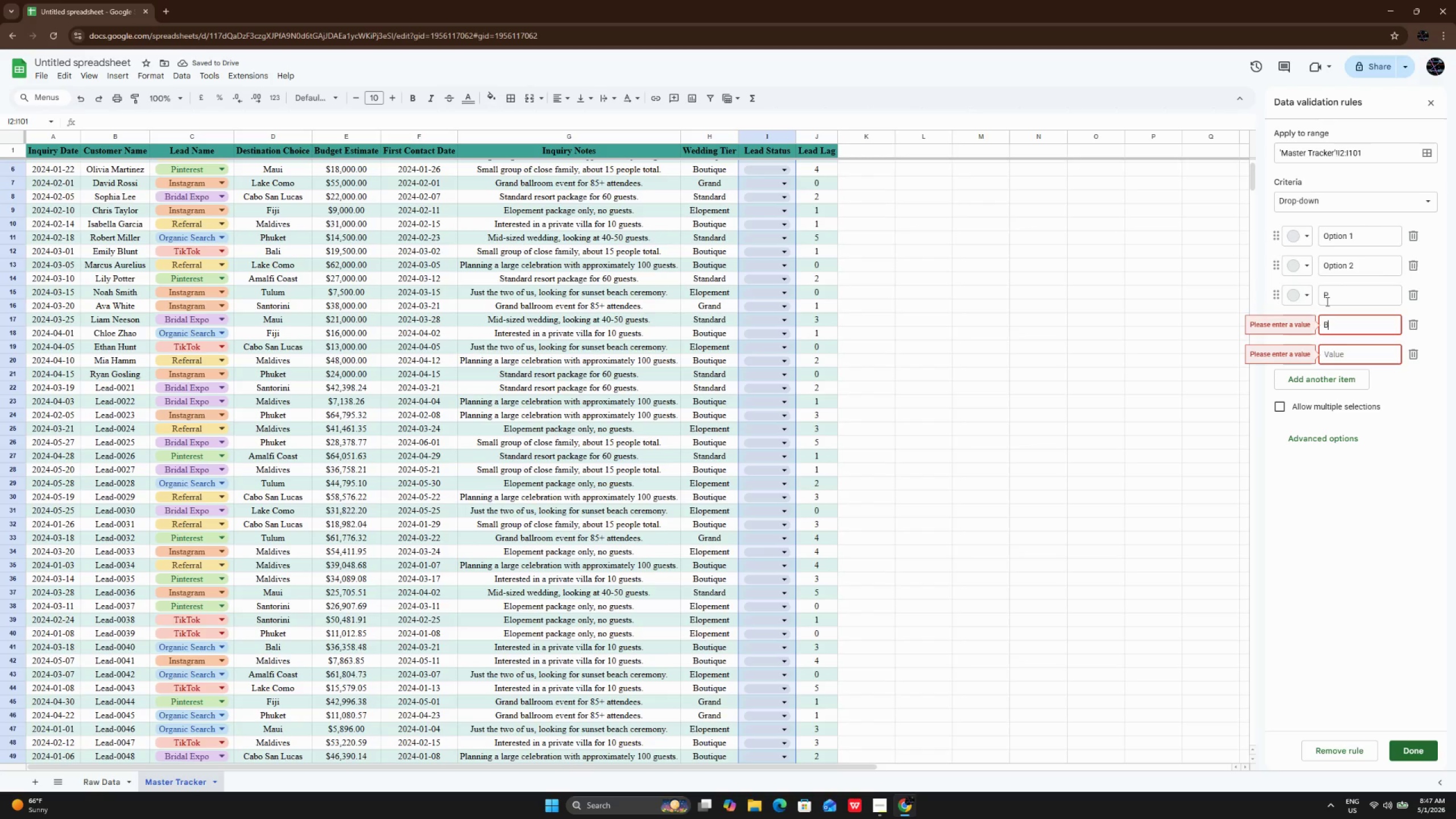 
key(CapsLock)
 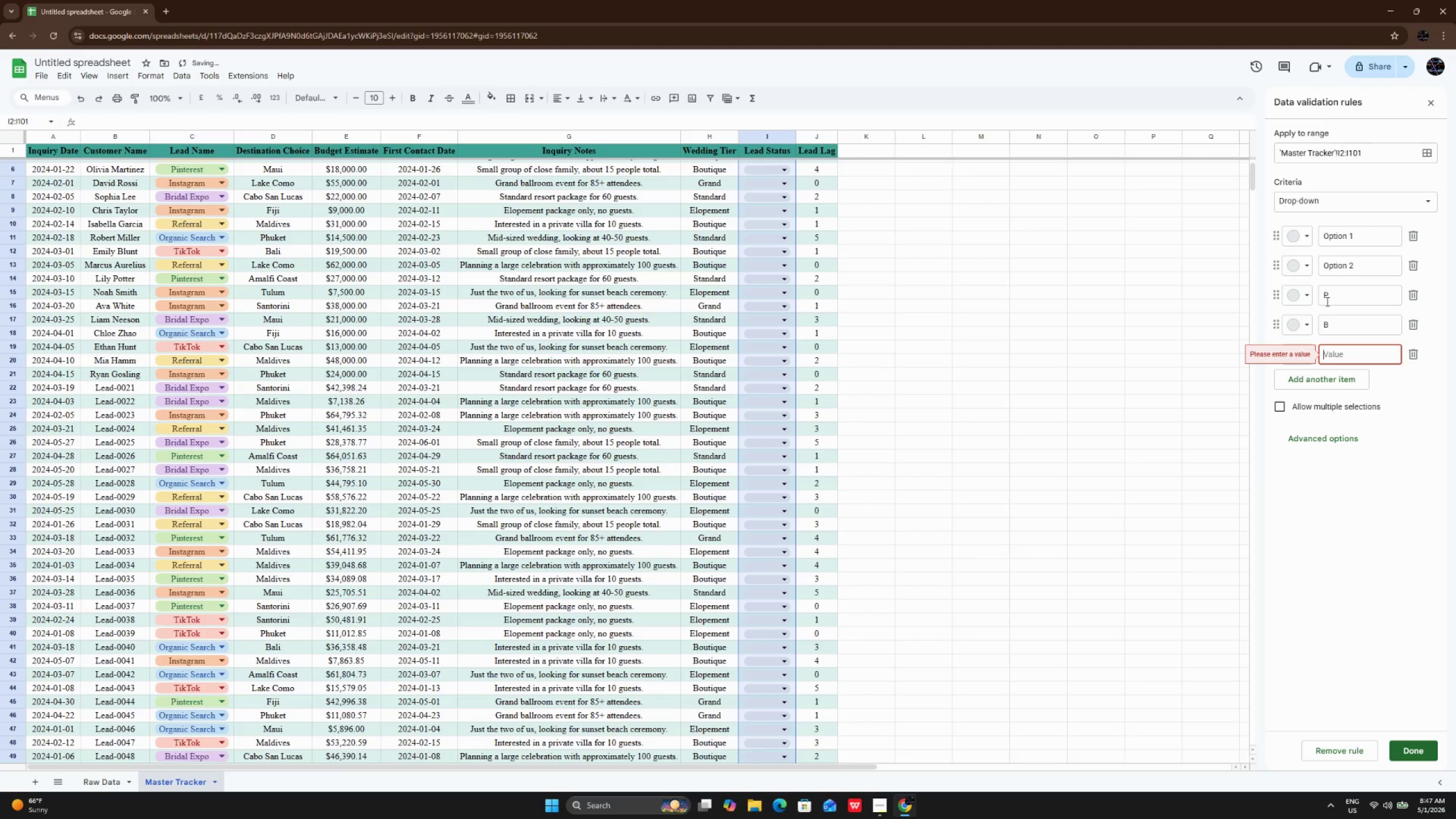 
key(CapsLock)
 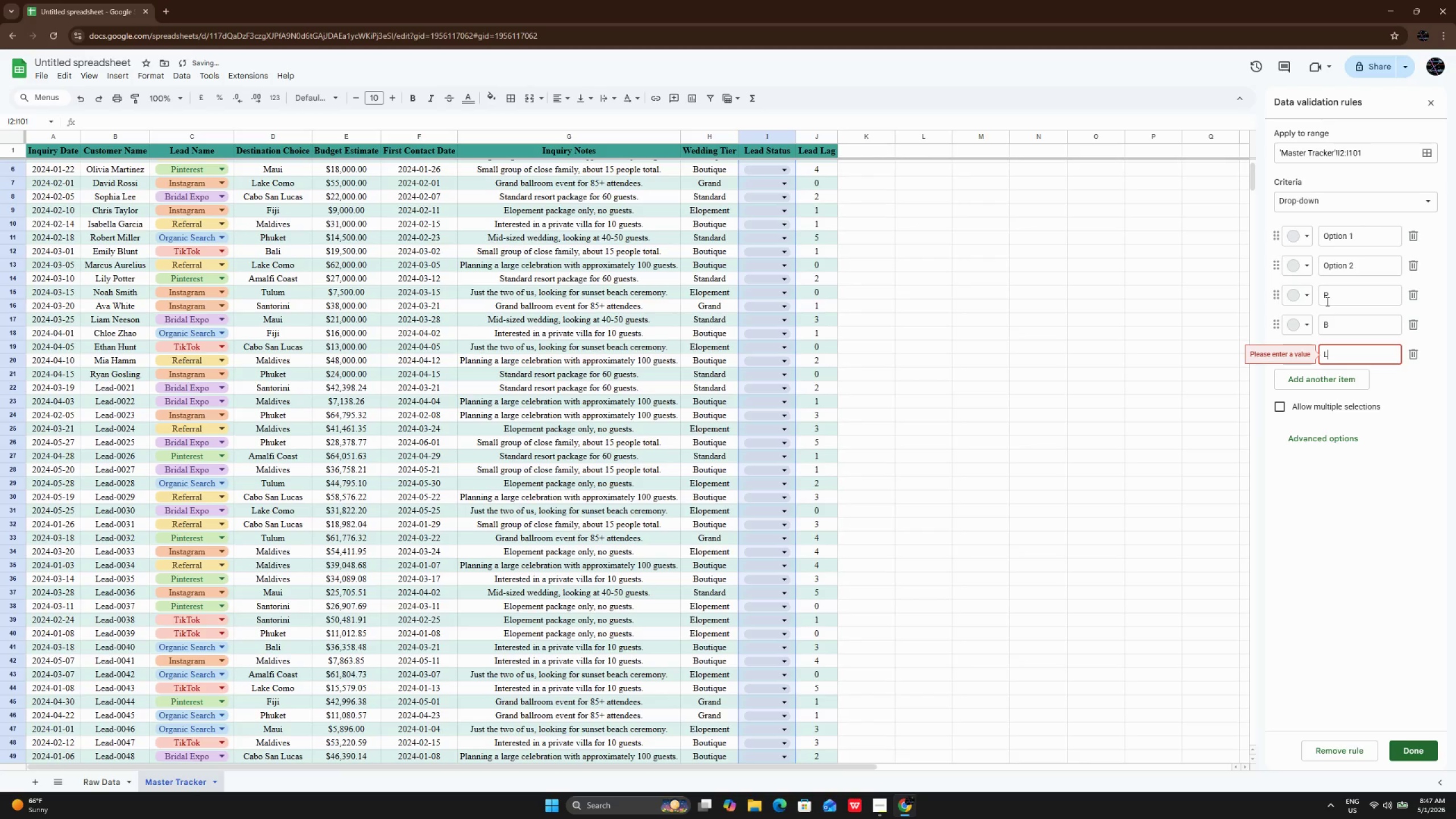 
key(L)
 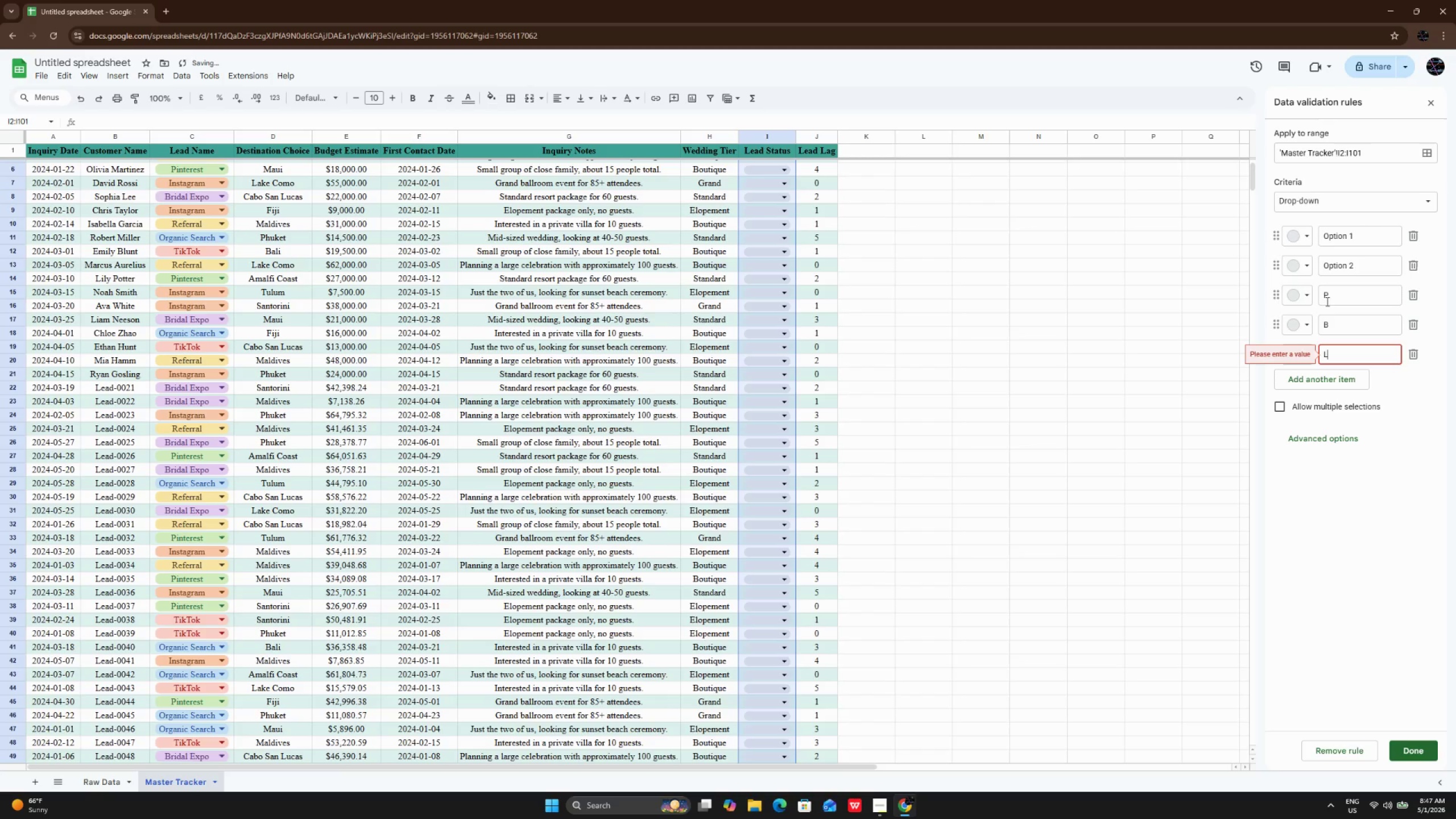 
key(CapsLock)
 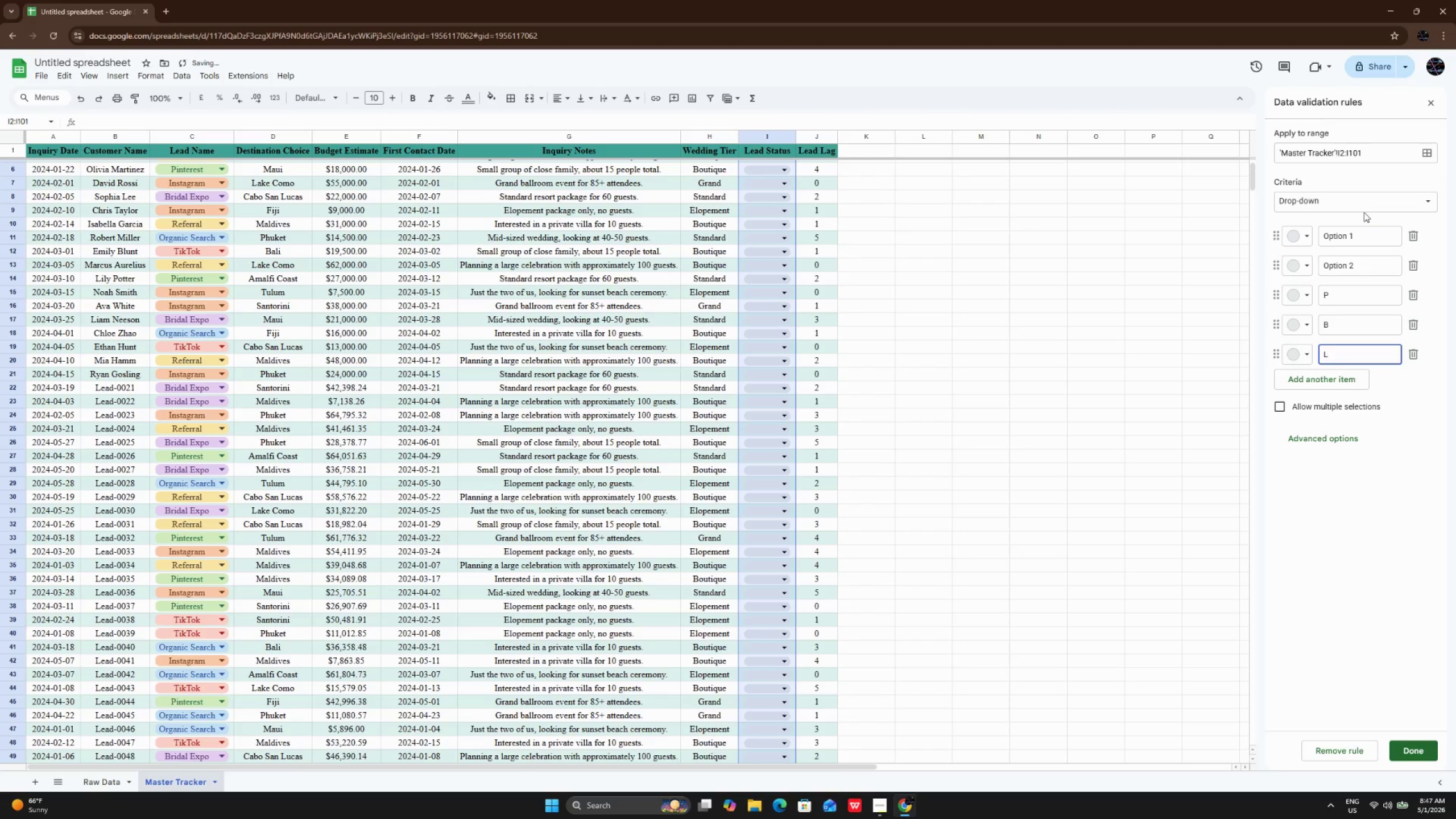 
left_click_drag(start_coordinate=[1361, 236], to_coordinate=[1345, 237])
 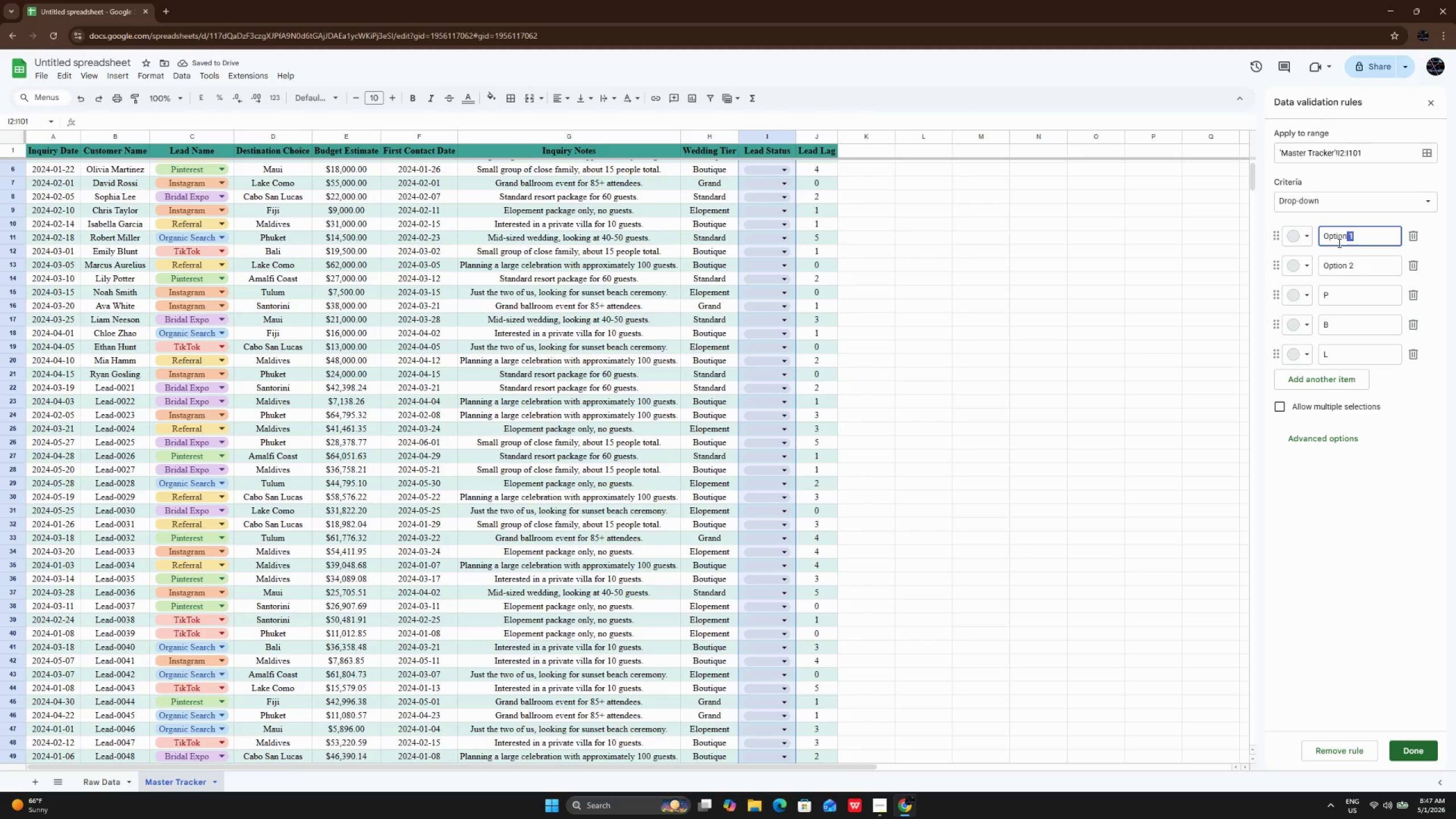 
hold_key(key=Backspace, duration=1.0)
 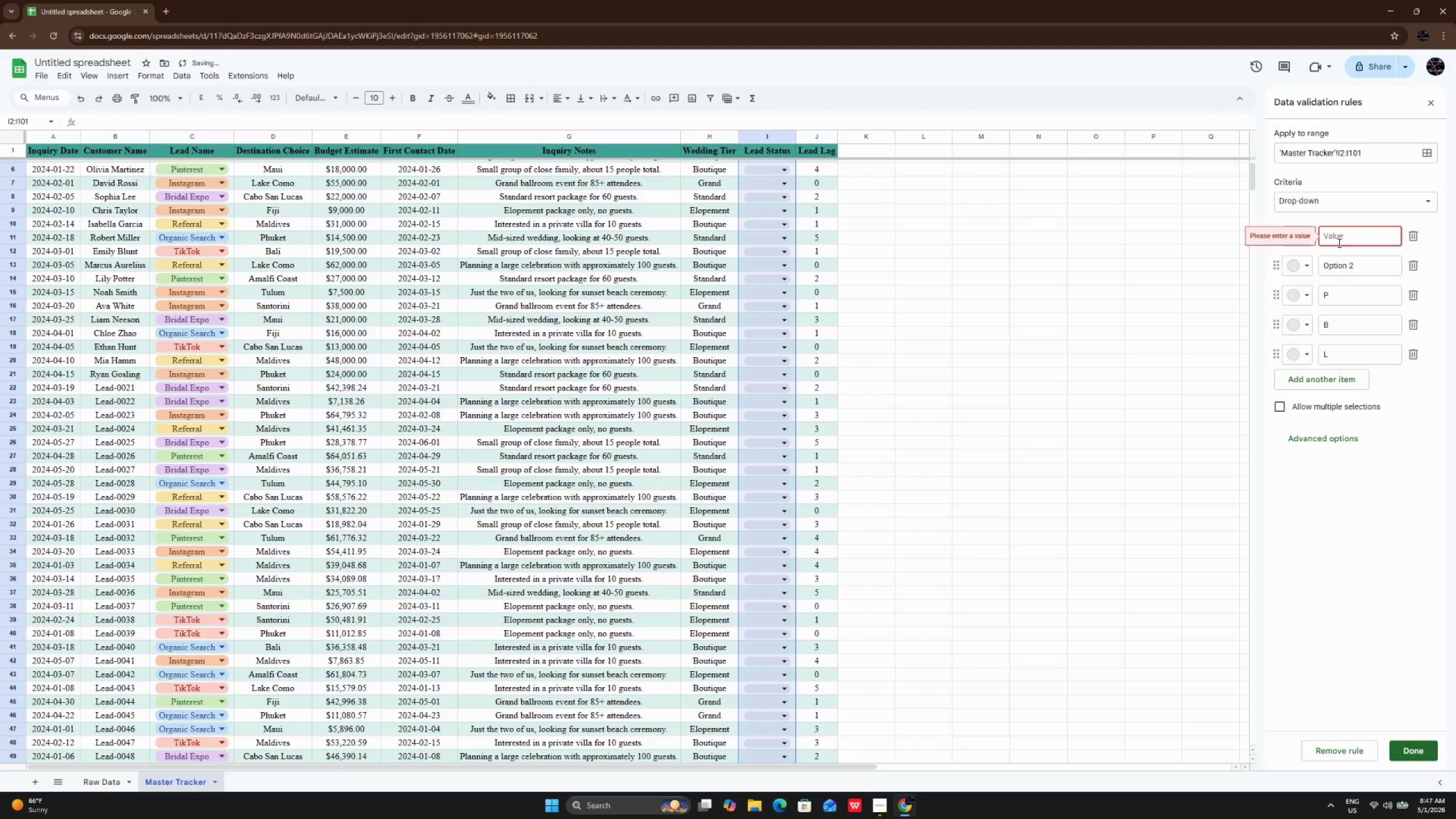 
hold_key(key=Backspace, duration=5.24)
 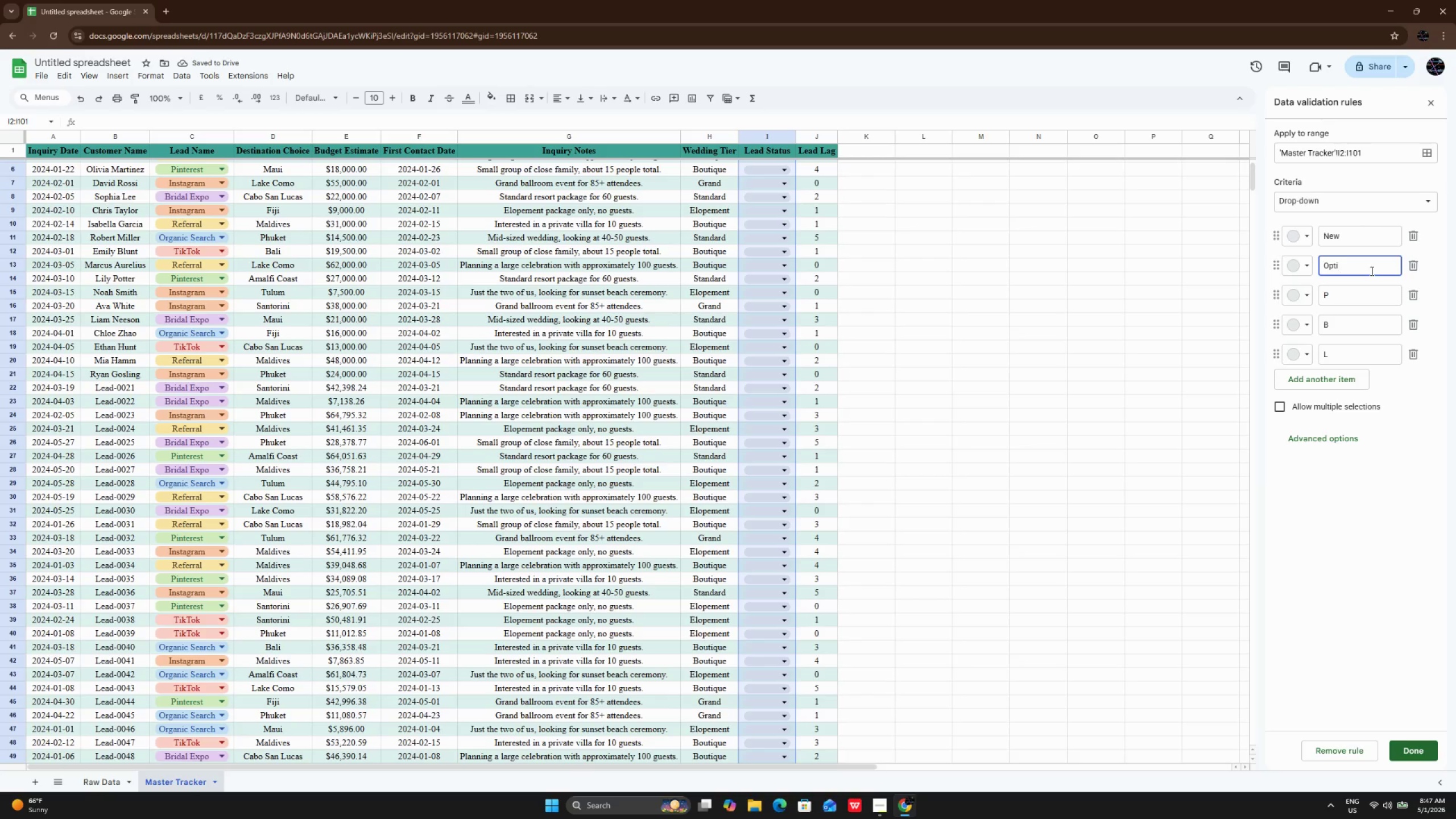 
type(New)
 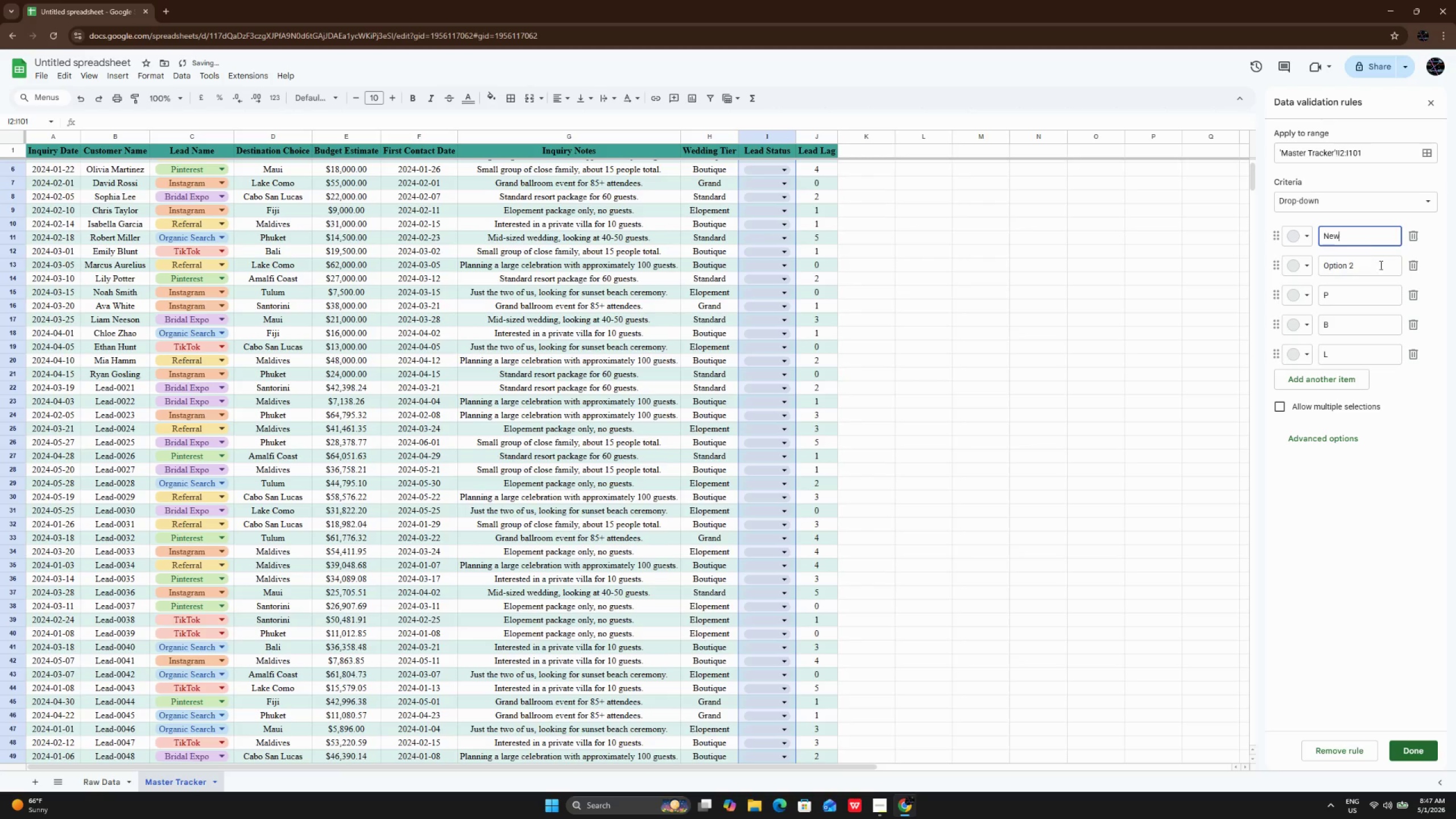 
left_click([1376, 271])
 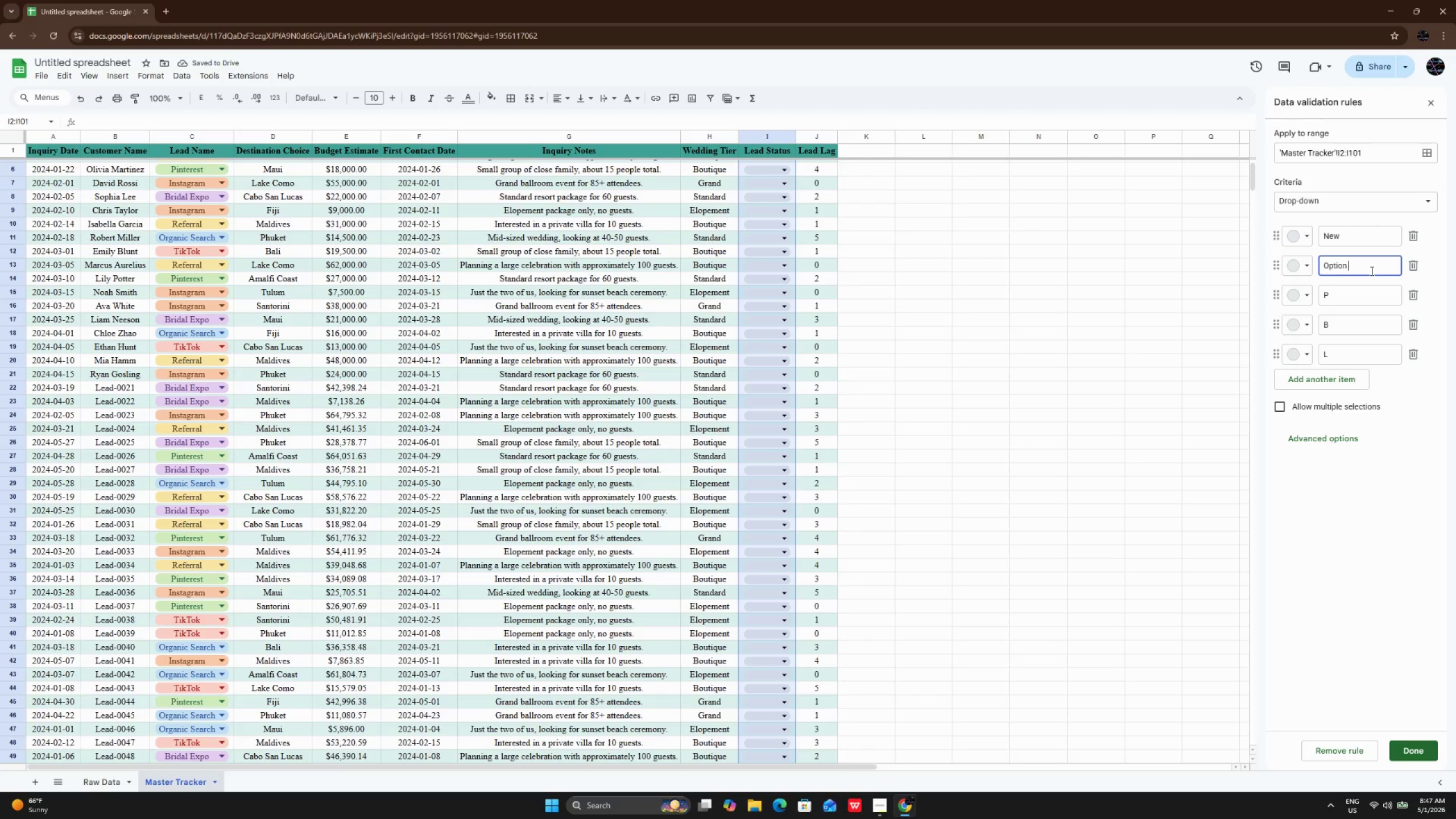 
key(Backspace)
key(Backspace)
key(Backspace)
key(Backspace)
key(Backspace)
key(Backspace)
key(Backspace)
key(Backspace)
type(Contactd)
 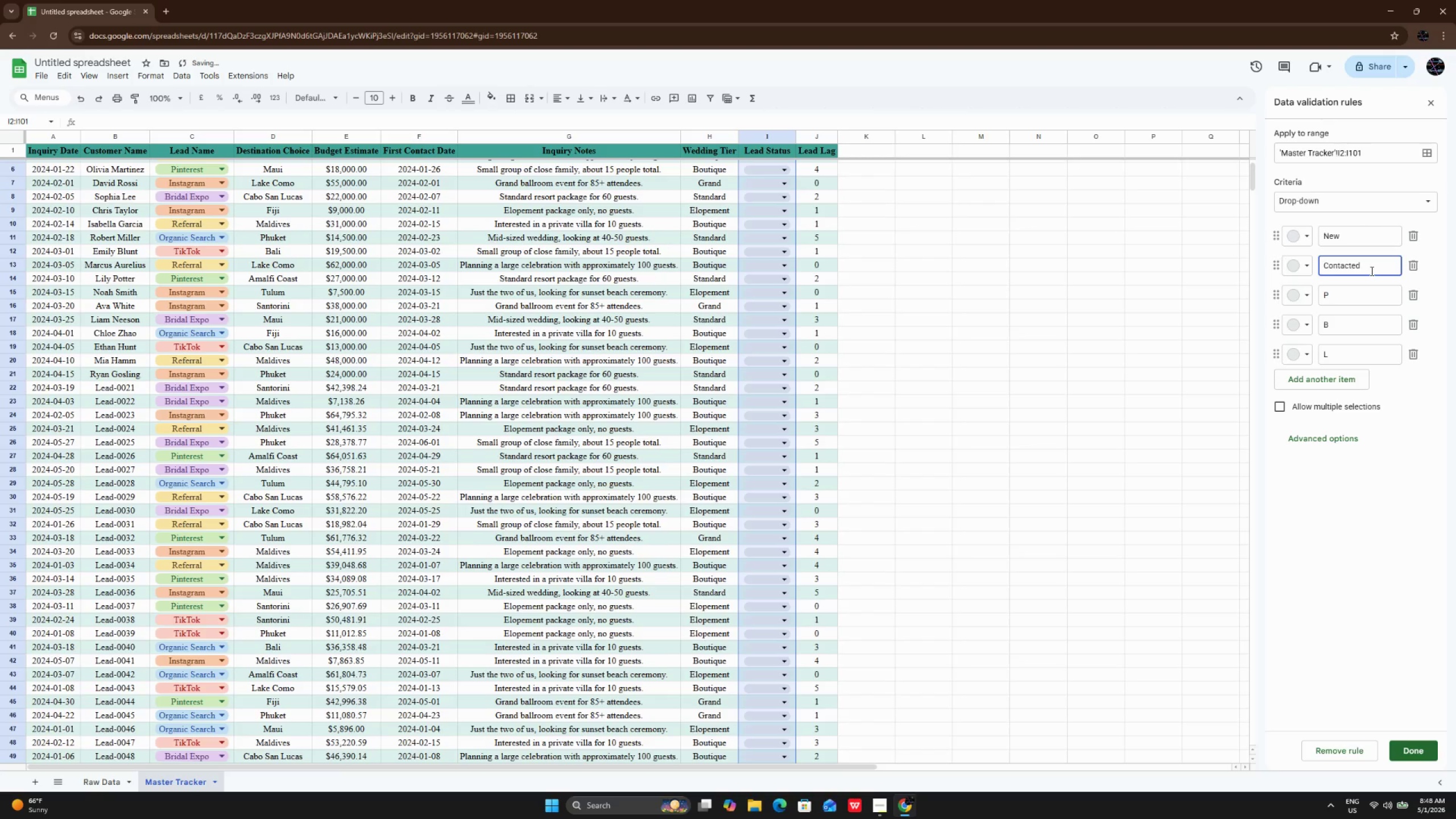 
hold_key(key=E, duration=0.33)
 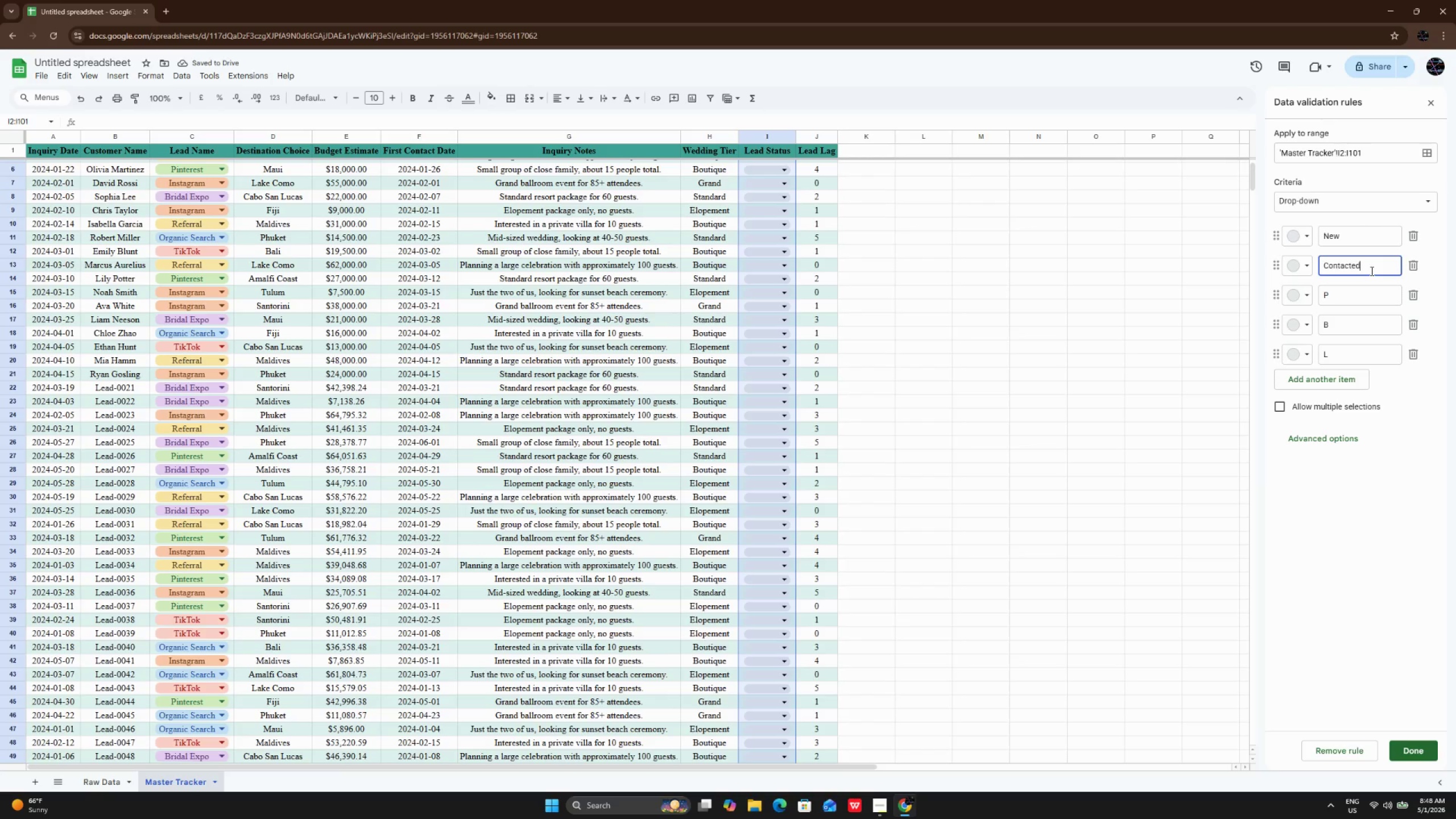 
wait(5.23)
 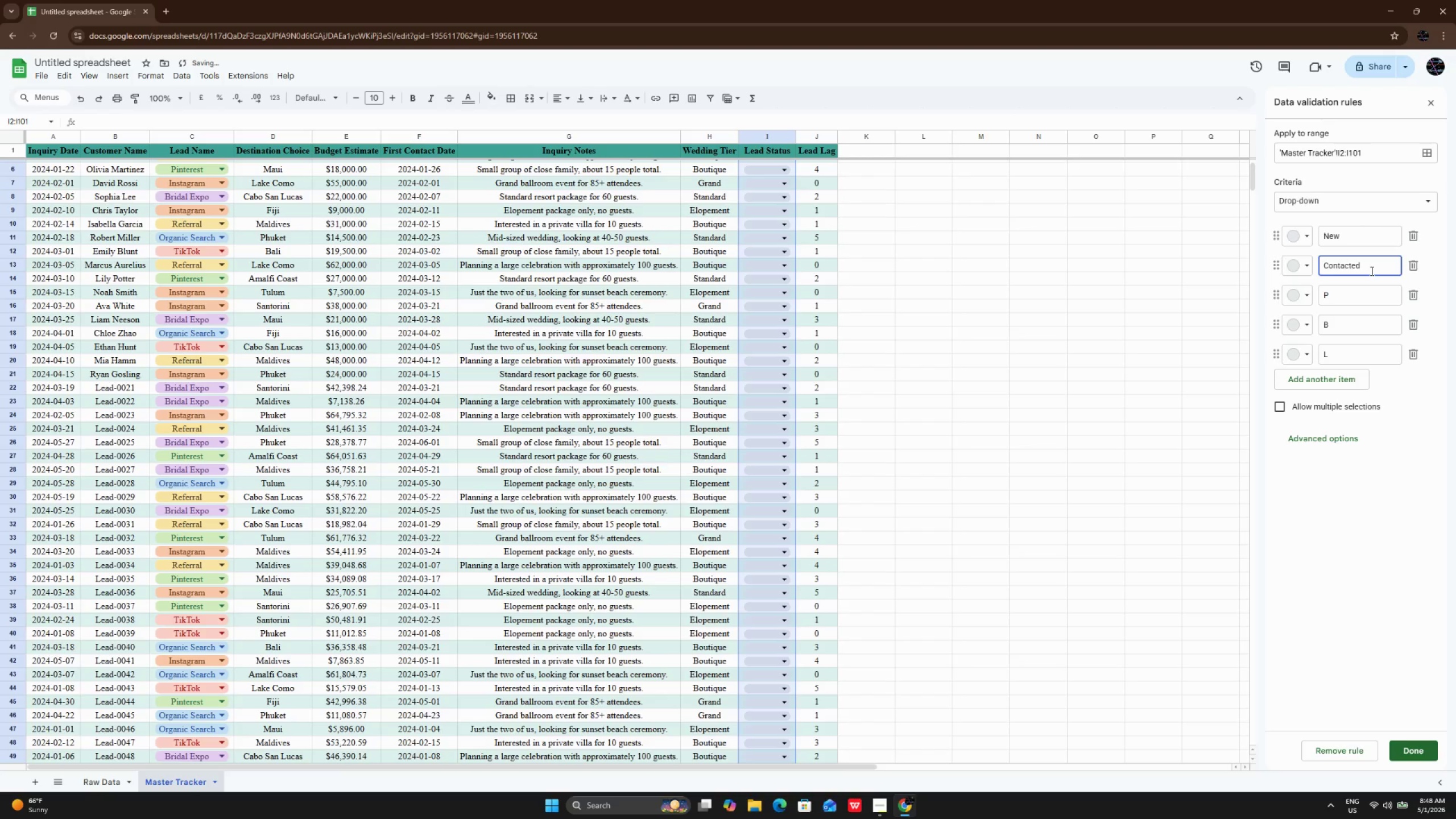 
left_click([1357, 304])
 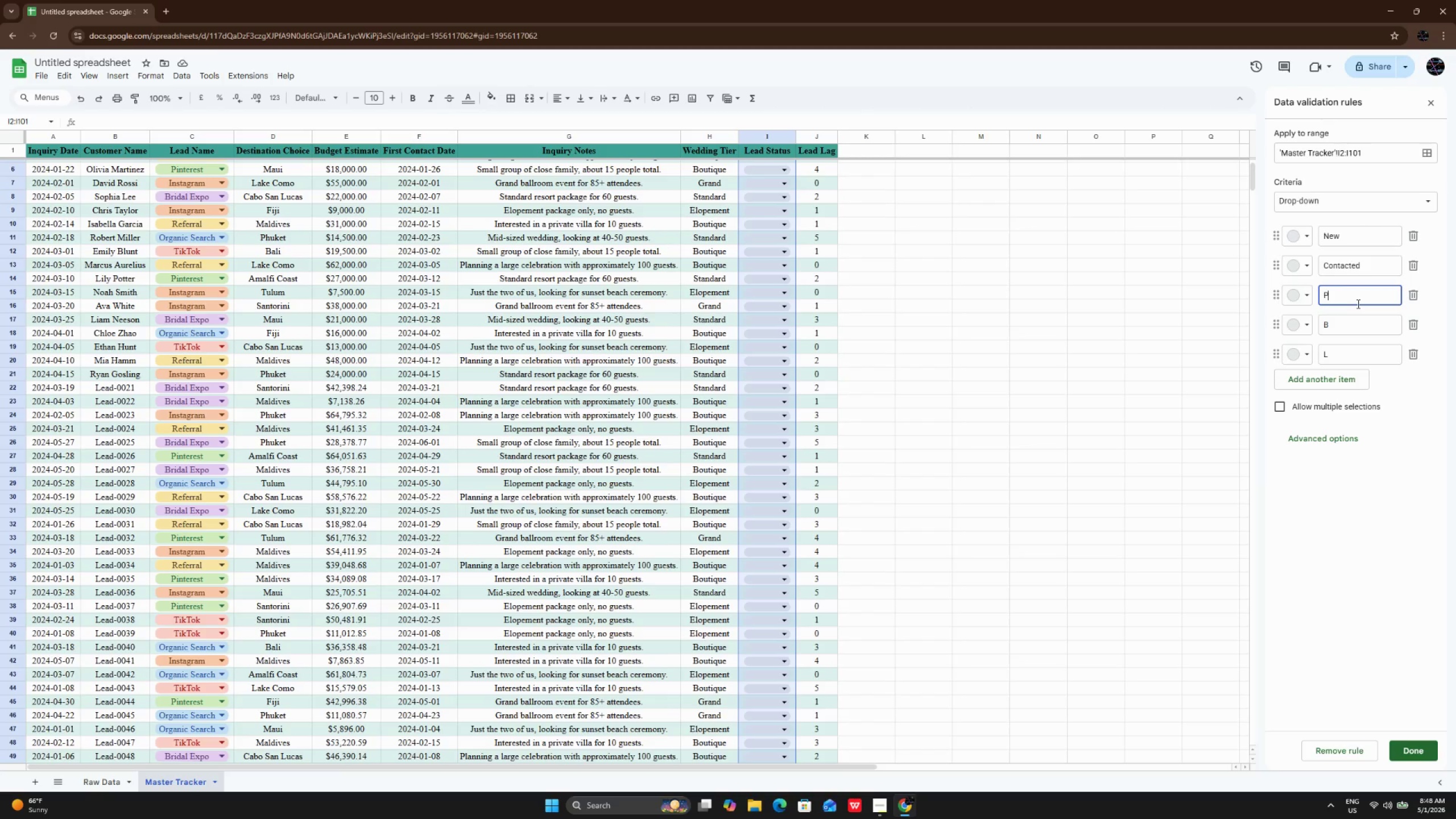 
type(ropoa)
key(Backspace)
type(sal Sent)
 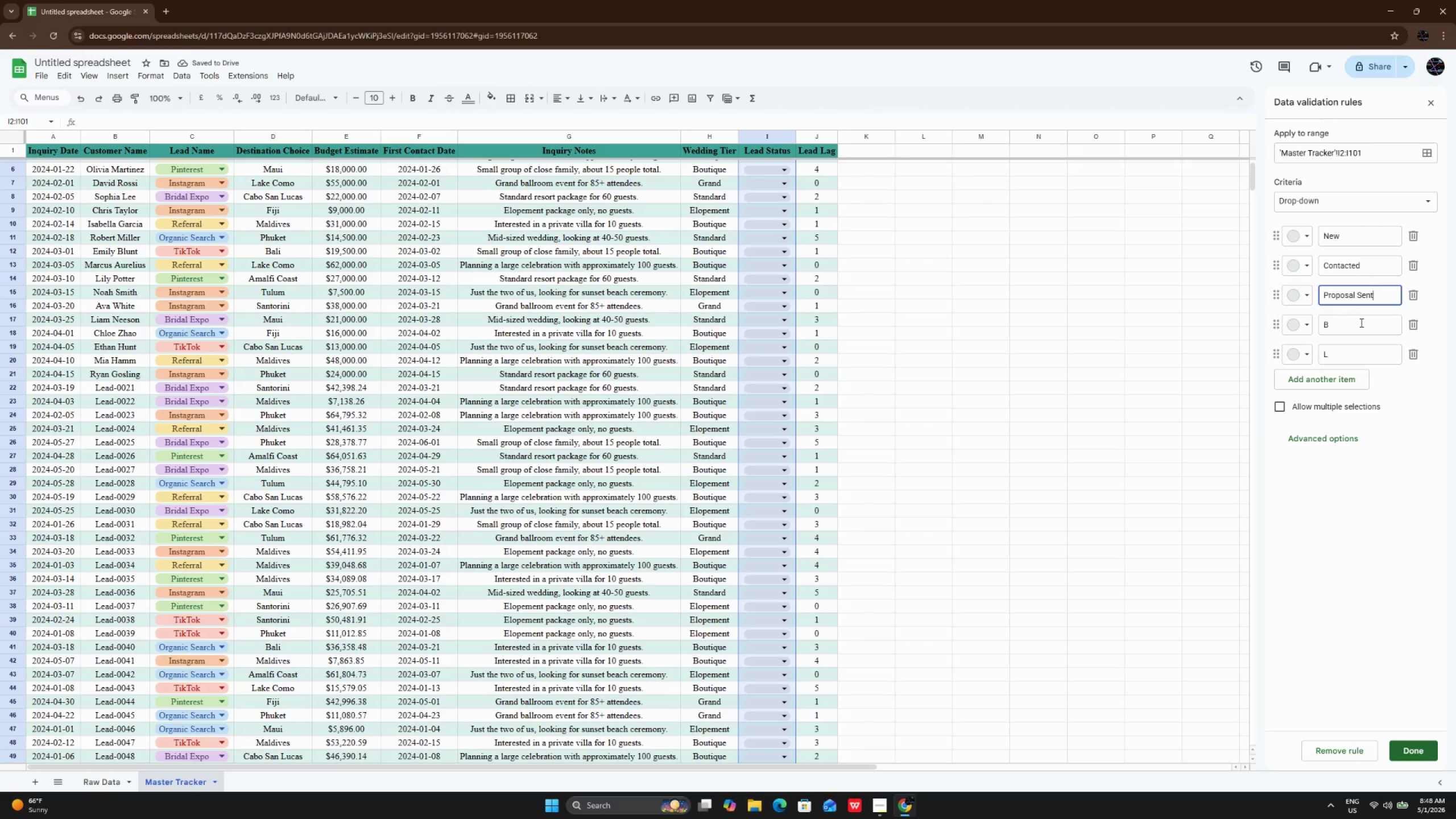 
left_click([1360, 322])
 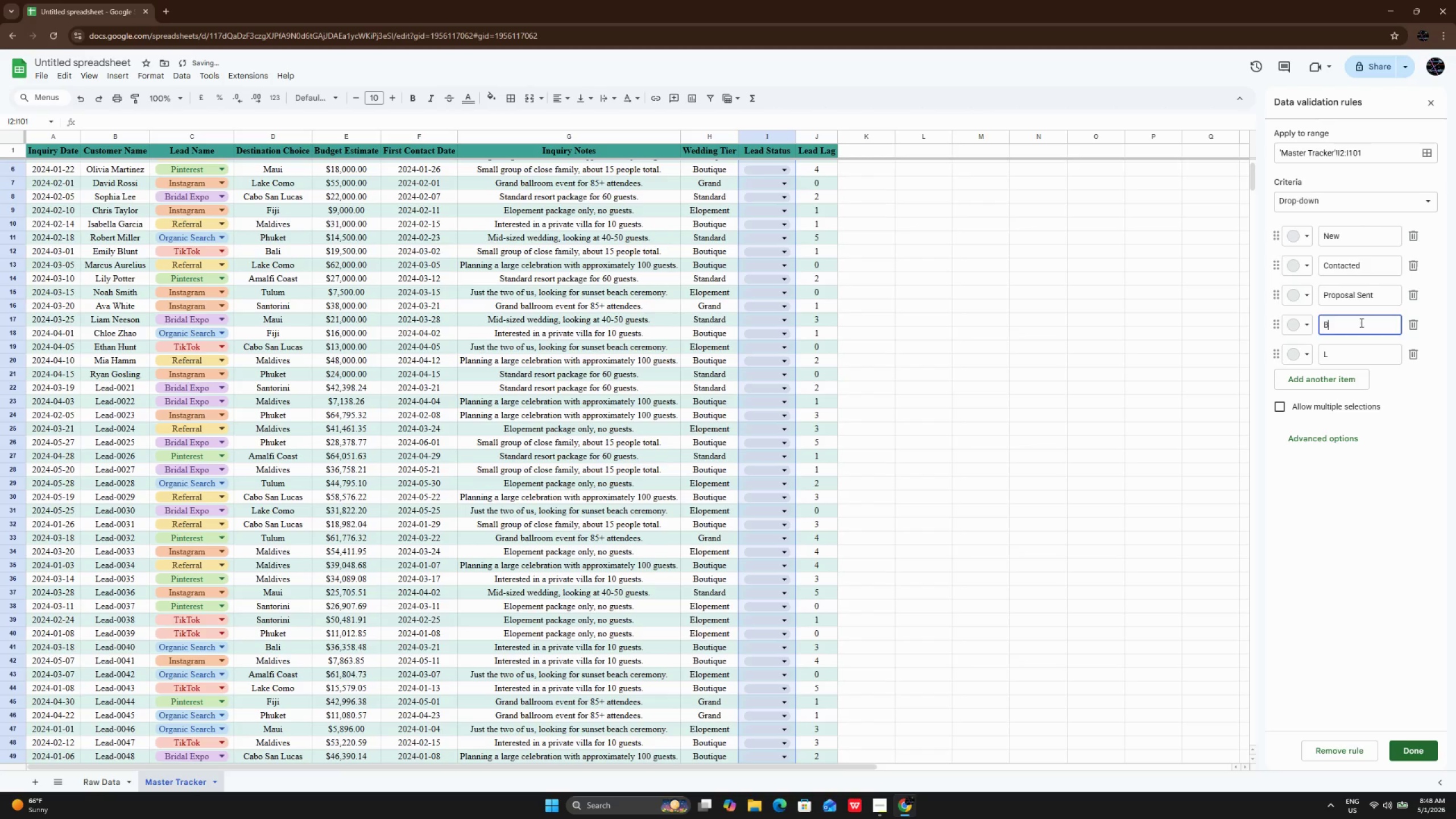 
hold_key(key=O, duration=0.34)
 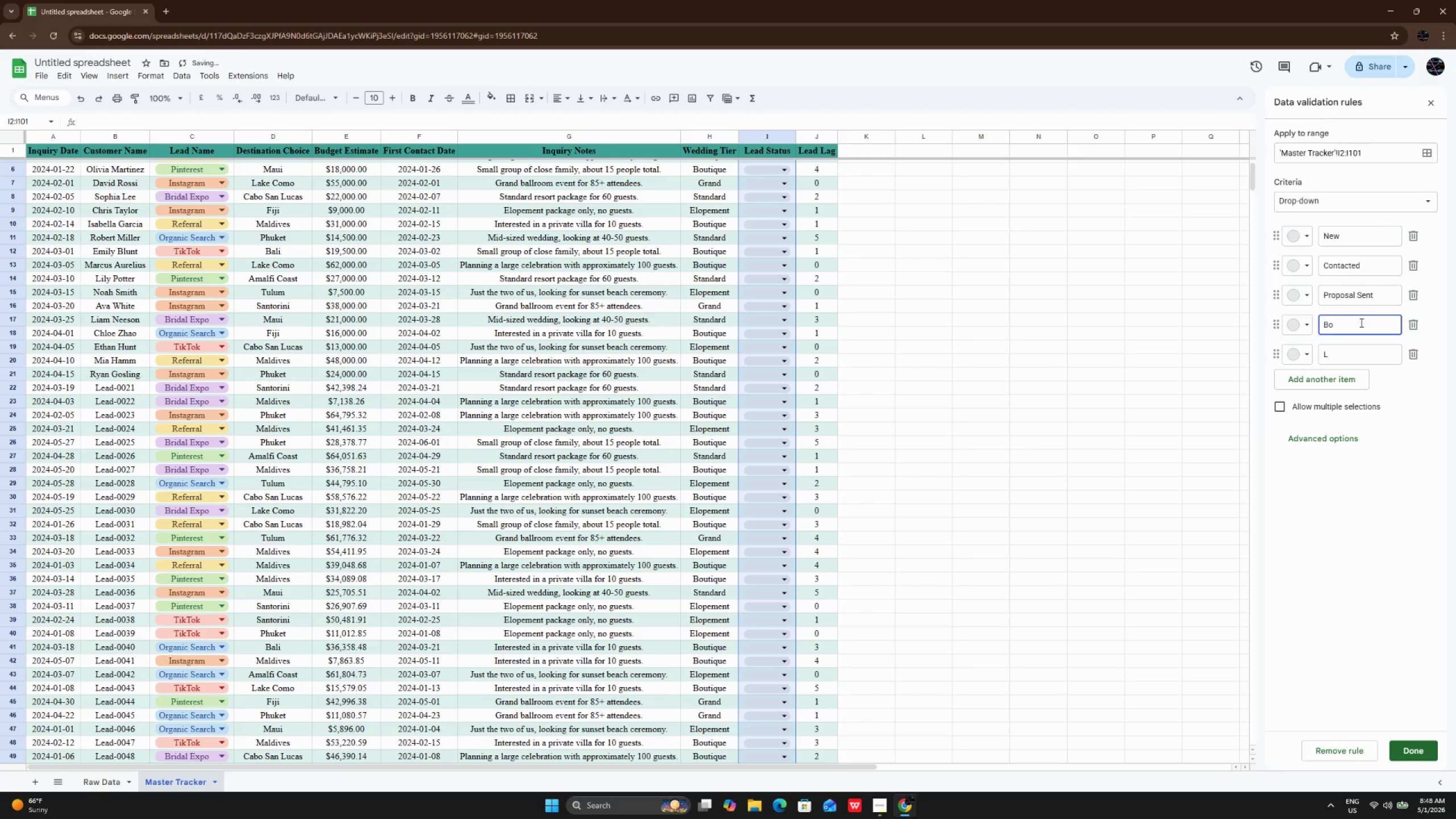 
type(k)
key(Backspace)
type(oked)
 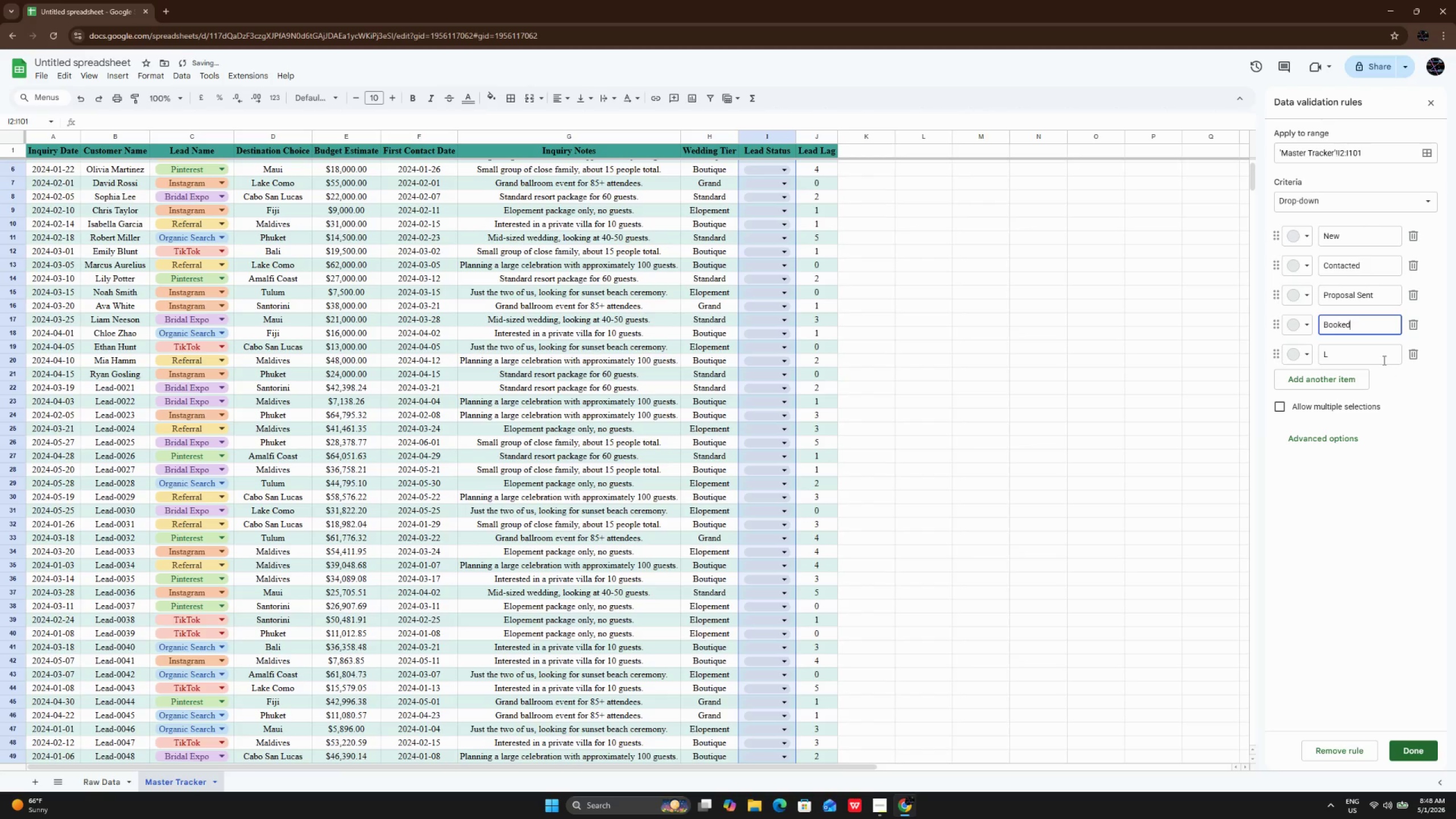 
left_click([1383, 360])
 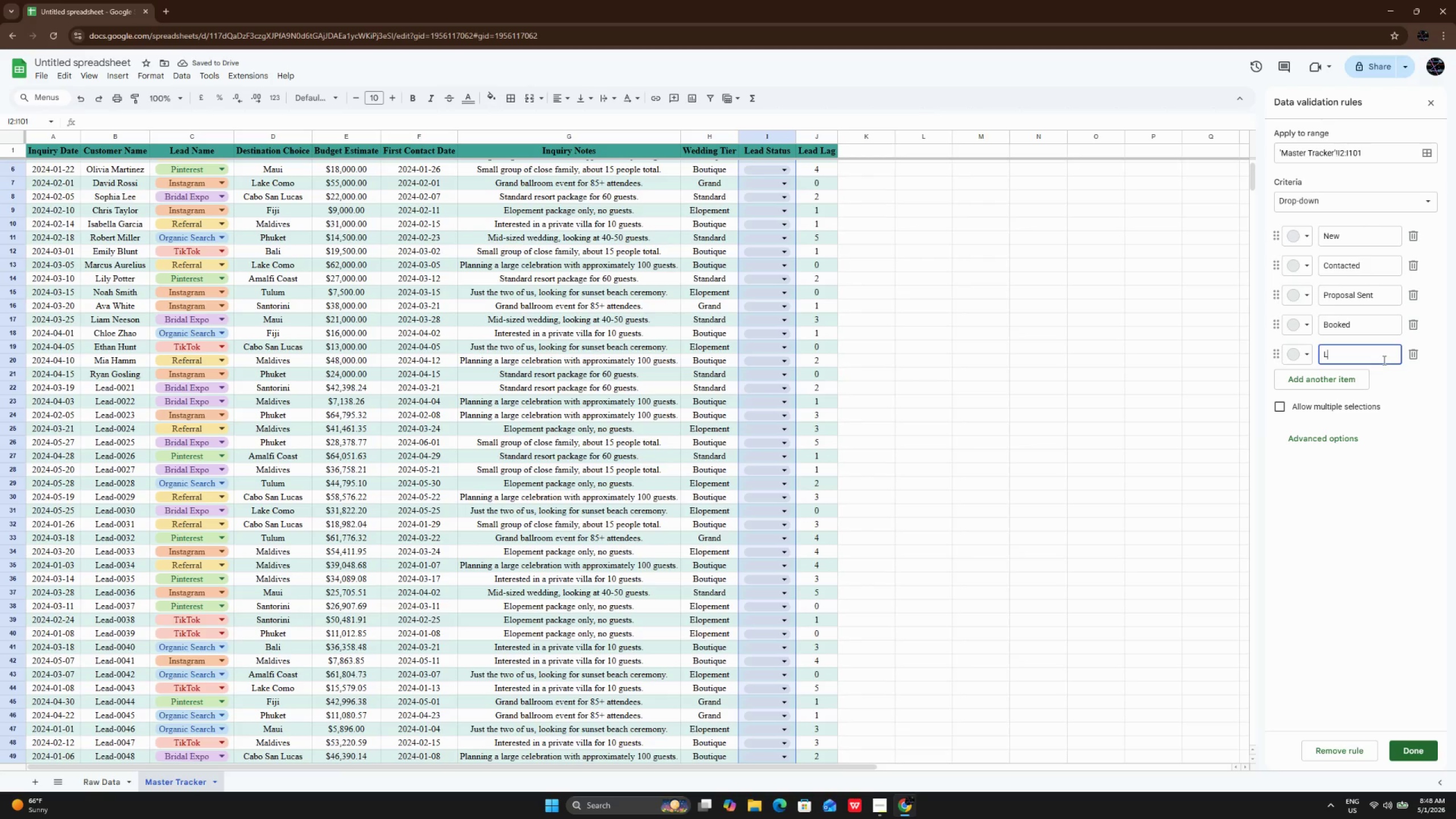 
type(ost)
 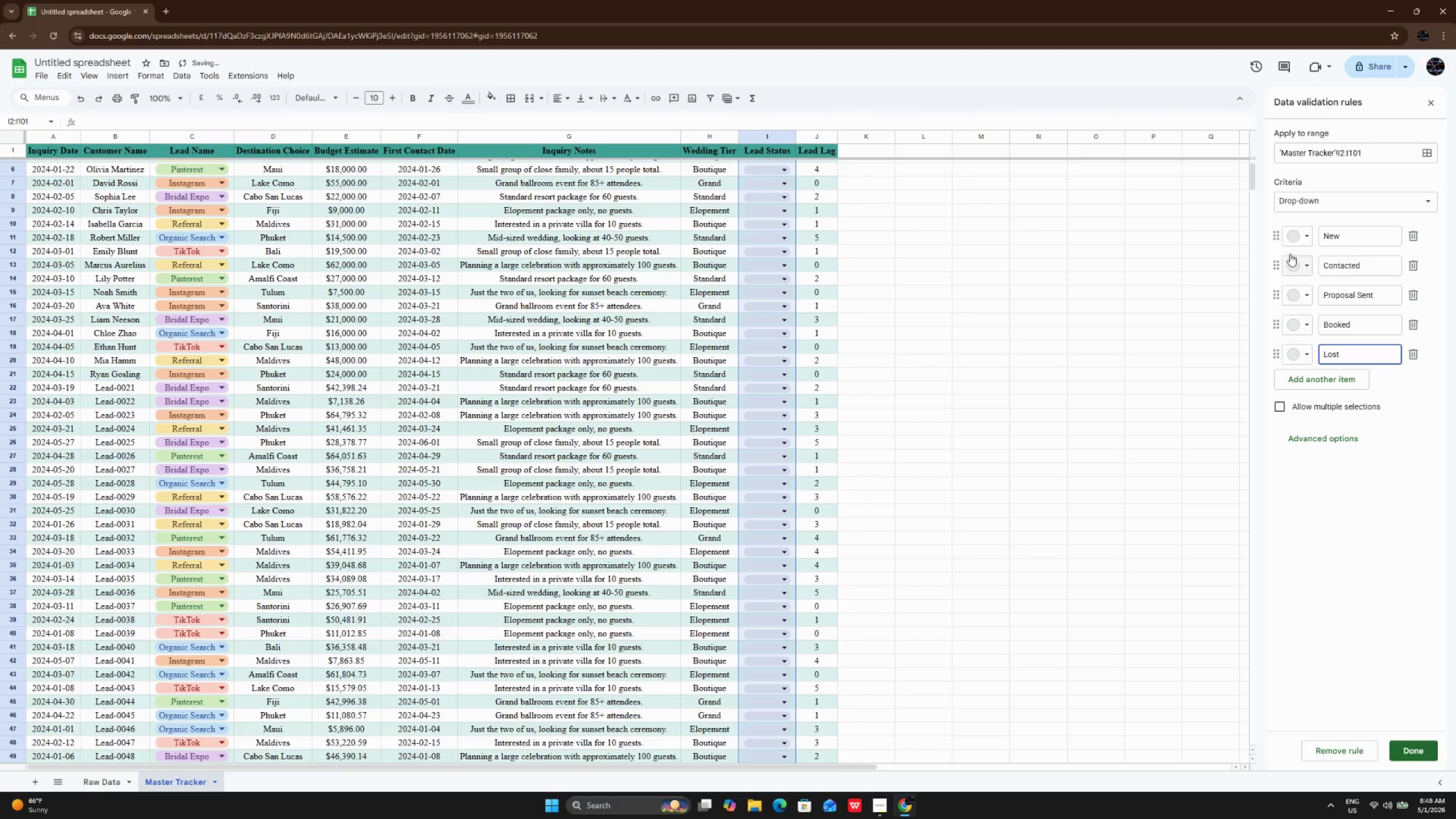 
left_click([1302, 238])
 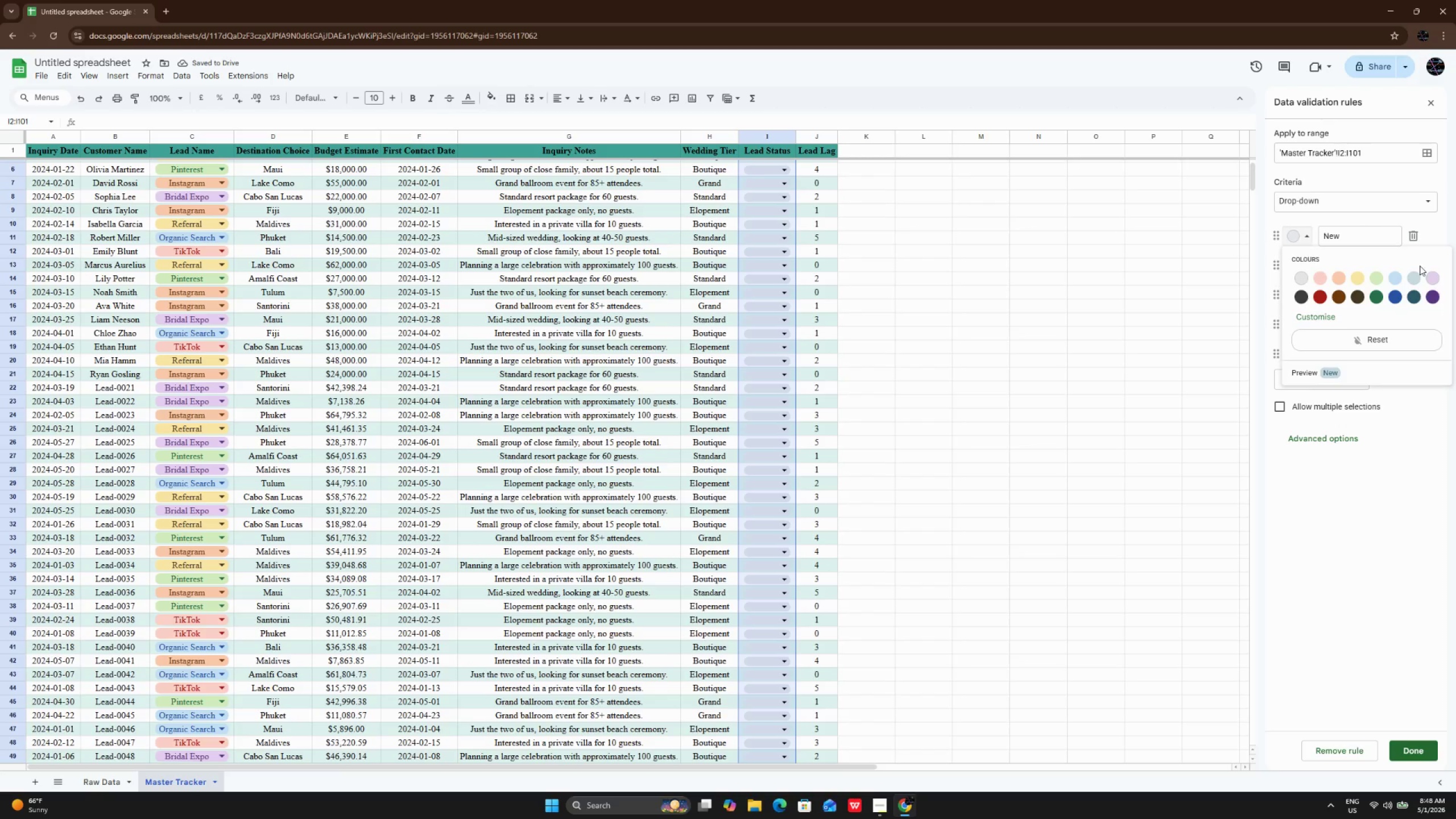 
left_click([1408, 282])
 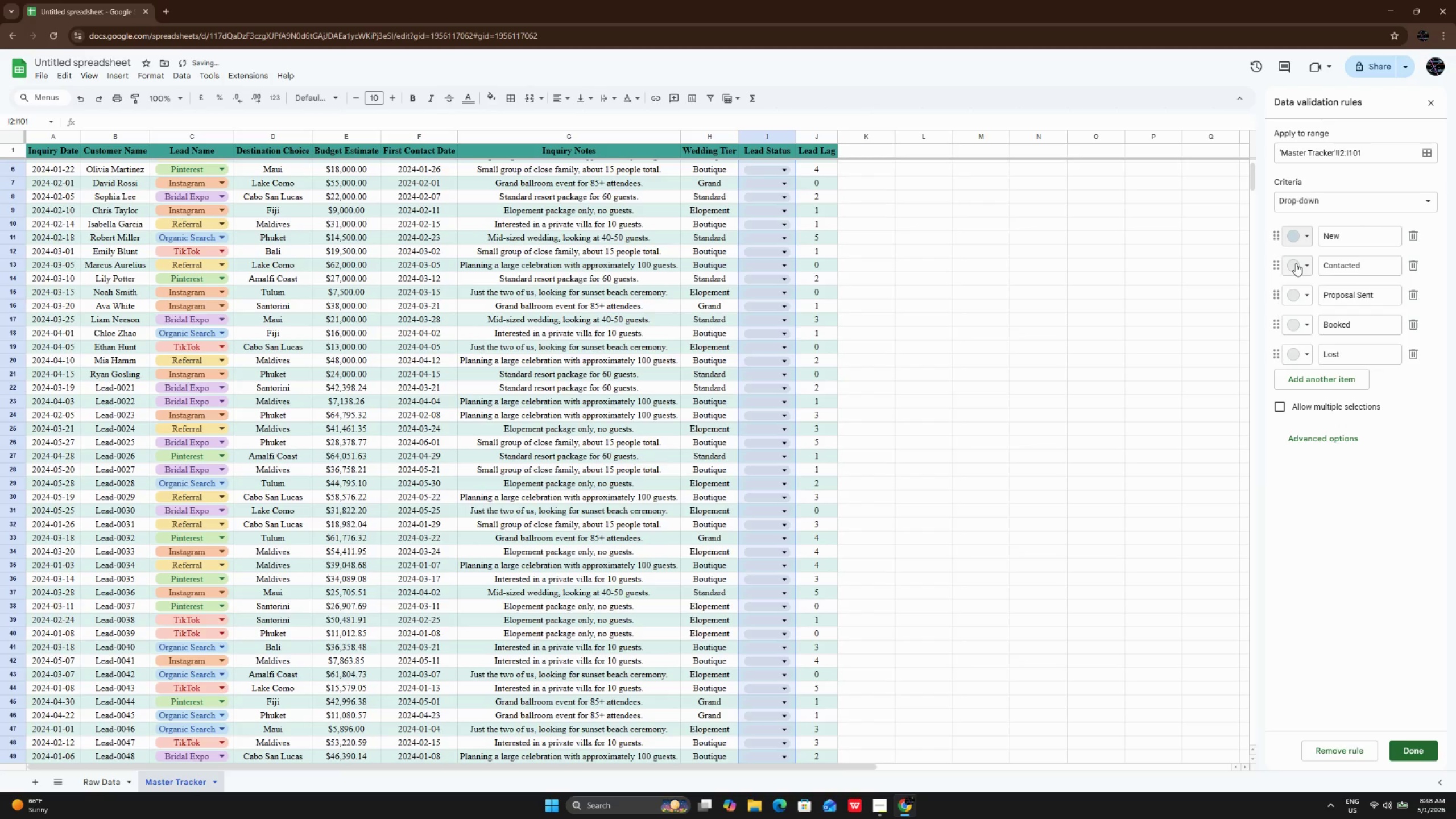 
left_click([1296, 263])
 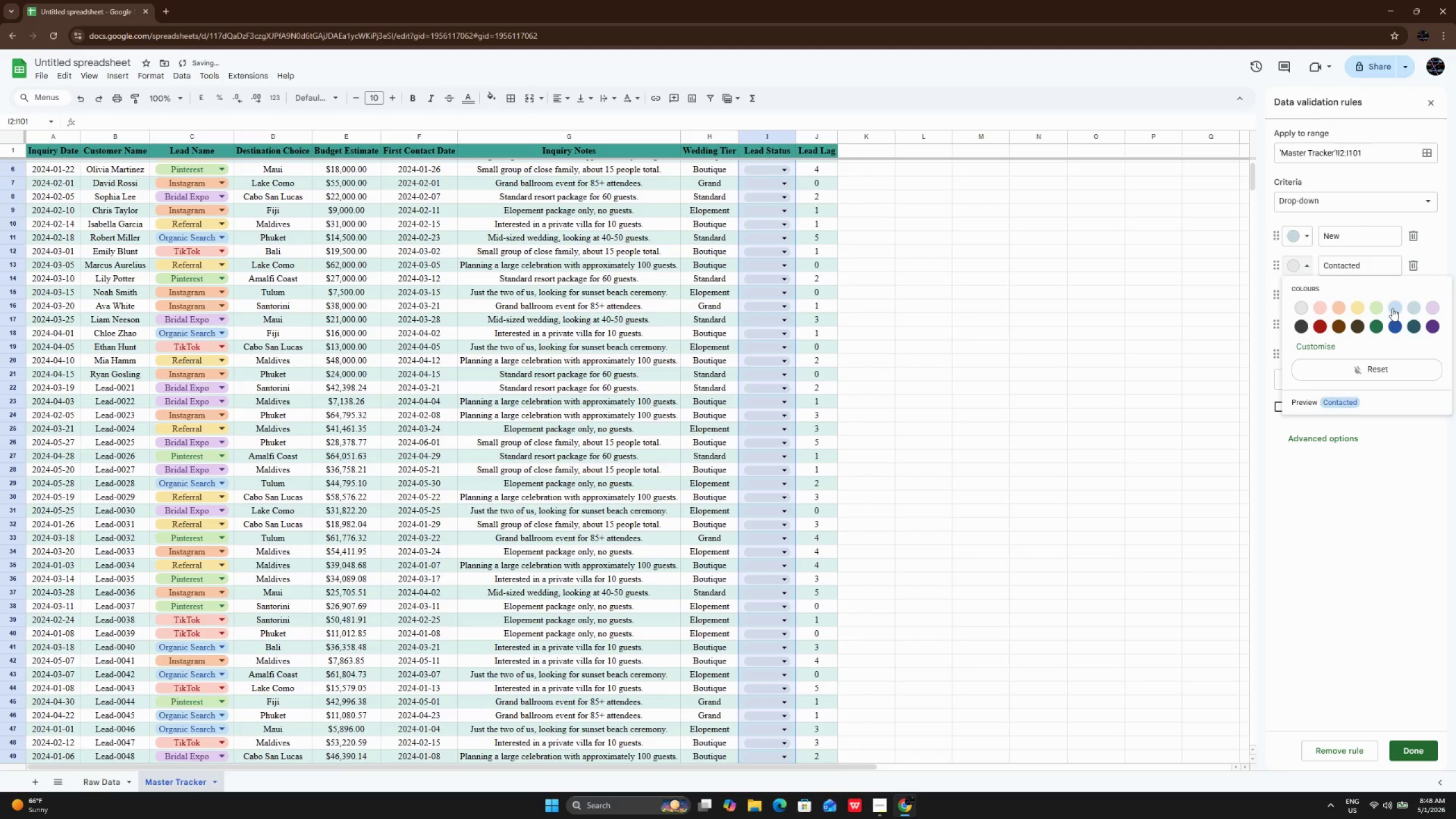 
left_click([1392, 308])
 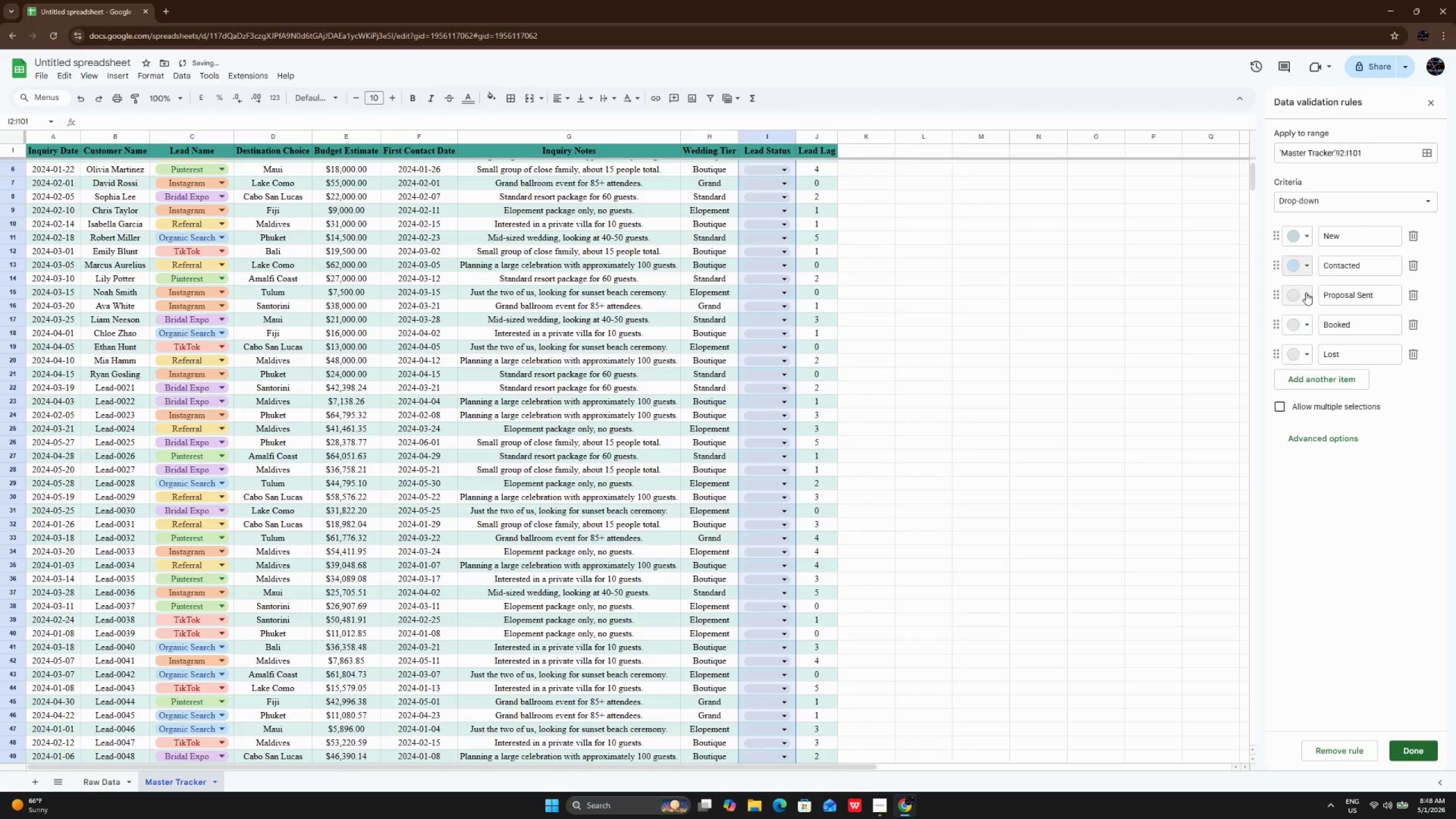 
left_click([1306, 292])
 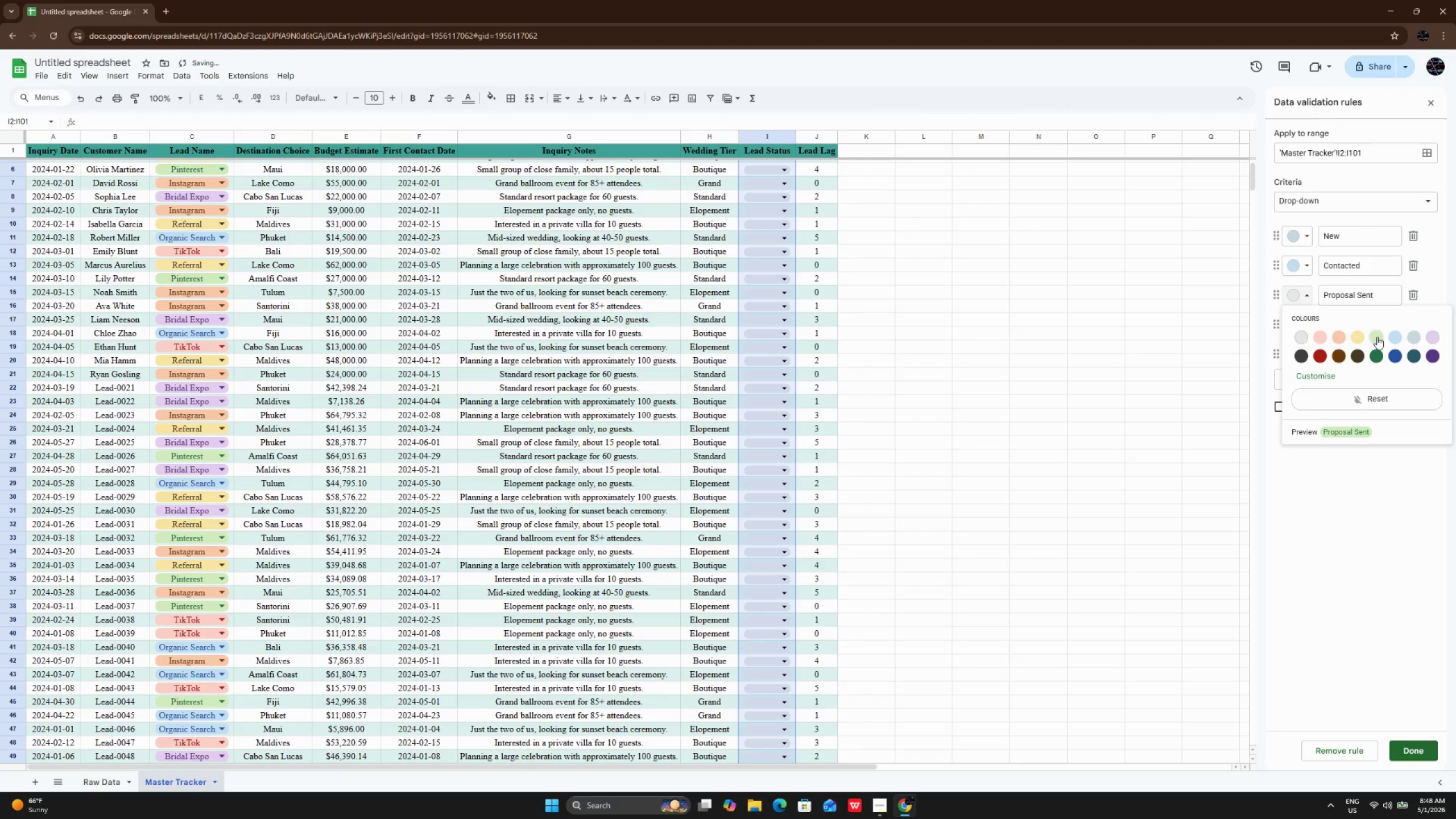 
left_click([1377, 337])
 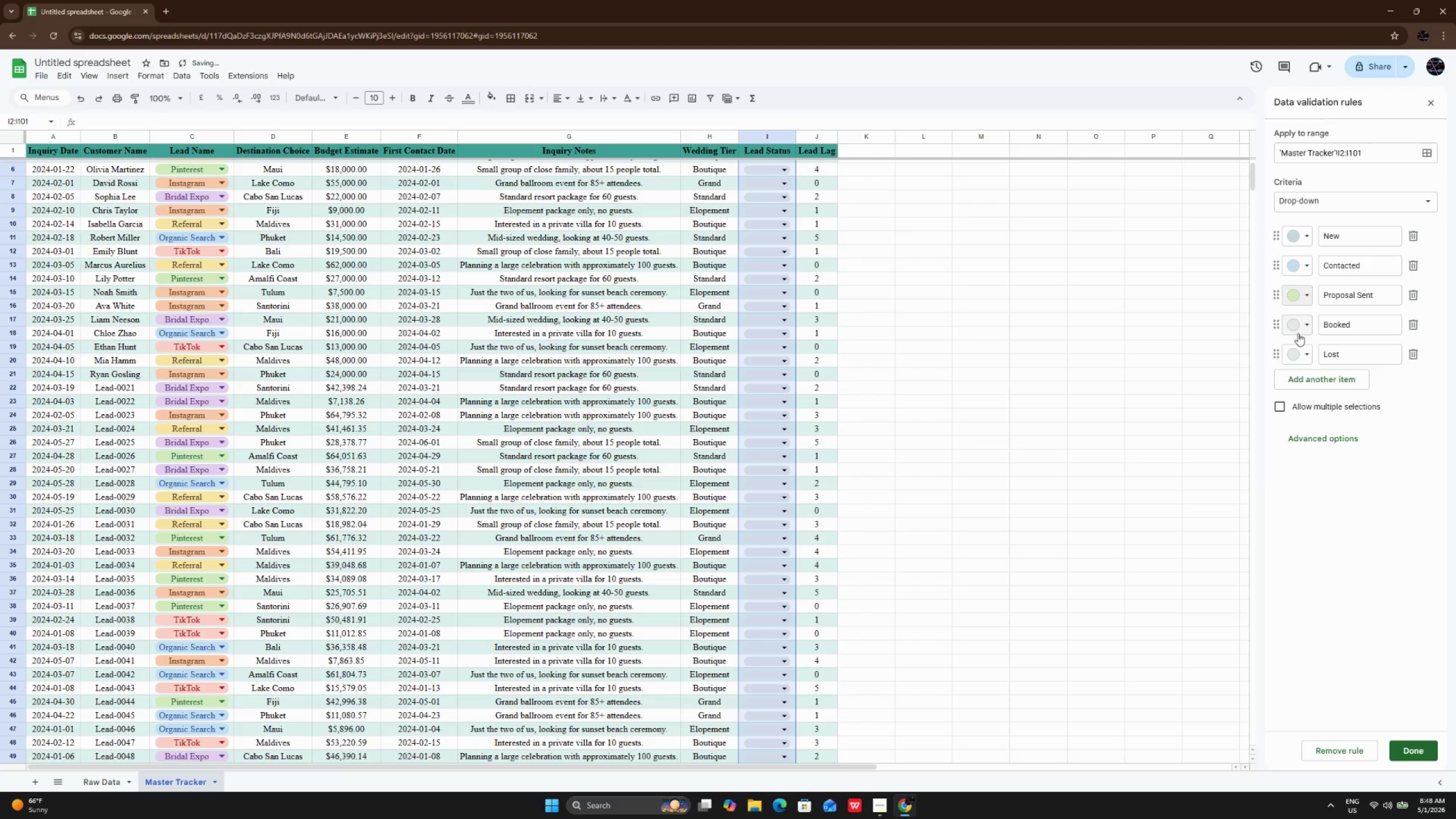 
left_click([1298, 333])
 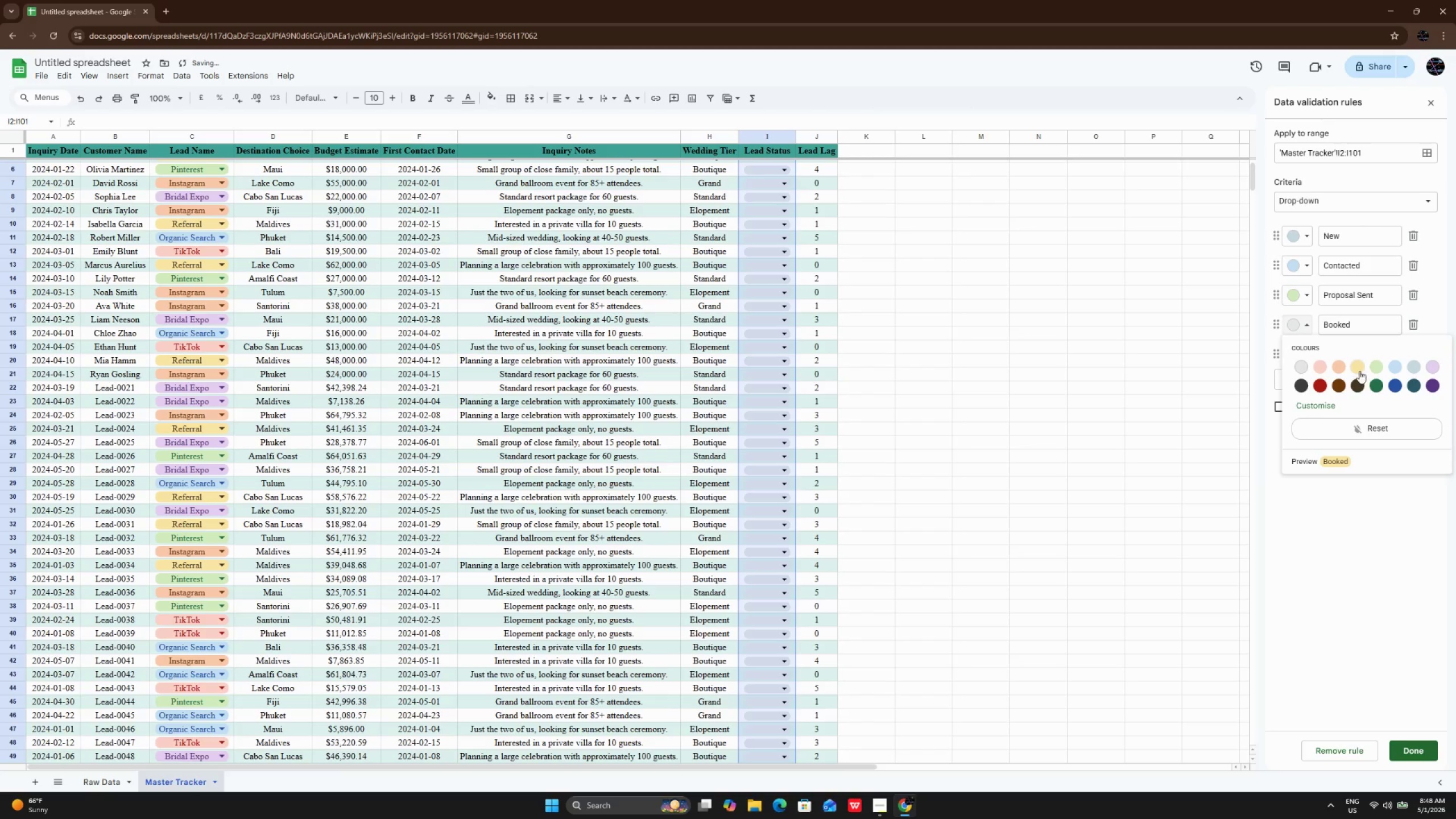 
left_click([1359, 369])
 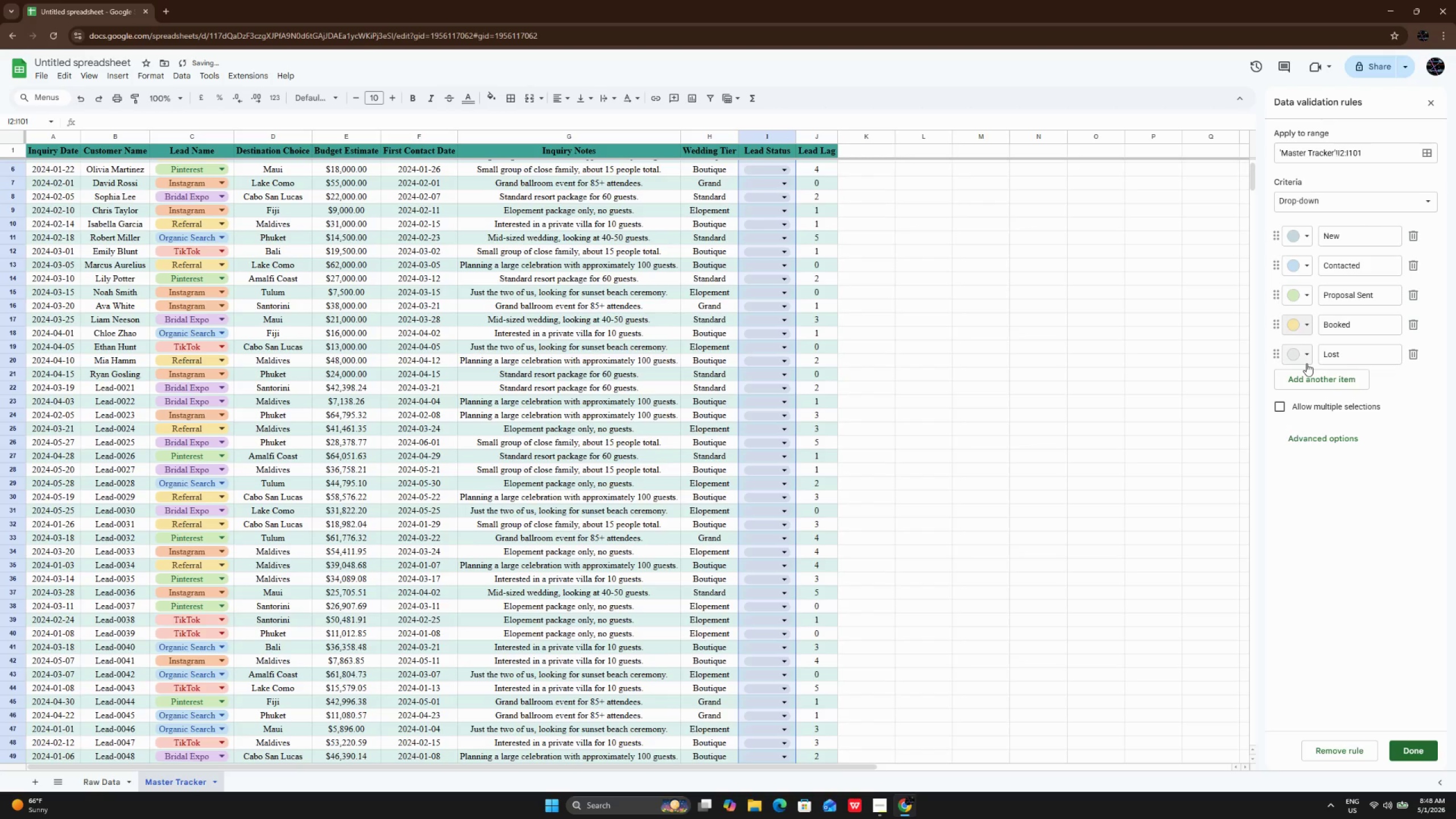 
left_click([1306, 363])
 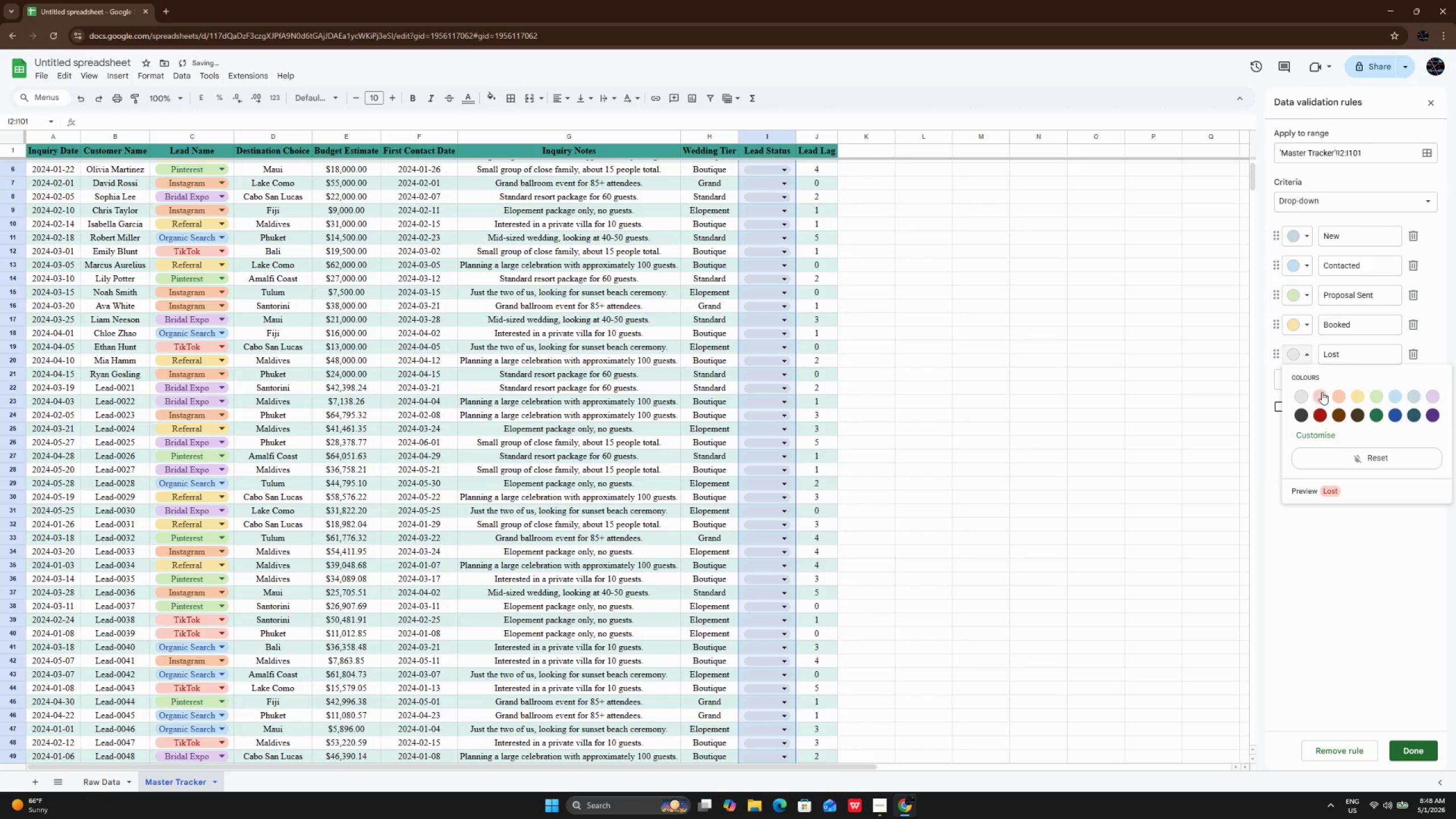 
left_click([1322, 392])
 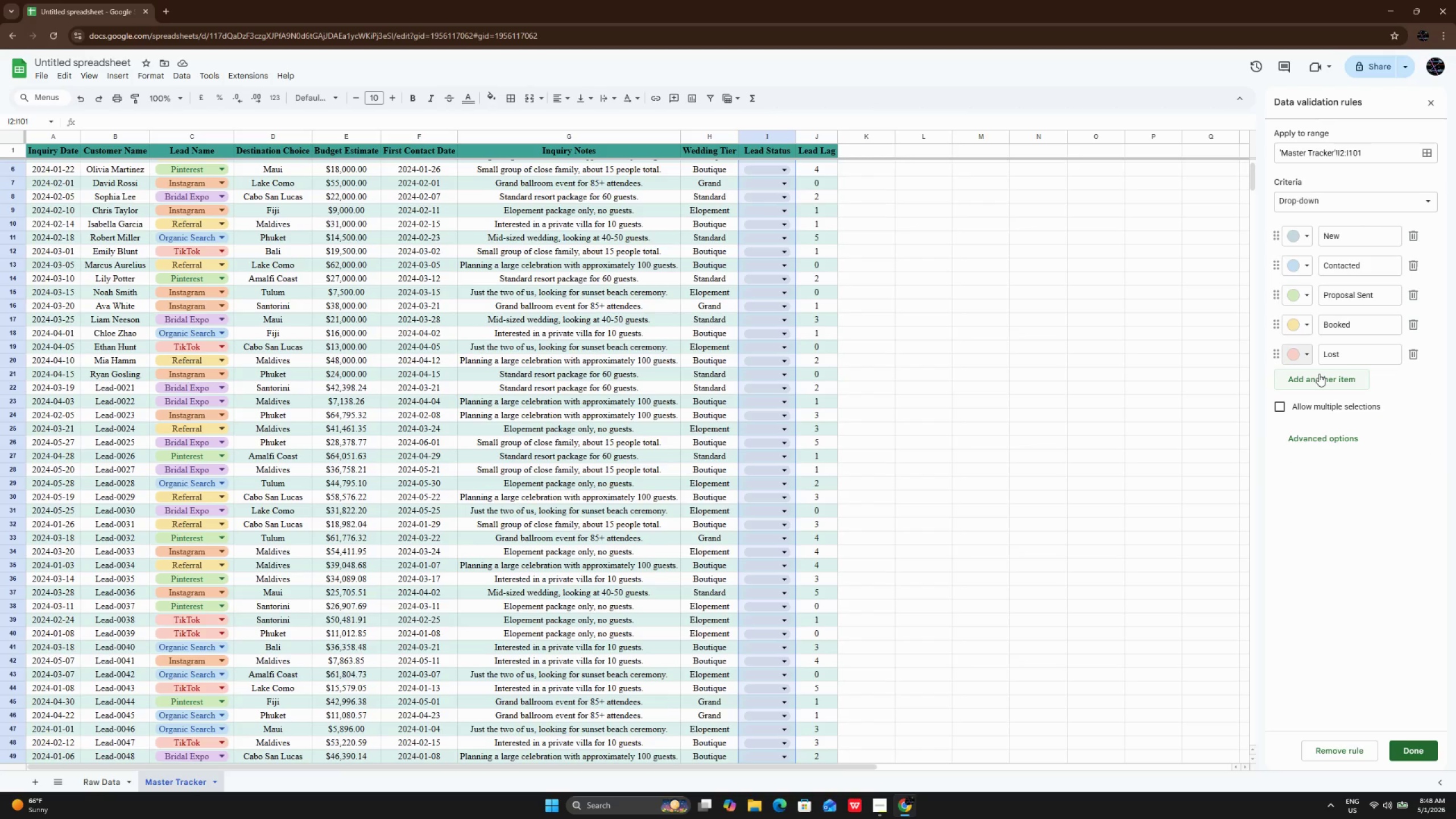 
wait(7.69)
 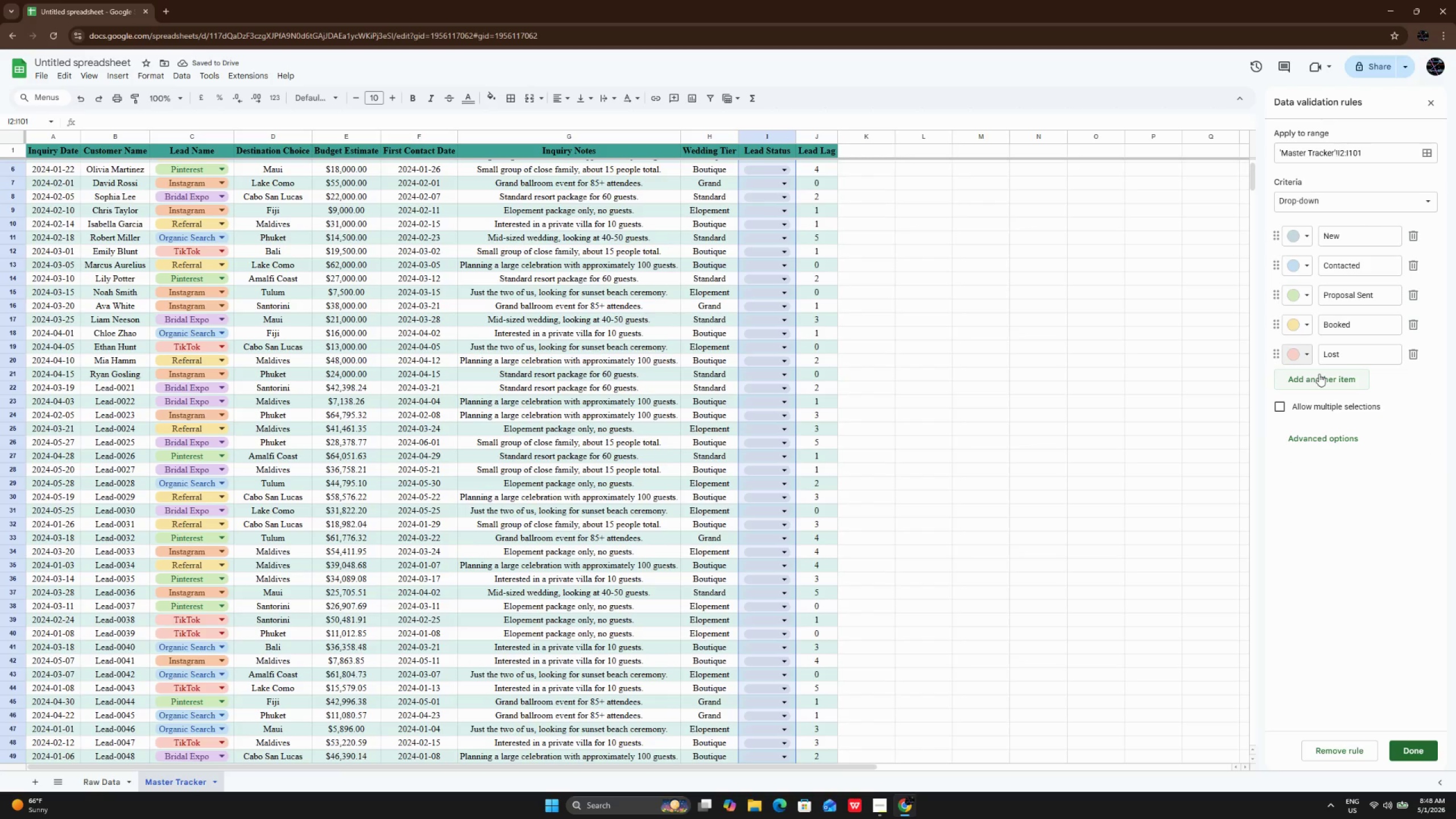 
left_click([1408, 744])
 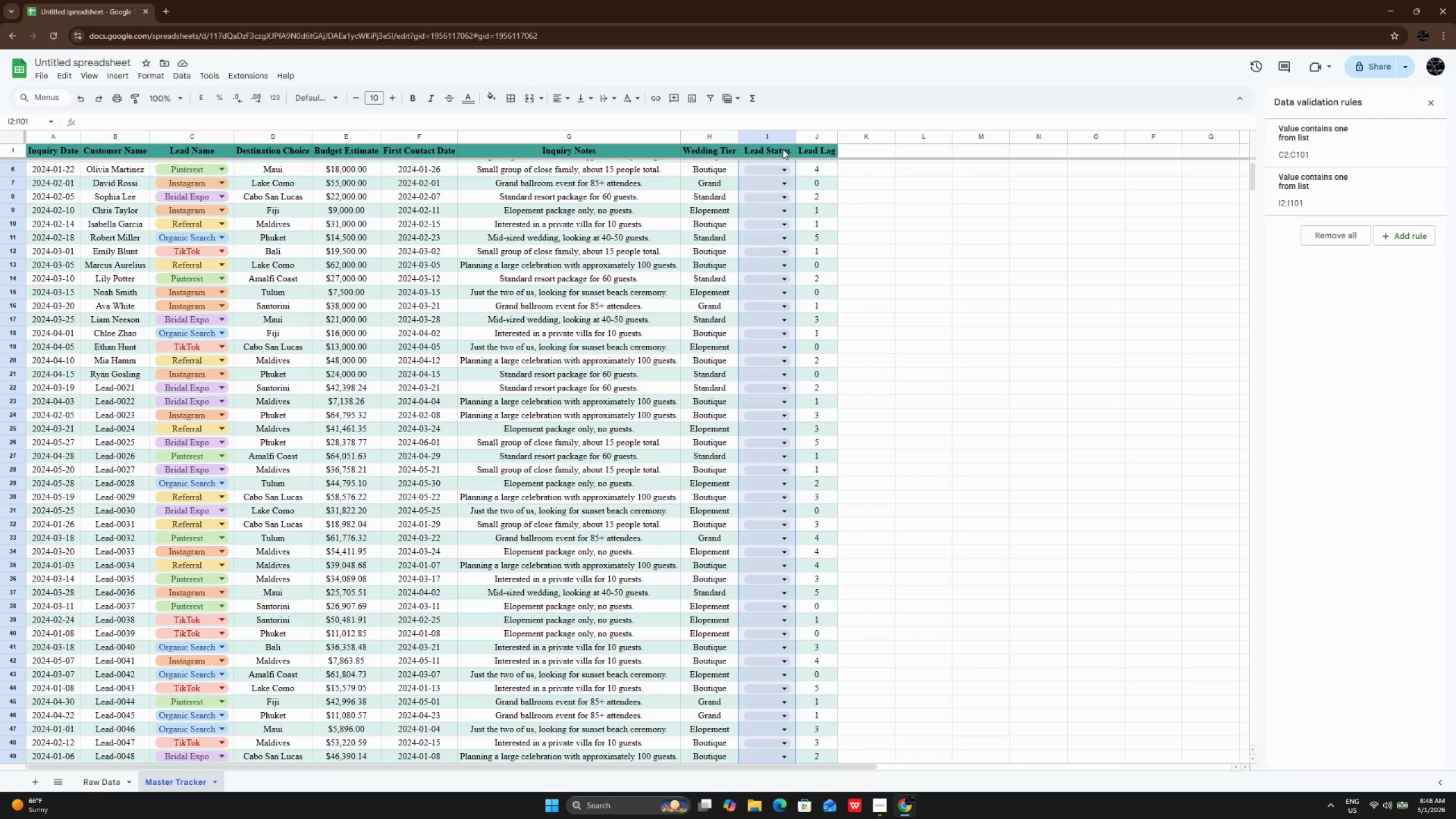 
wait(6.39)
 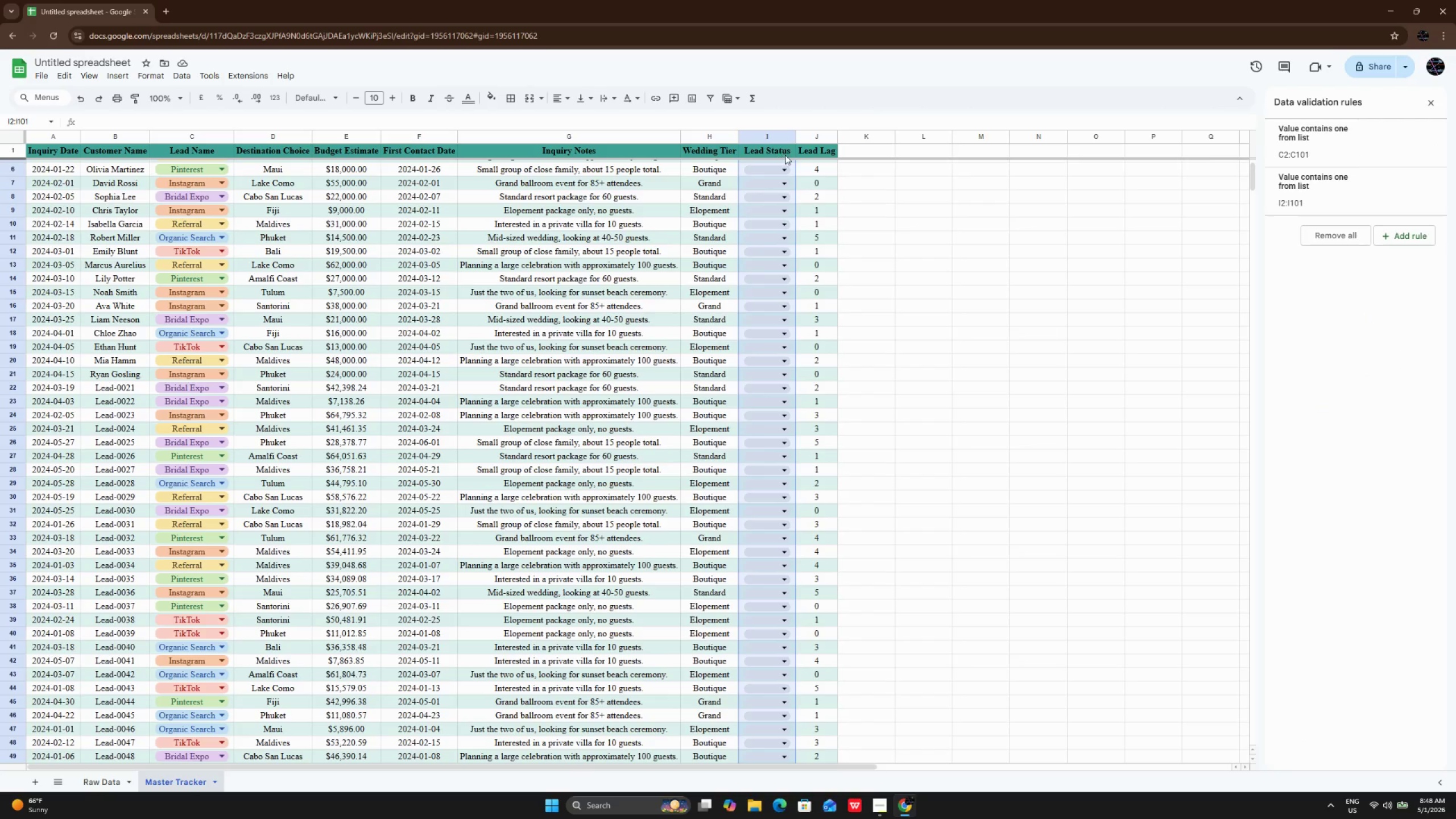 
double_click([796, 138])
 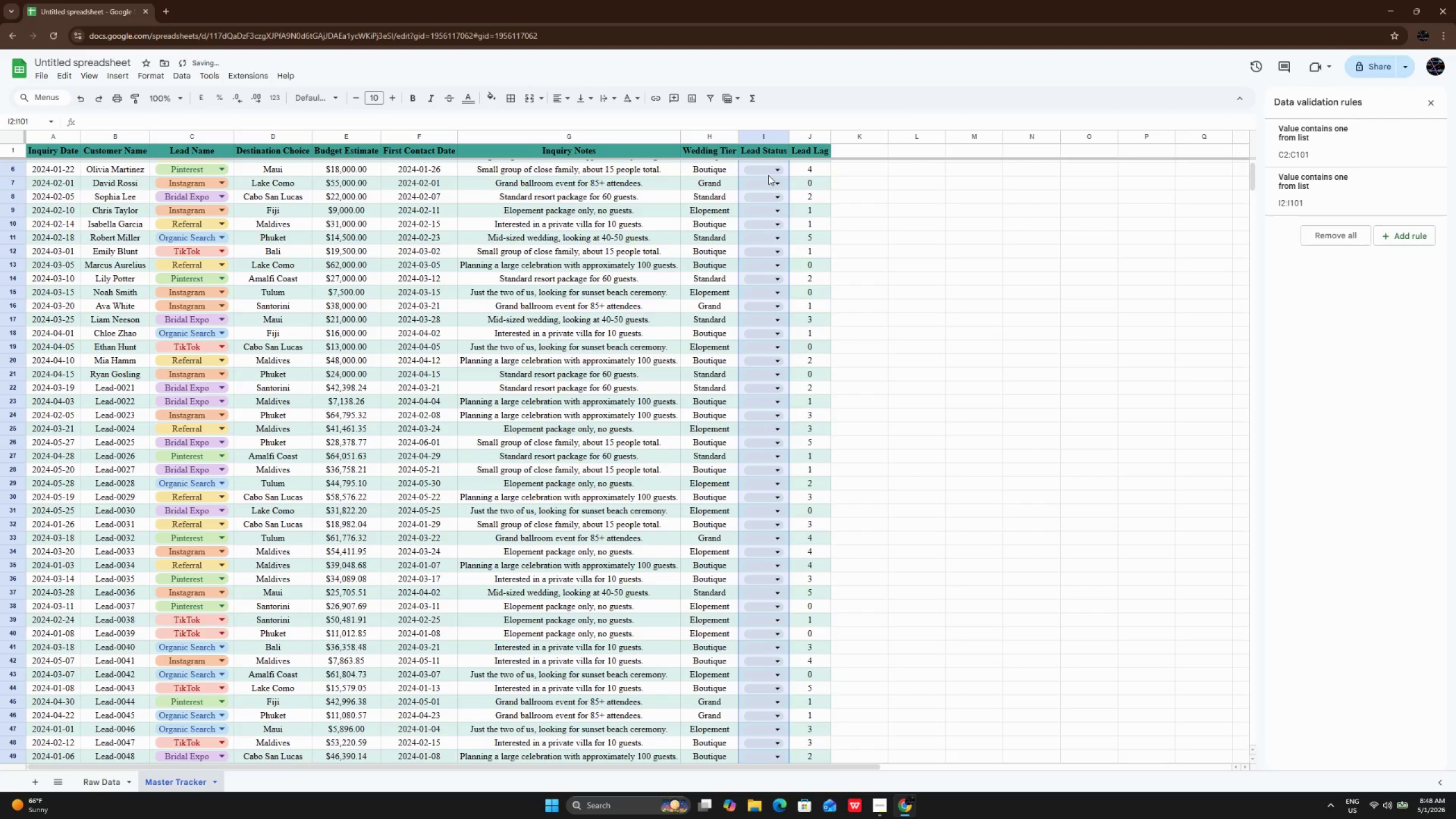 
left_click([768, 171])
 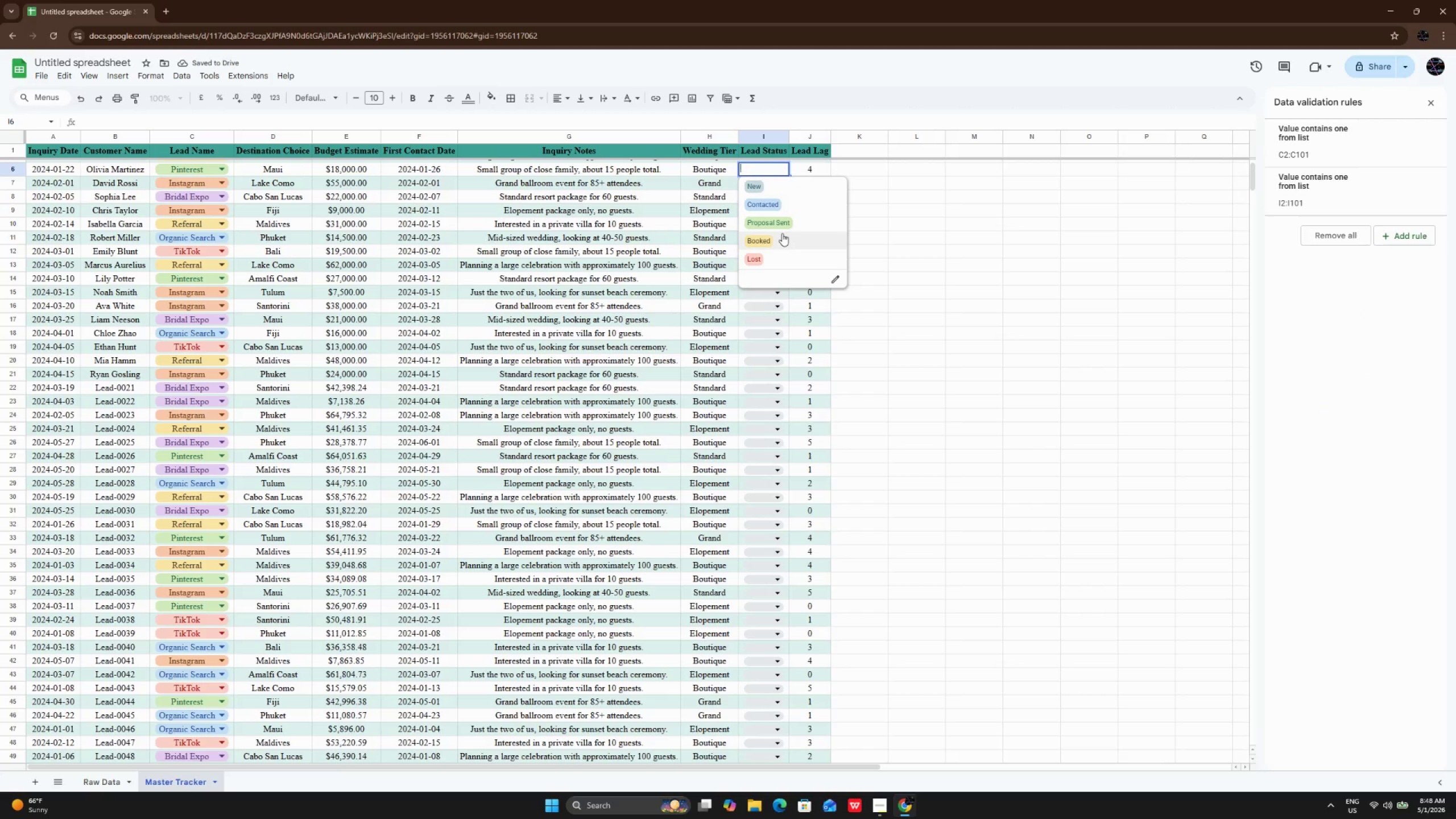 
left_click([784, 229])
 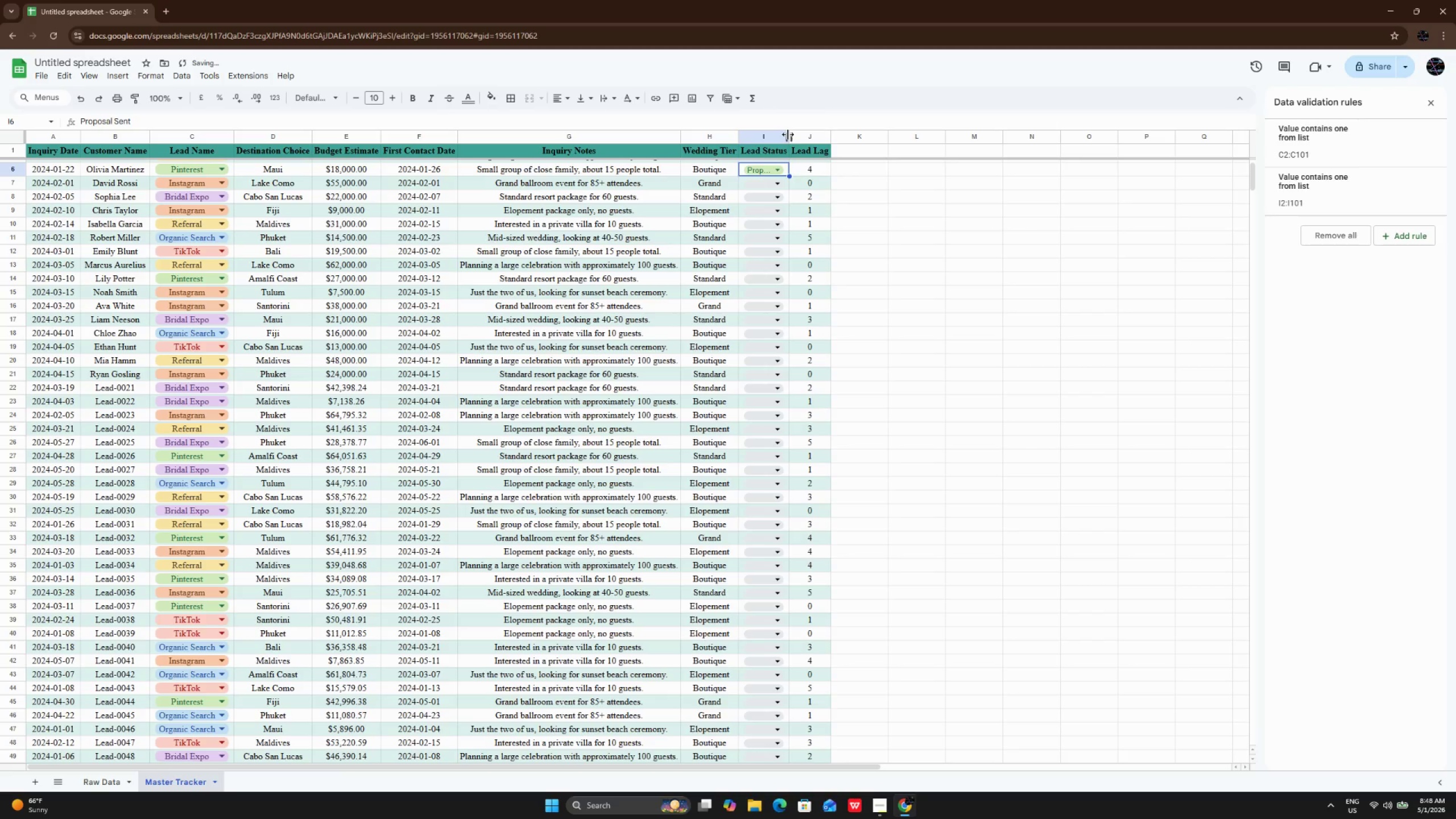 
double_click([788, 134])
 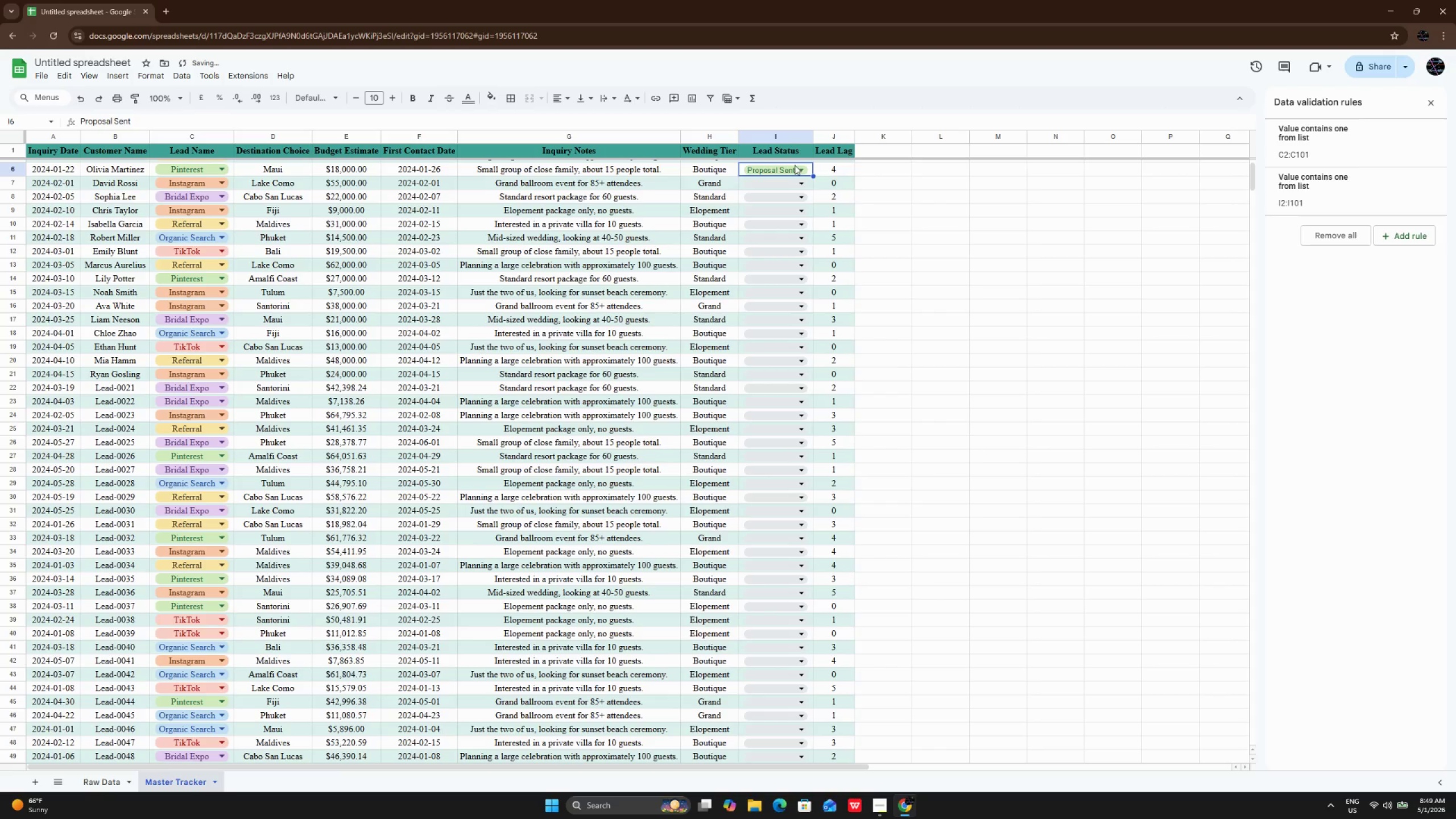 
left_click_drag(start_coordinate=[797, 164], to_coordinate=[794, 691])
 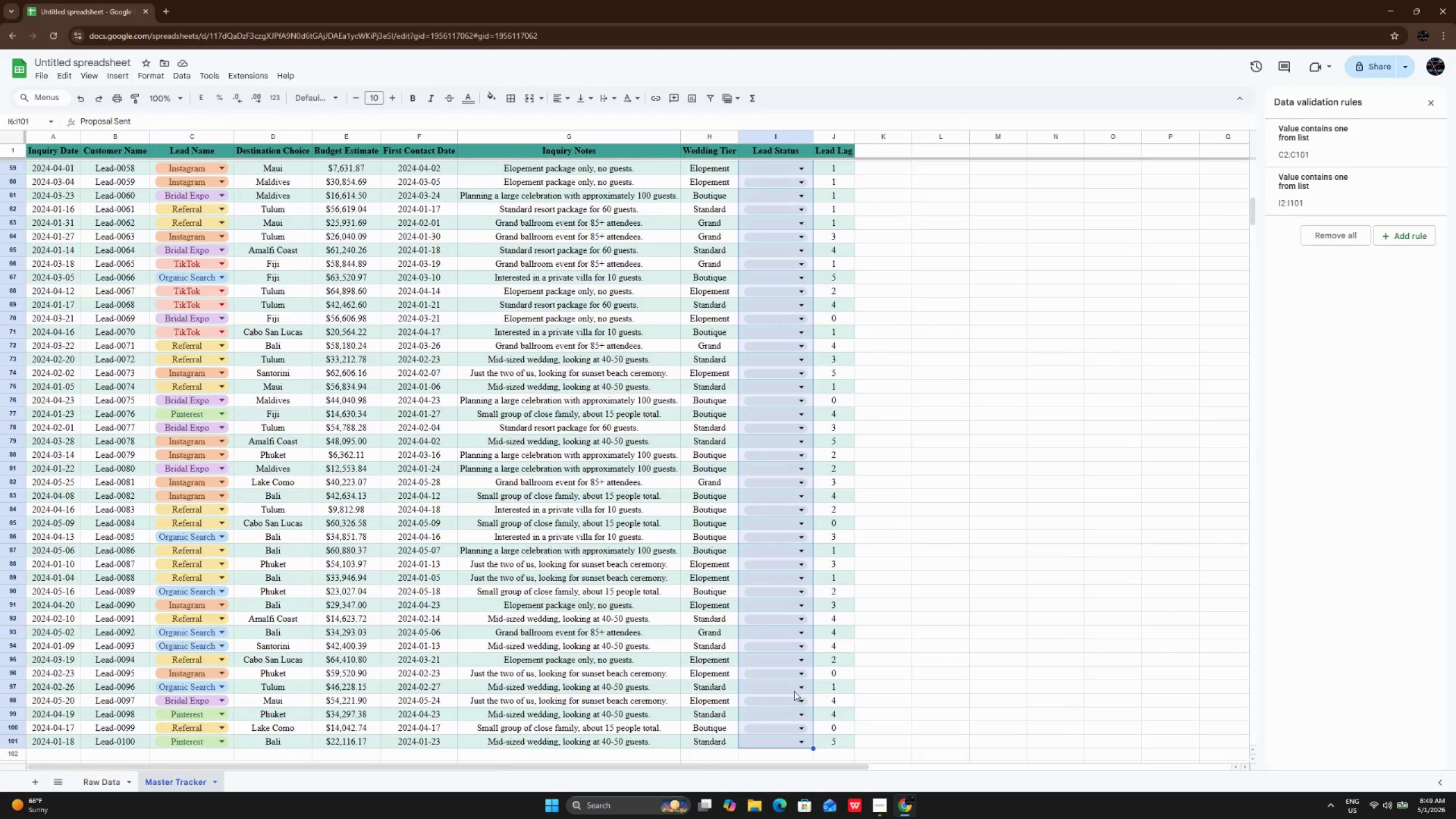 
scroll: coordinate [794, 691], scroll_direction: up, amount: 14.0
 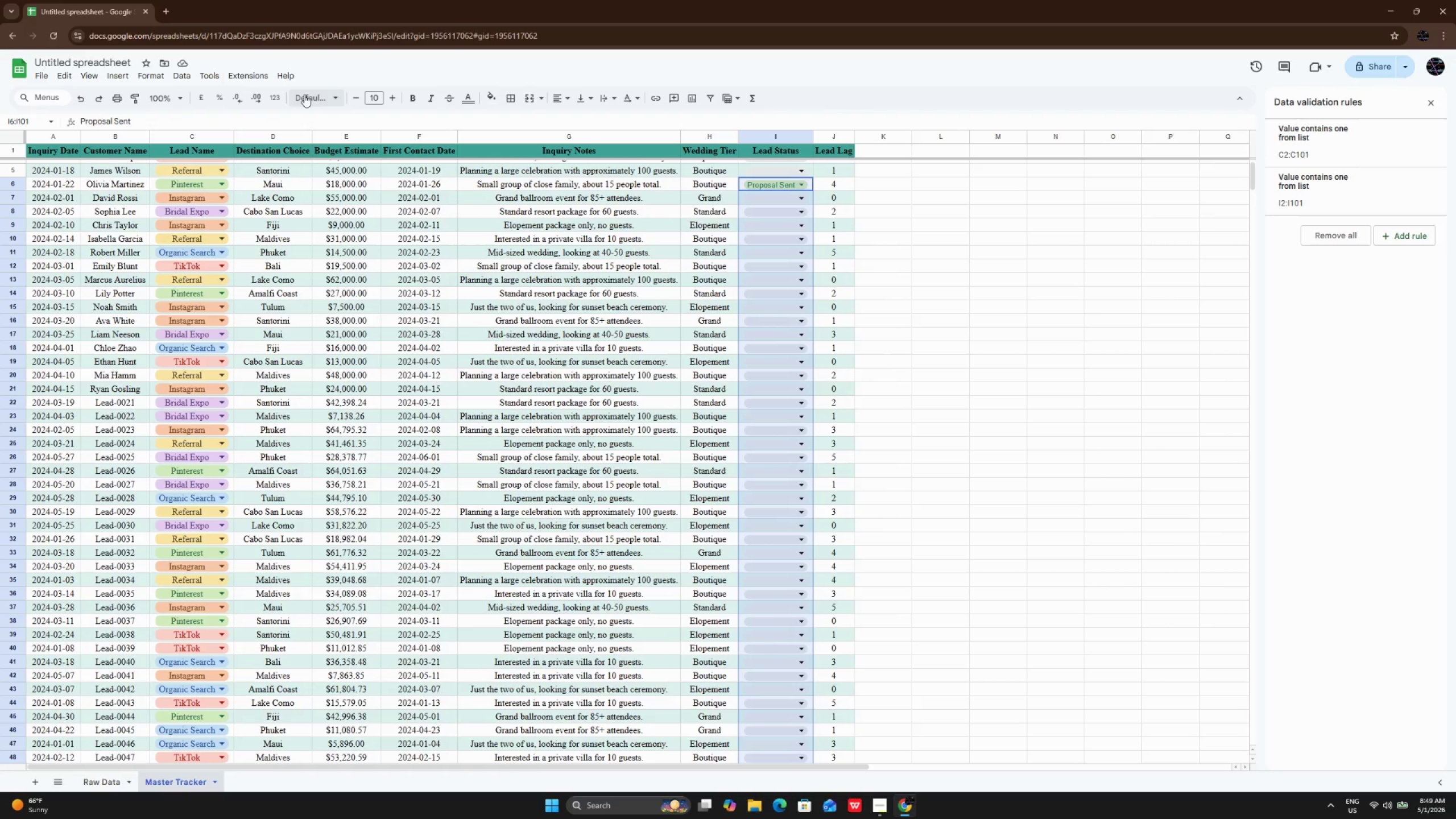 
left_click([306, 95])
 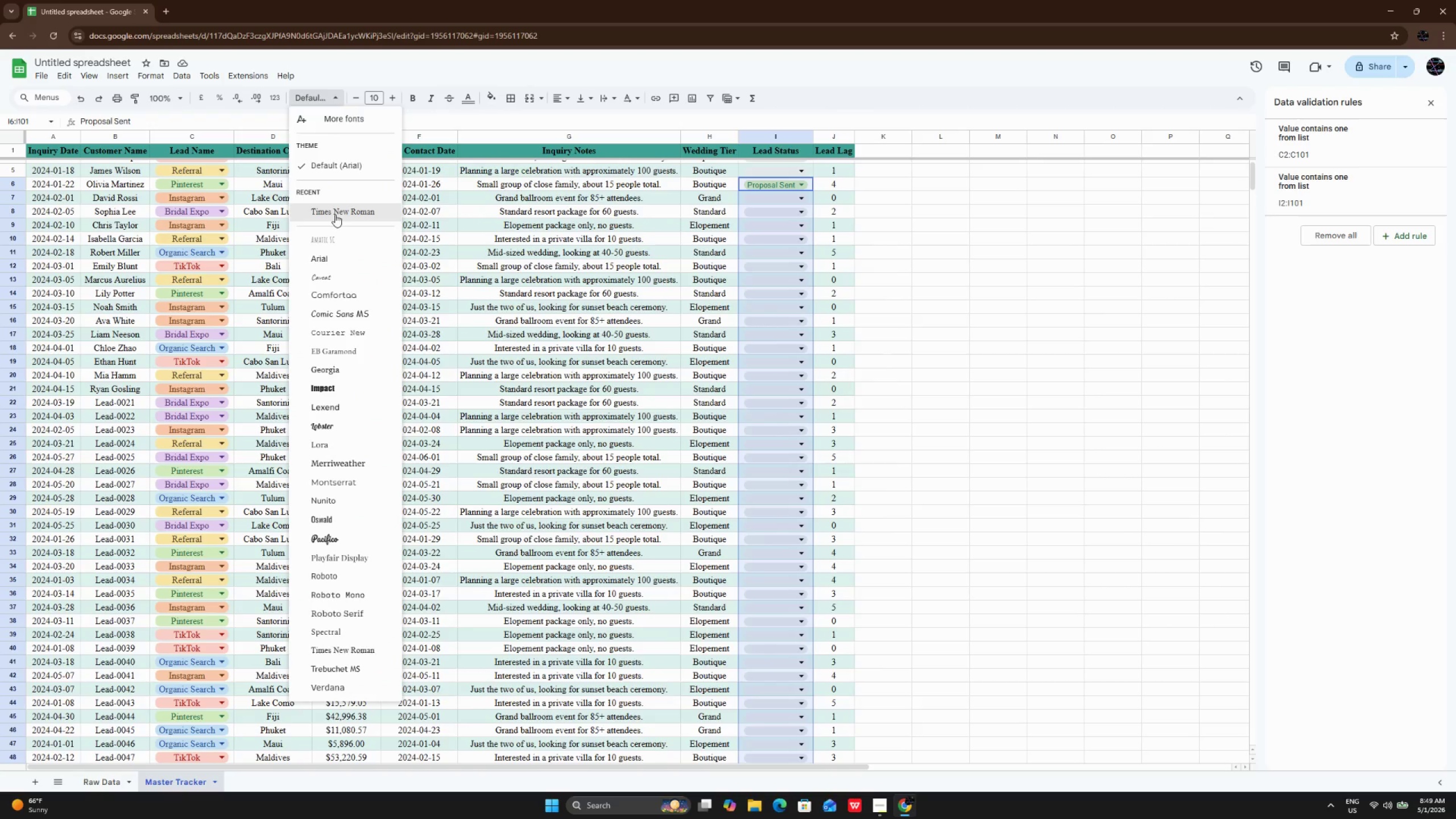 
left_click([335, 214])
 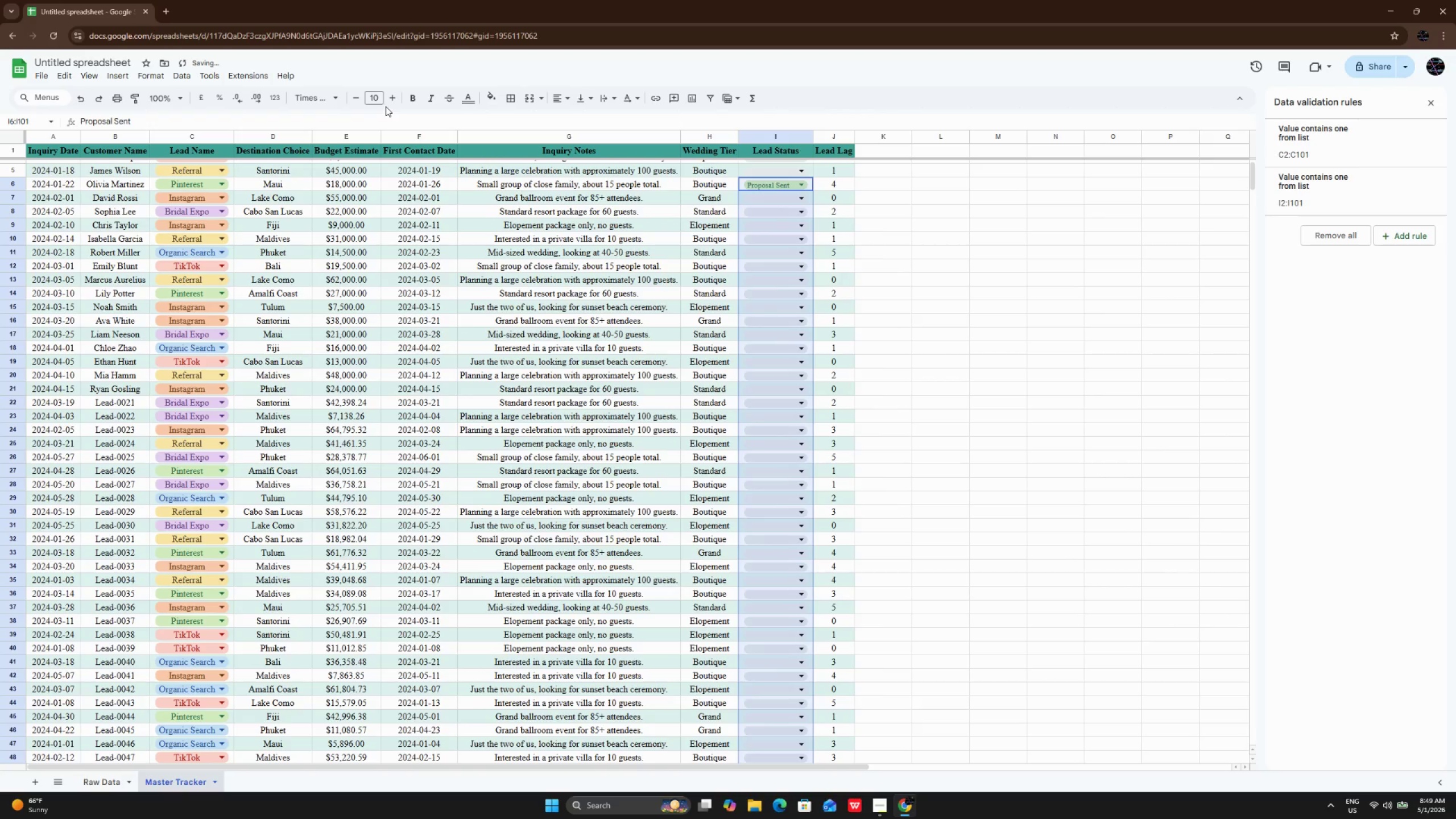 
left_click([393, 98])
 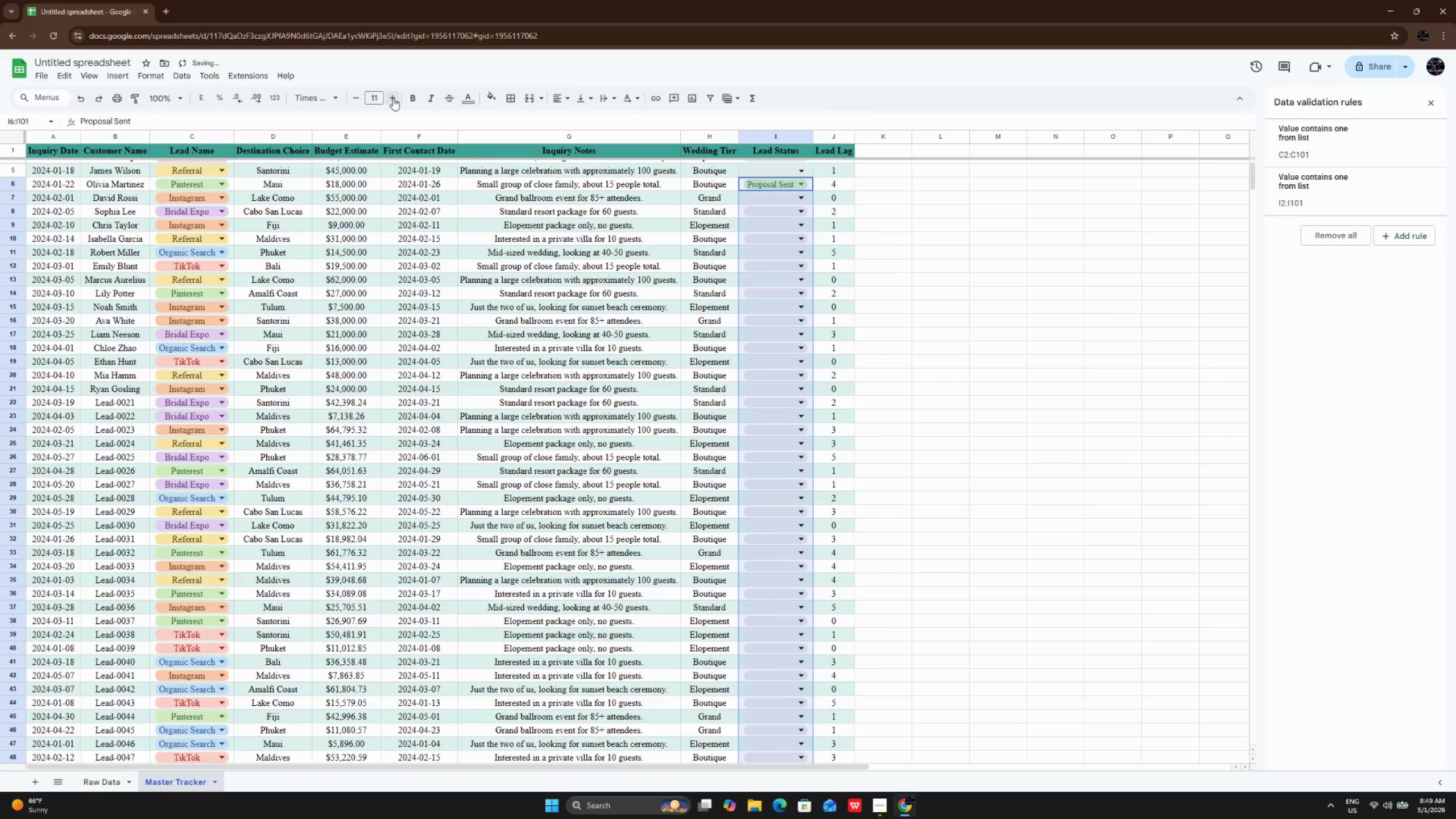 
left_click([393, 98])
 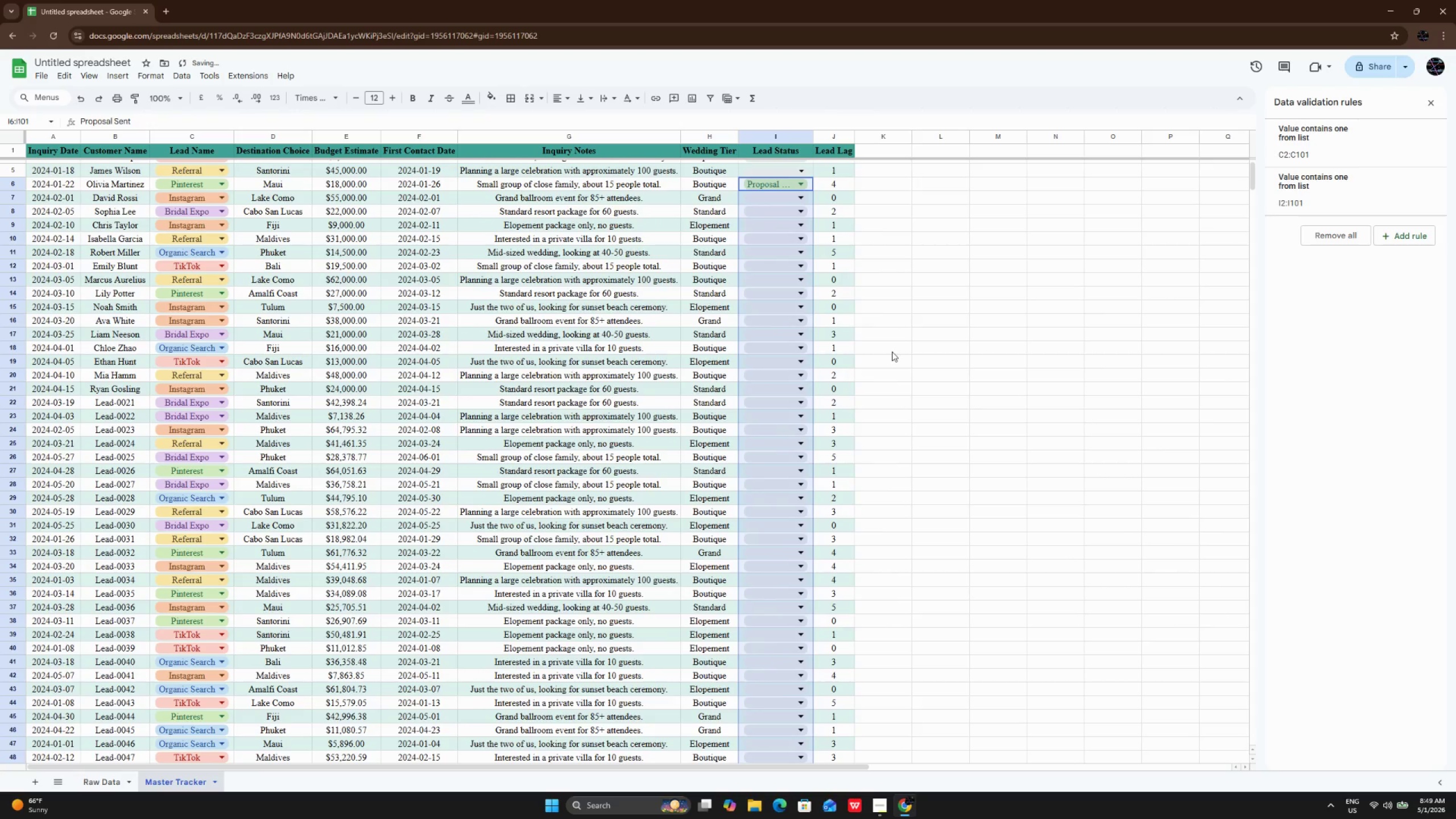 
scroll: coordinate [745, 271], scroll_direction: up, amount: 15.0
 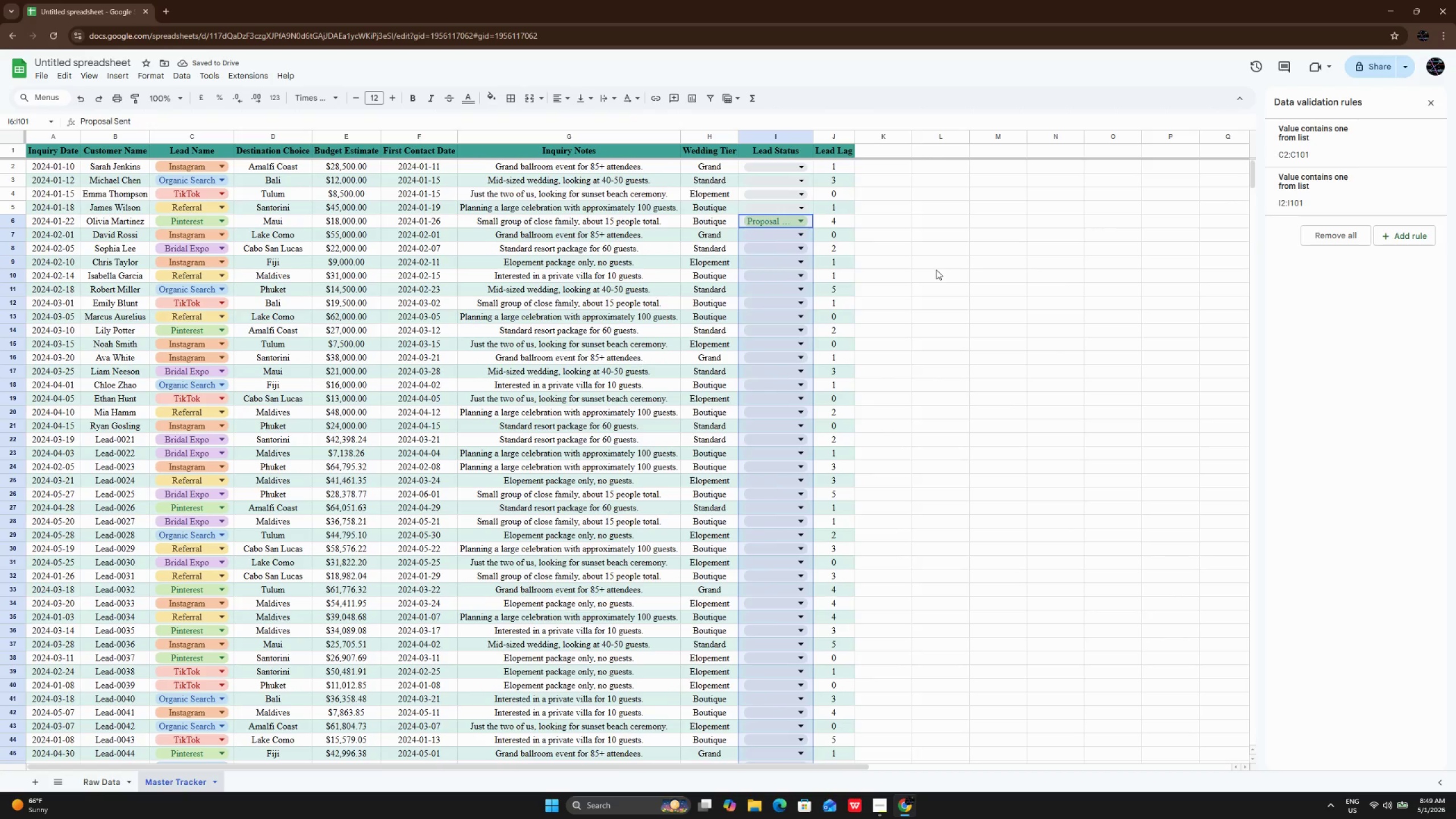 
key(Control+Z)
 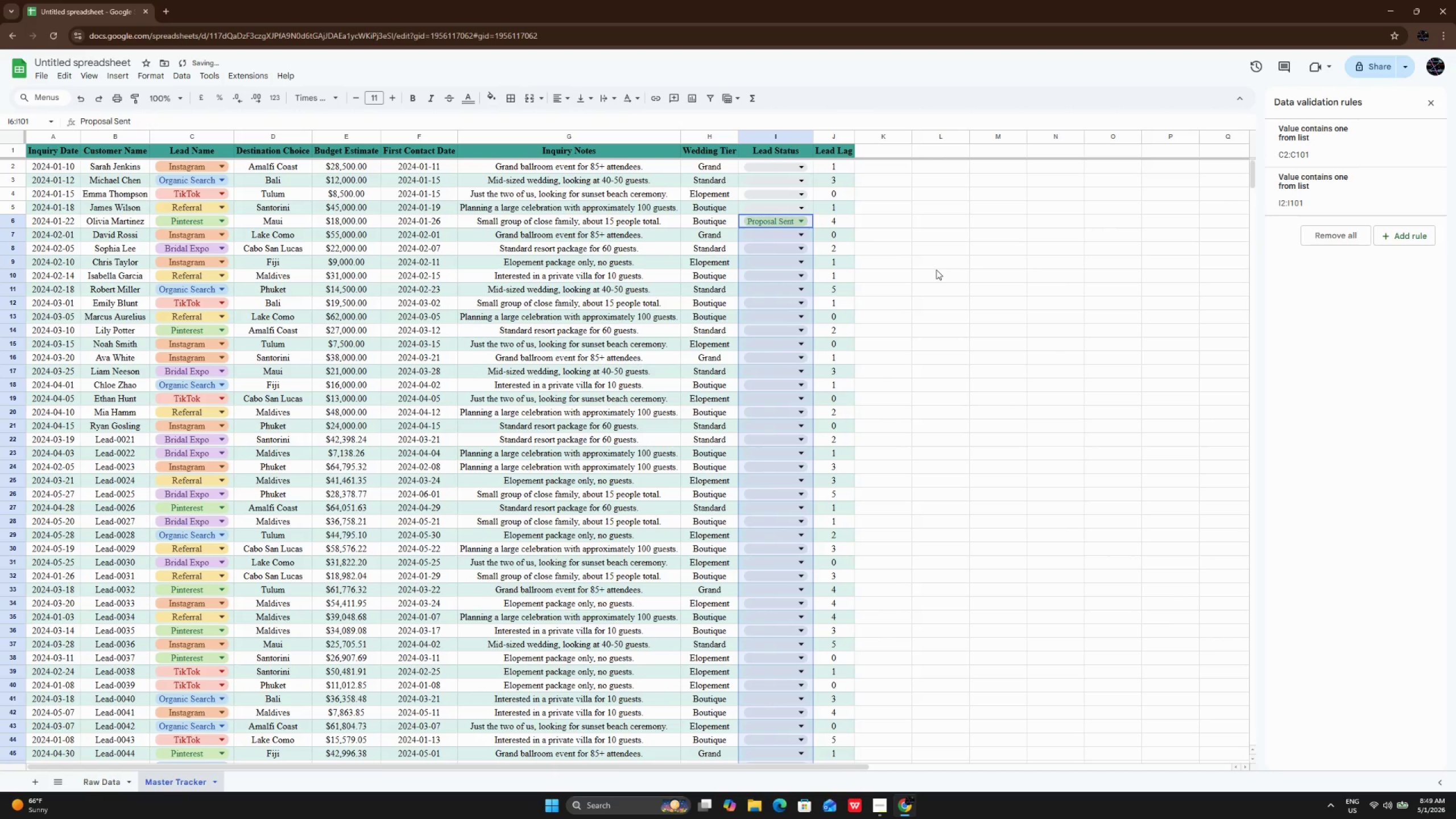 
key(Control+Z)
 